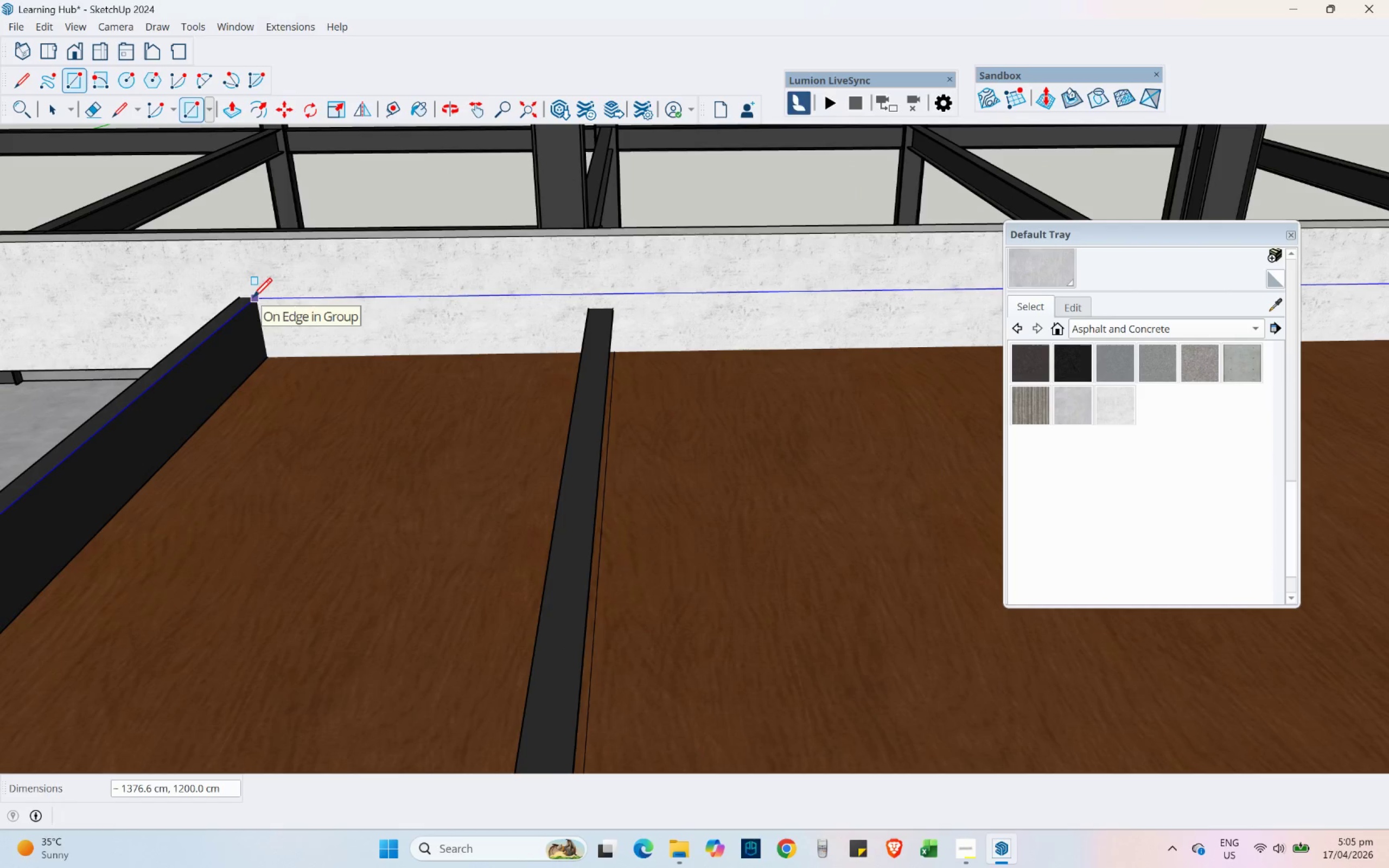 
left_click([253, 297])
 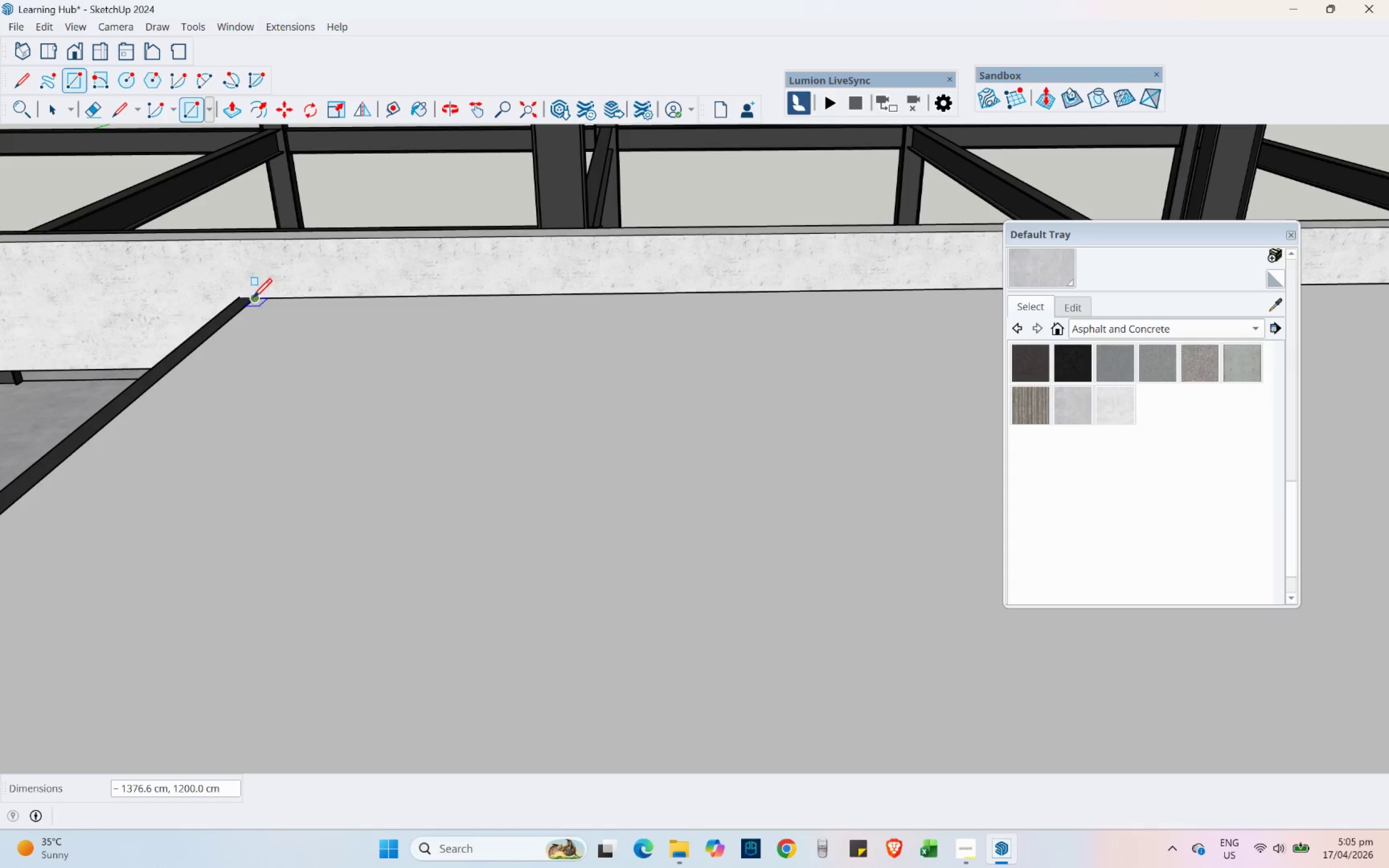 
scroll: coordinate [215, 393], scroll_direction: down, amount: 17.0
 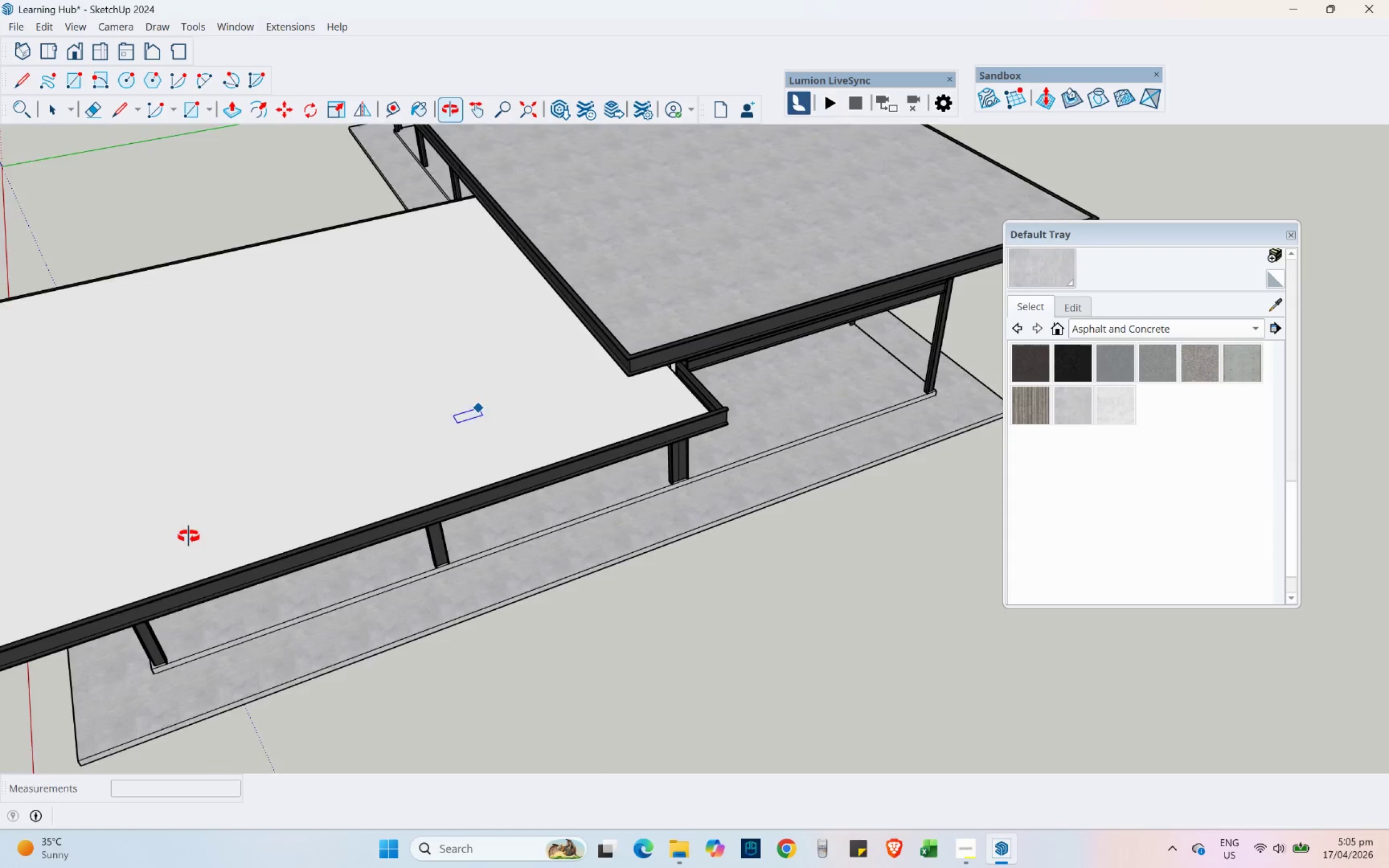 
scroll: coordinate [698, 394], scroll_direction: up, amount: 8.0
 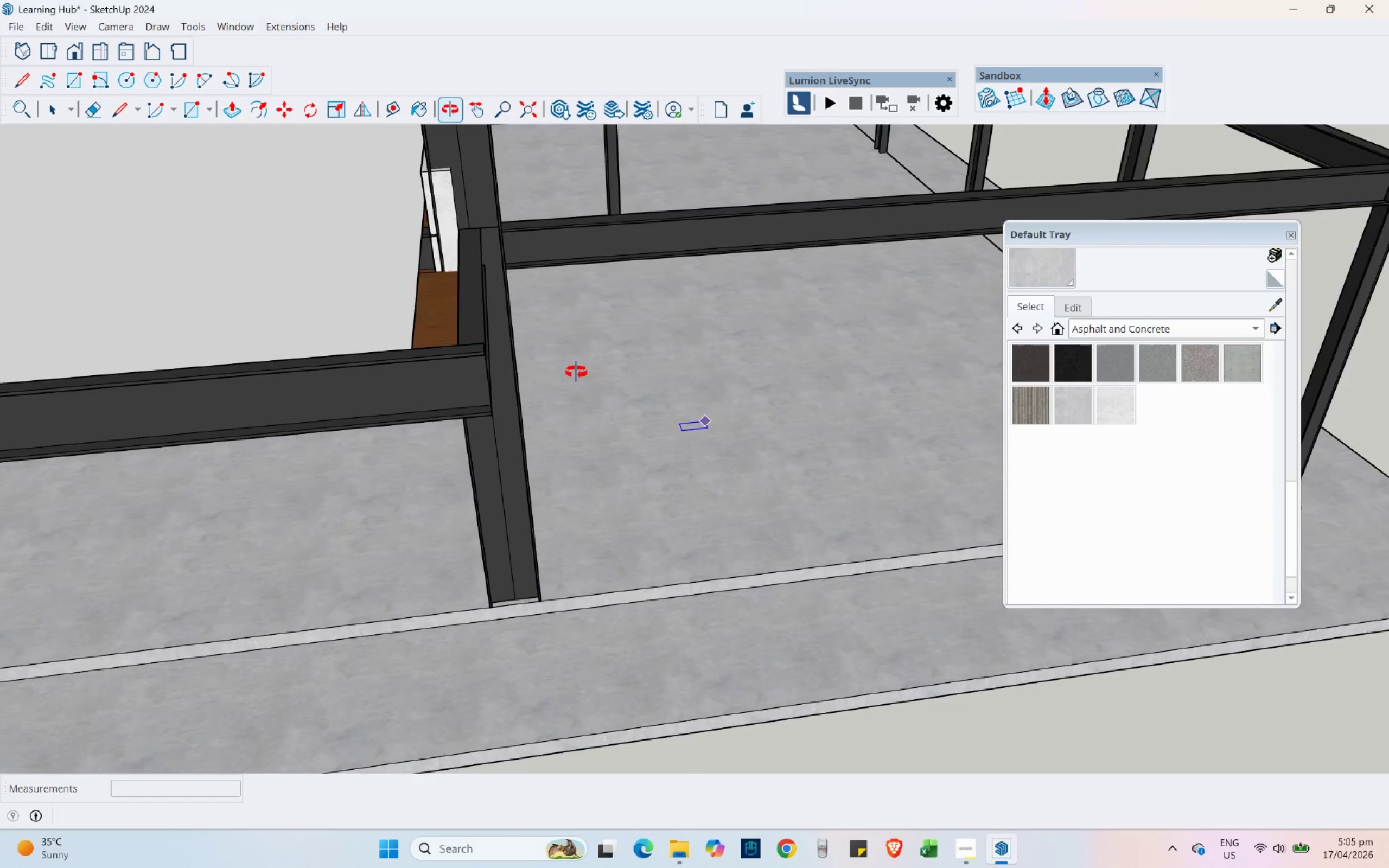 
hold_key(key=ShiftLeft, duration=0.44)
 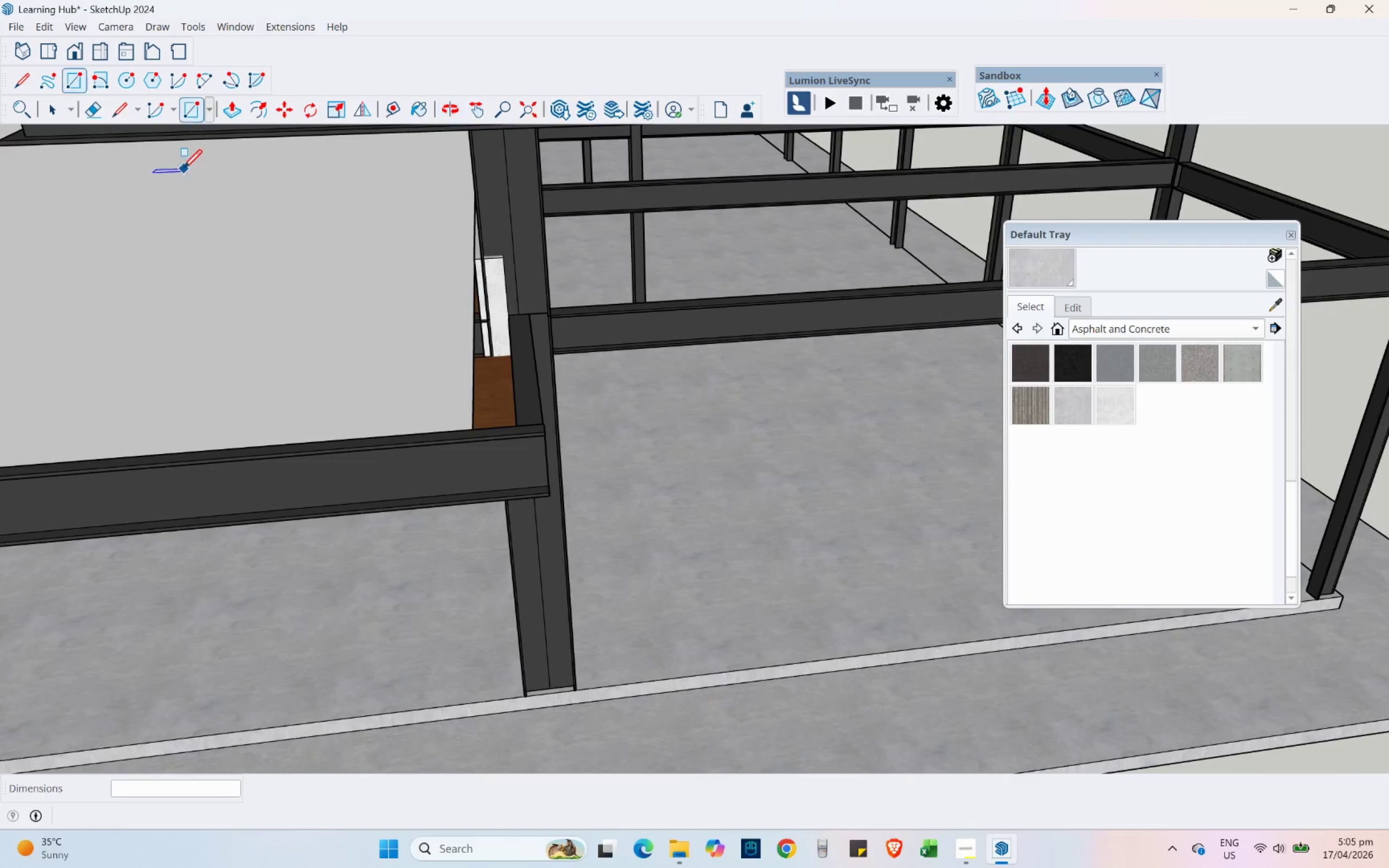 
wait(5.25)
 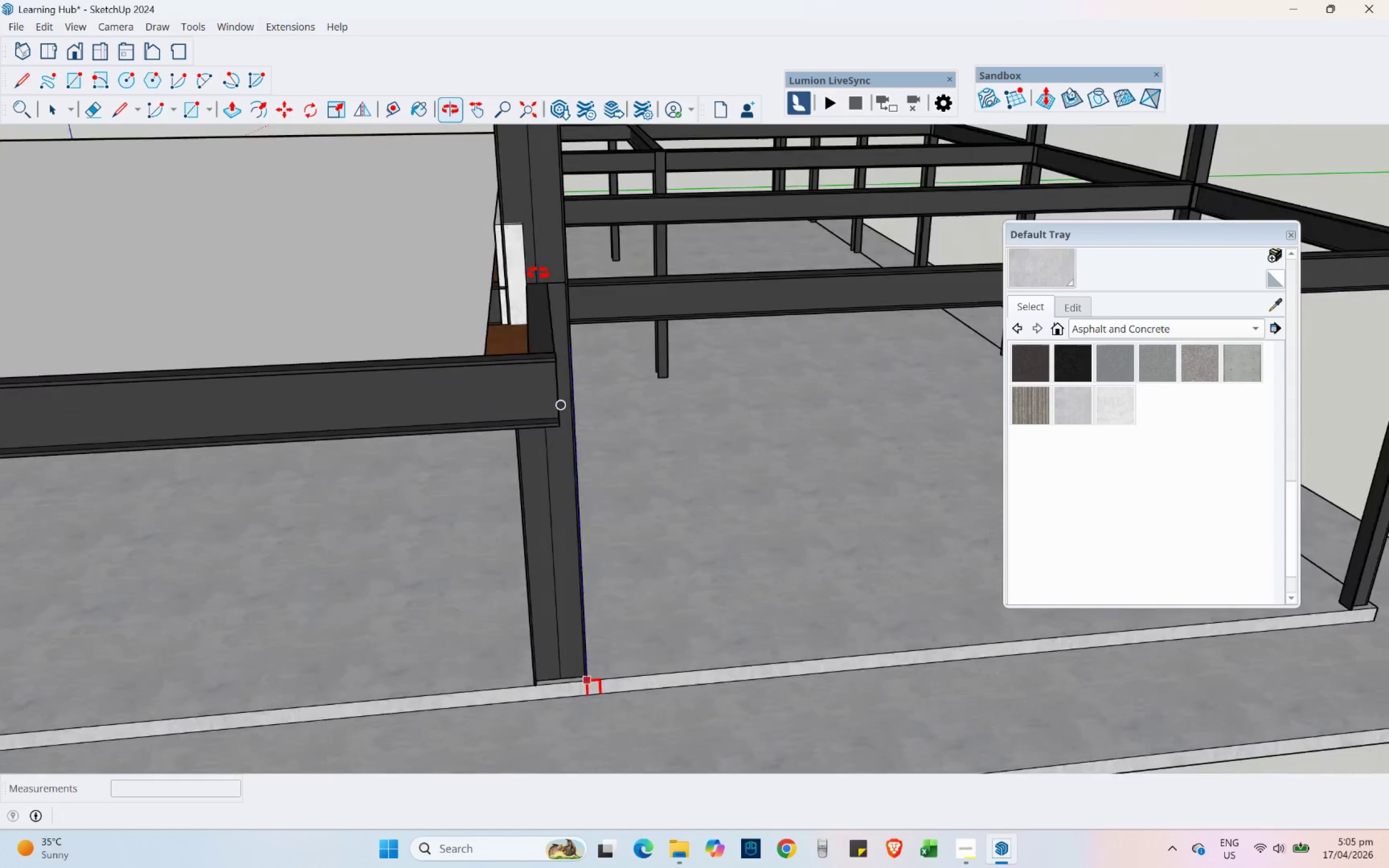 
double_click([335, 328])
 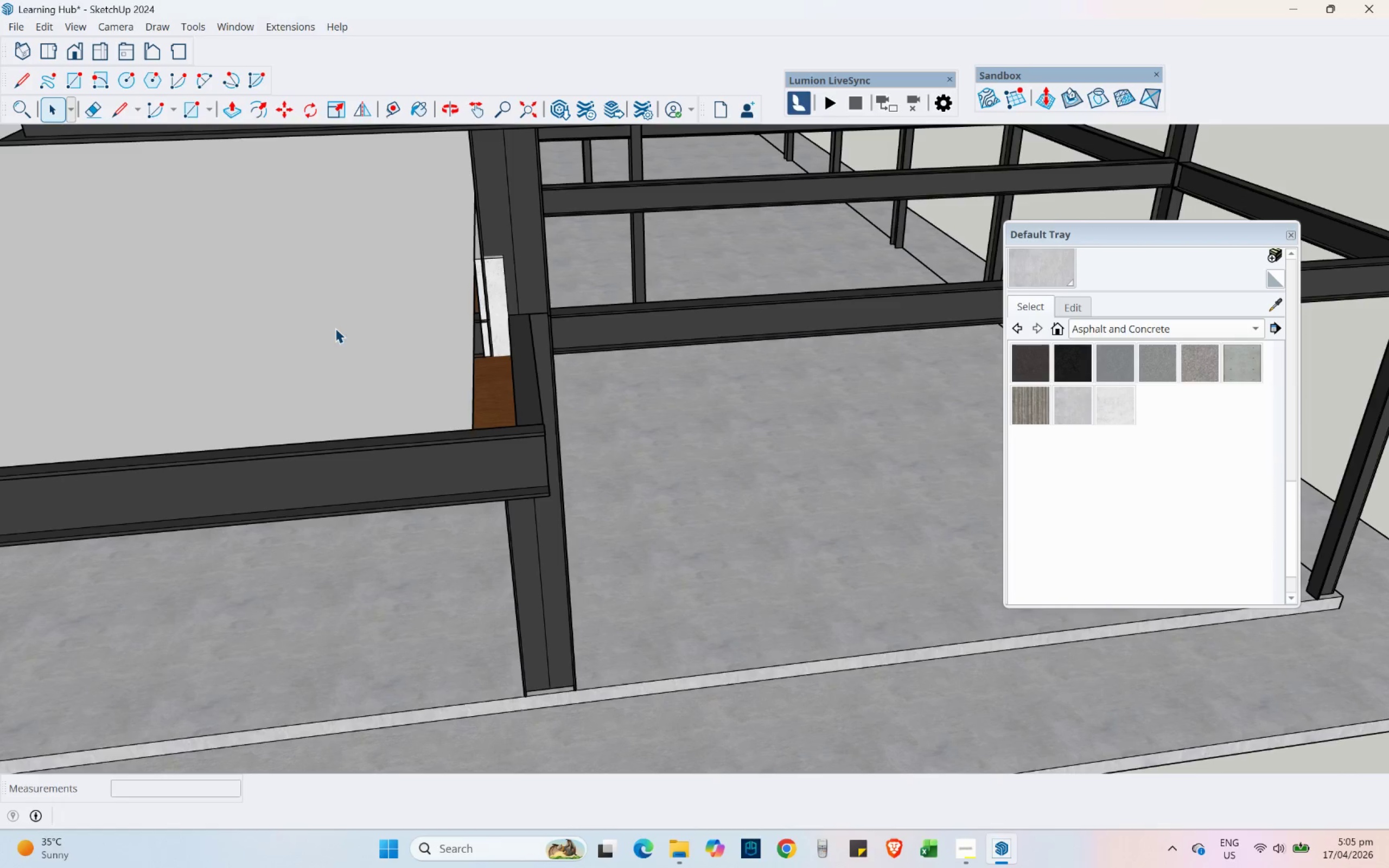 
triple_click([335, 328])
 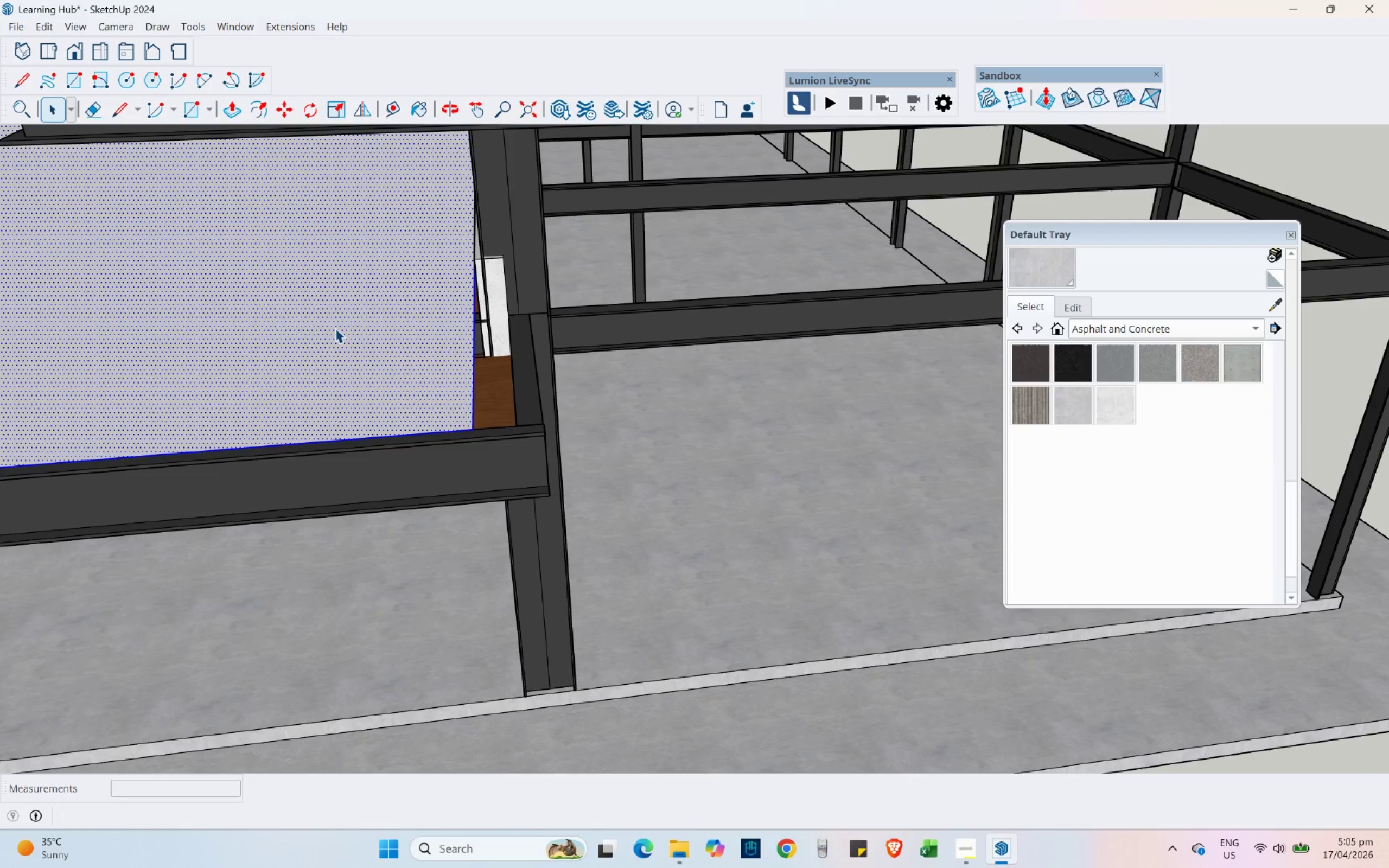 
triple_click([335, 328])
 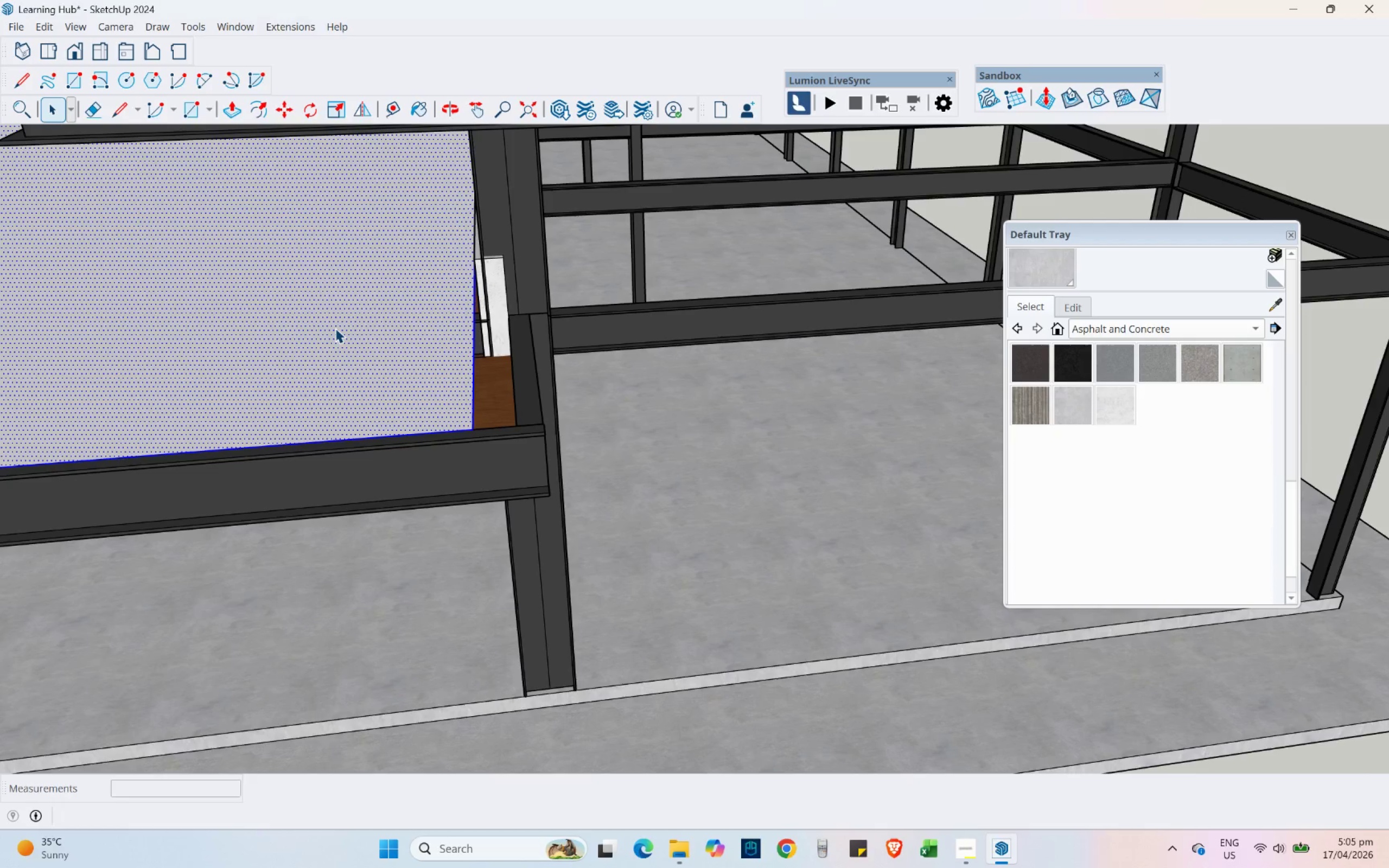 
right_click([335, 328])
 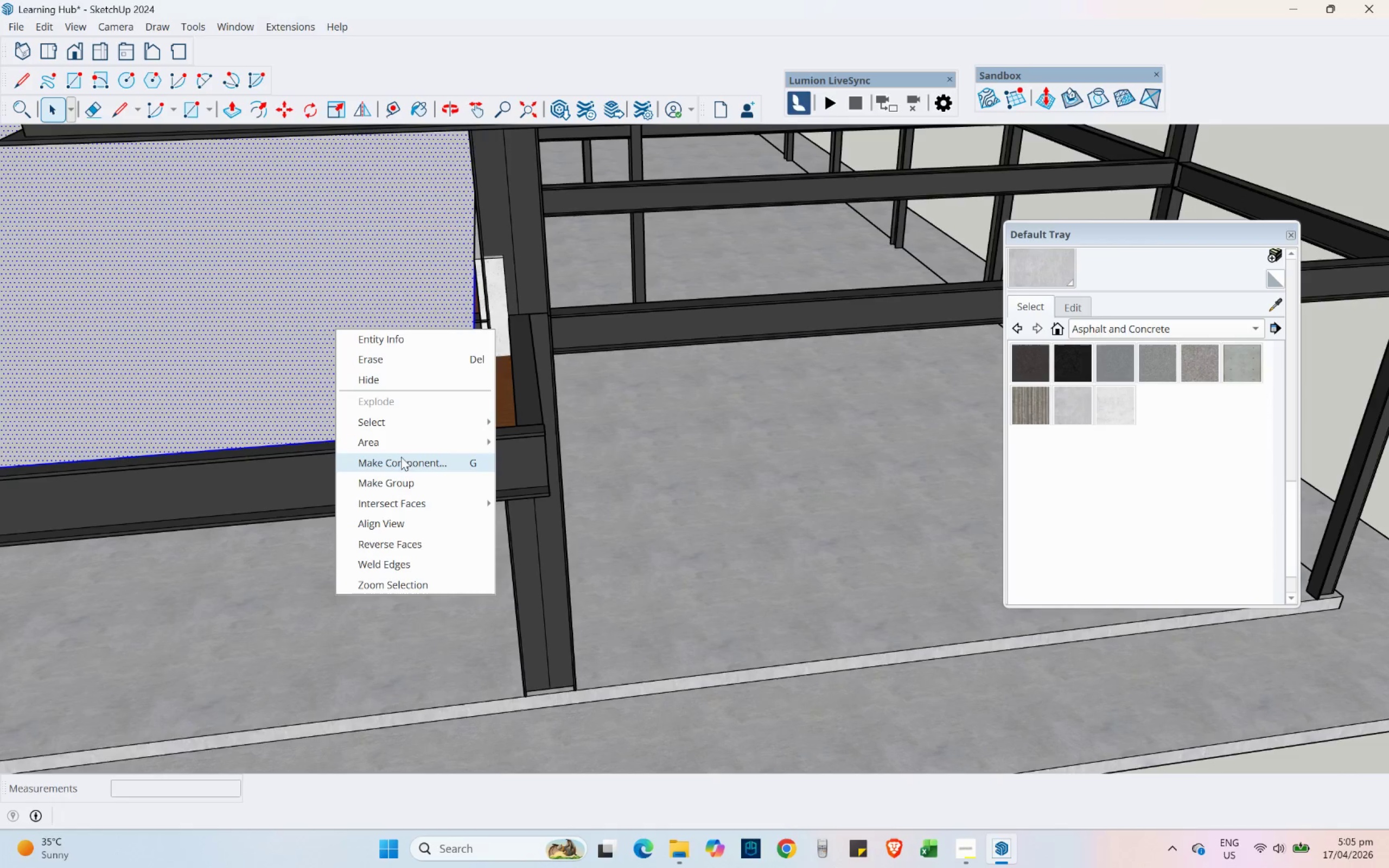 
left_click([402, 460])
 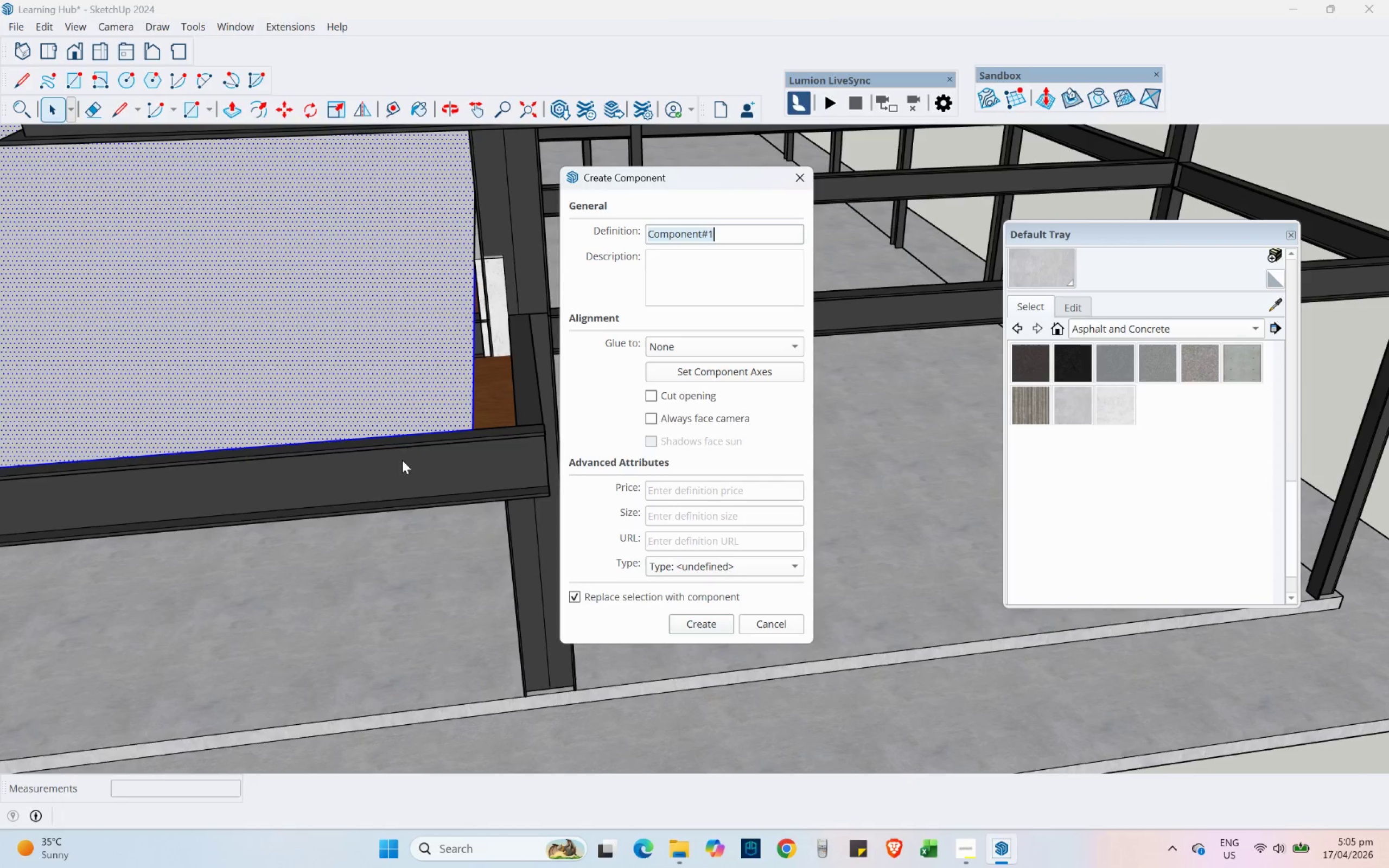 
type(Roof 2)
 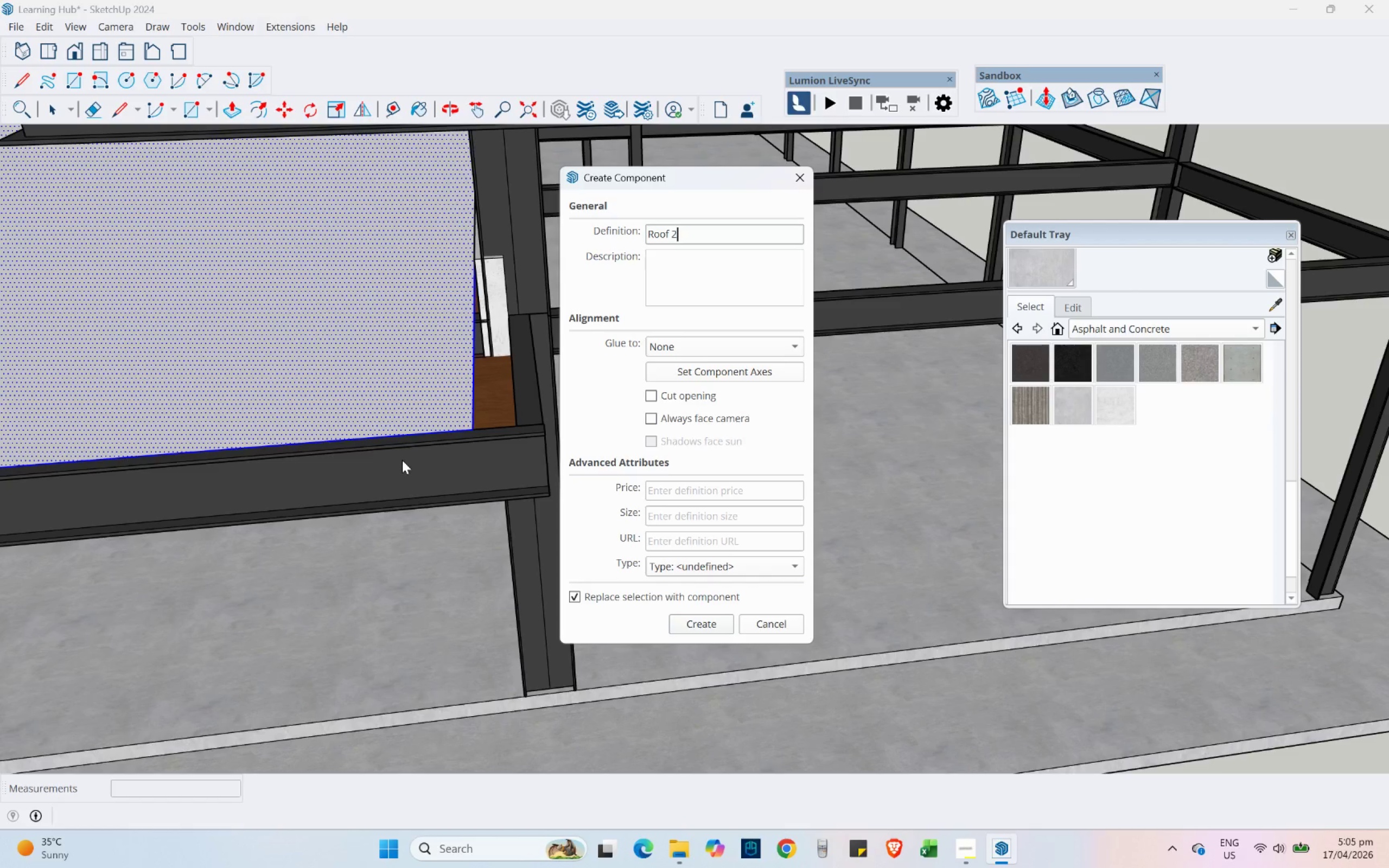 
key(Enter)
 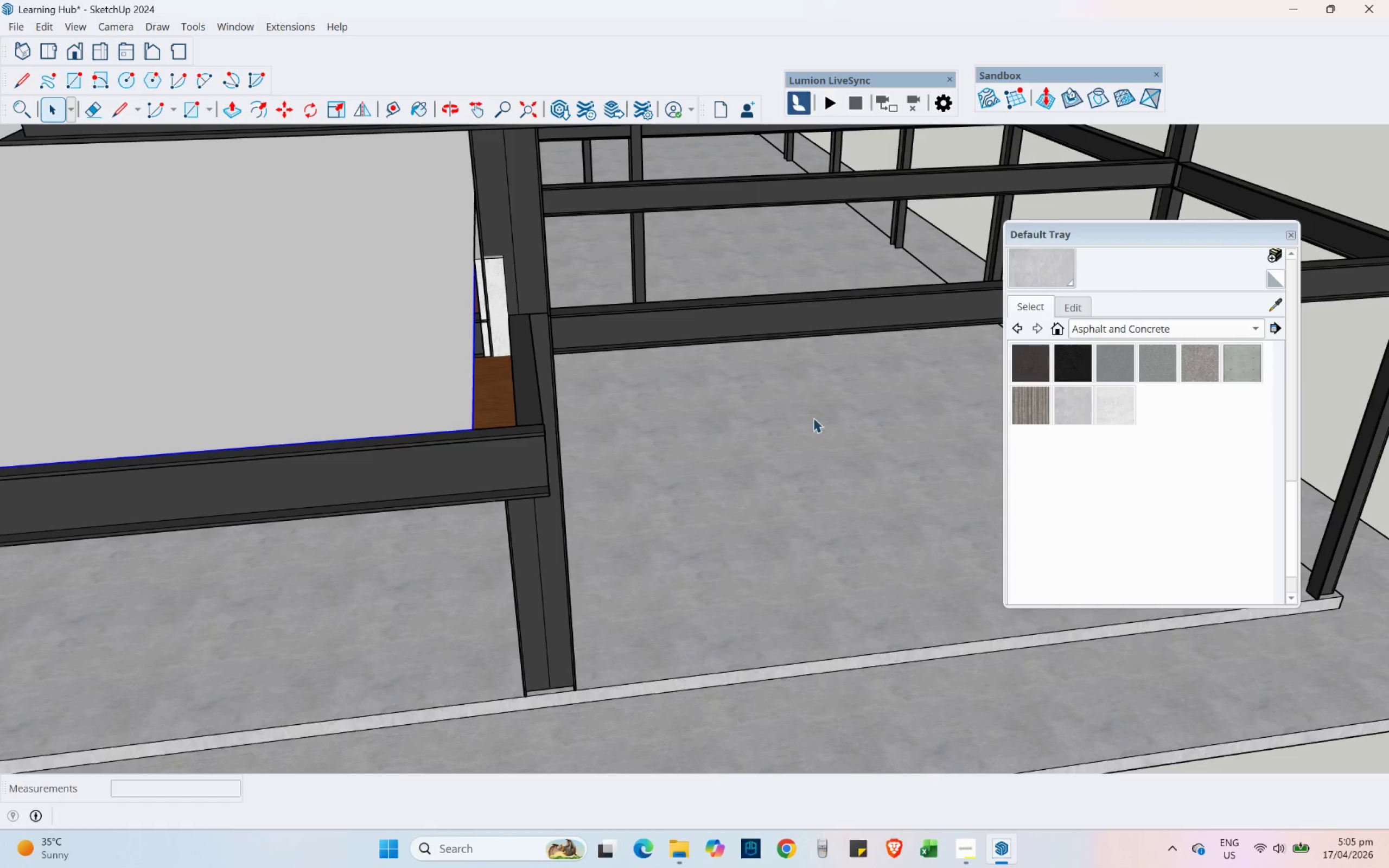 
scroll: coordinate [1033, 299], scroll_direction: up, amount: 12.0
 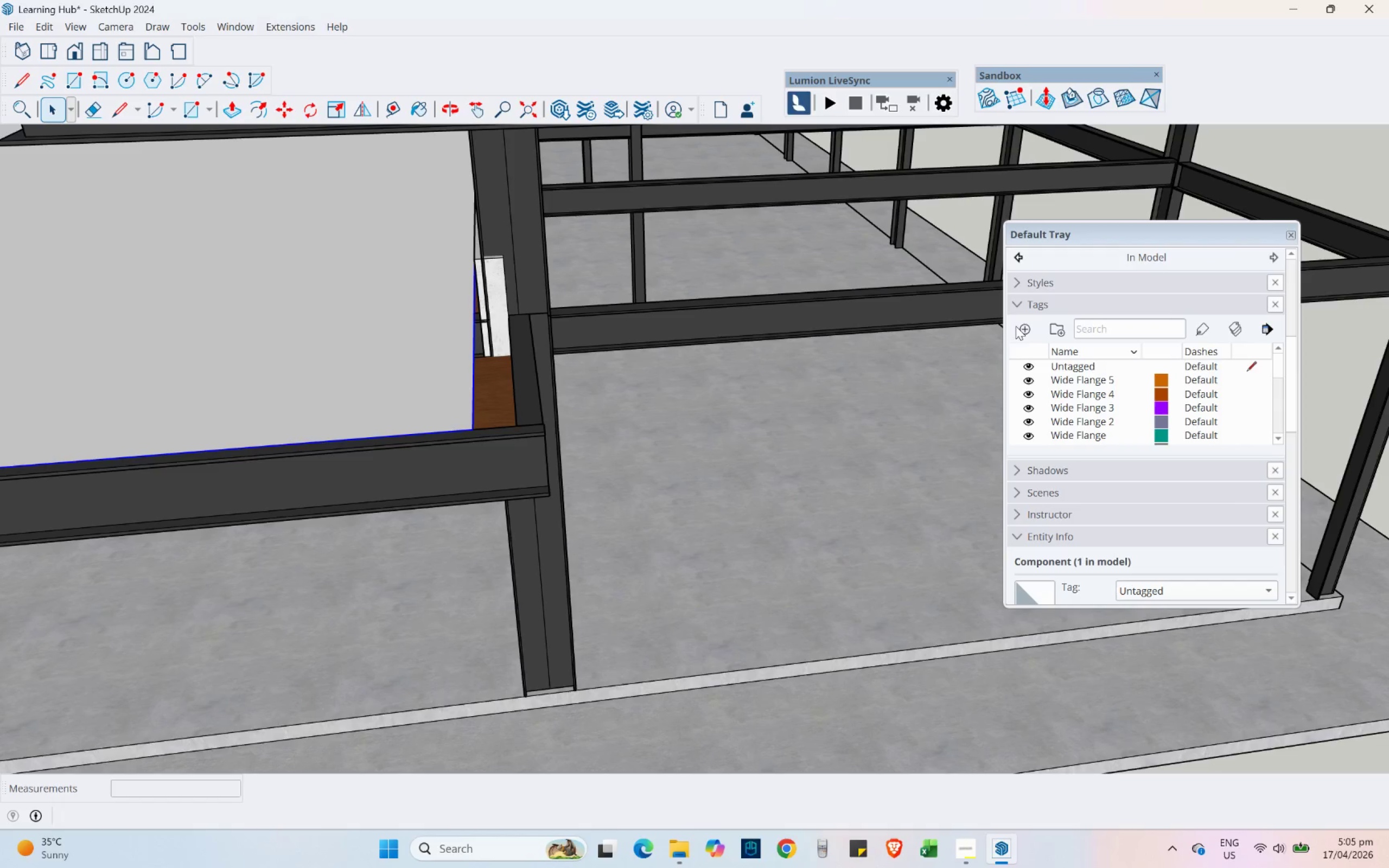 
left_click([1024, 327])
 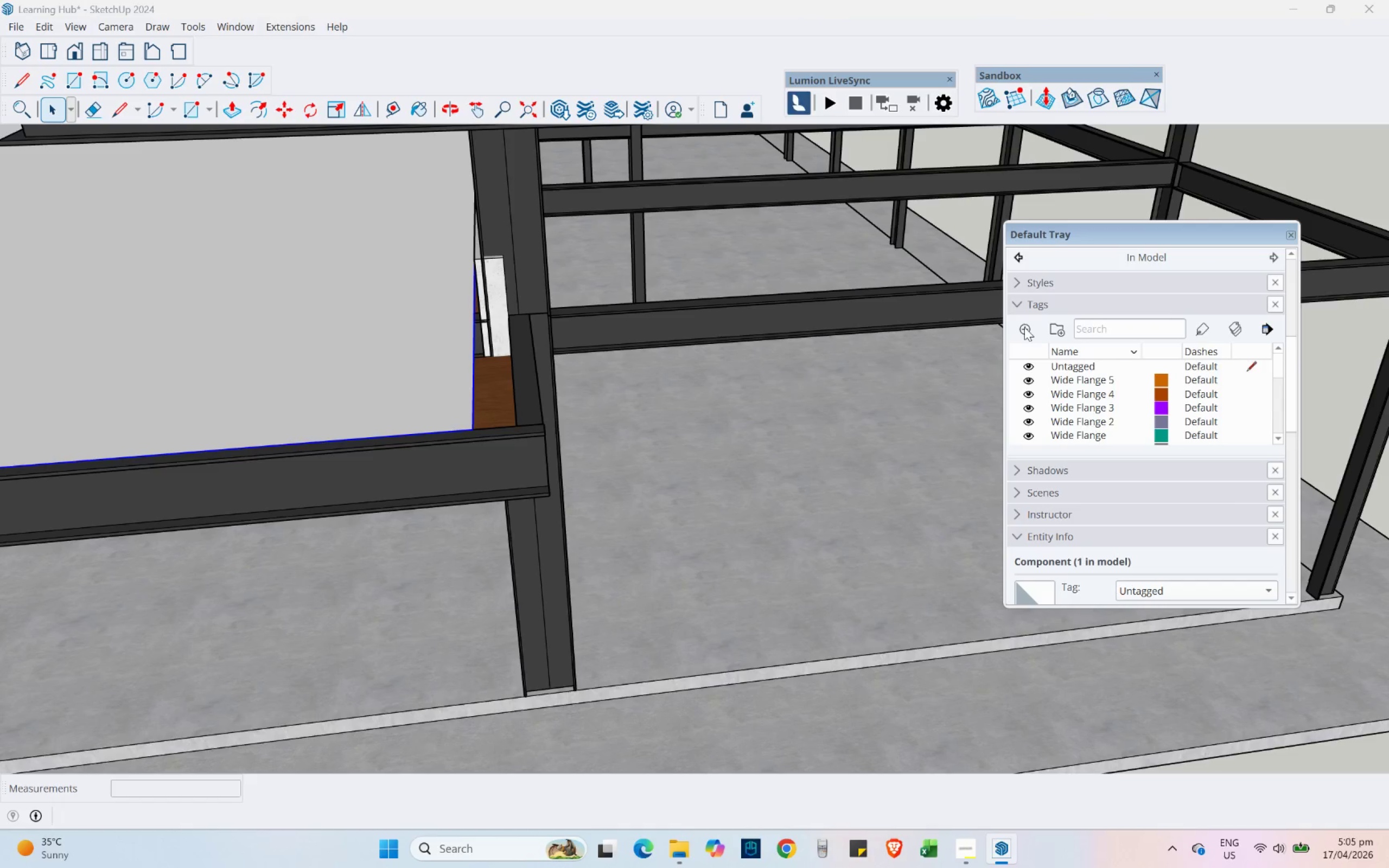 
type(Roof 2)
 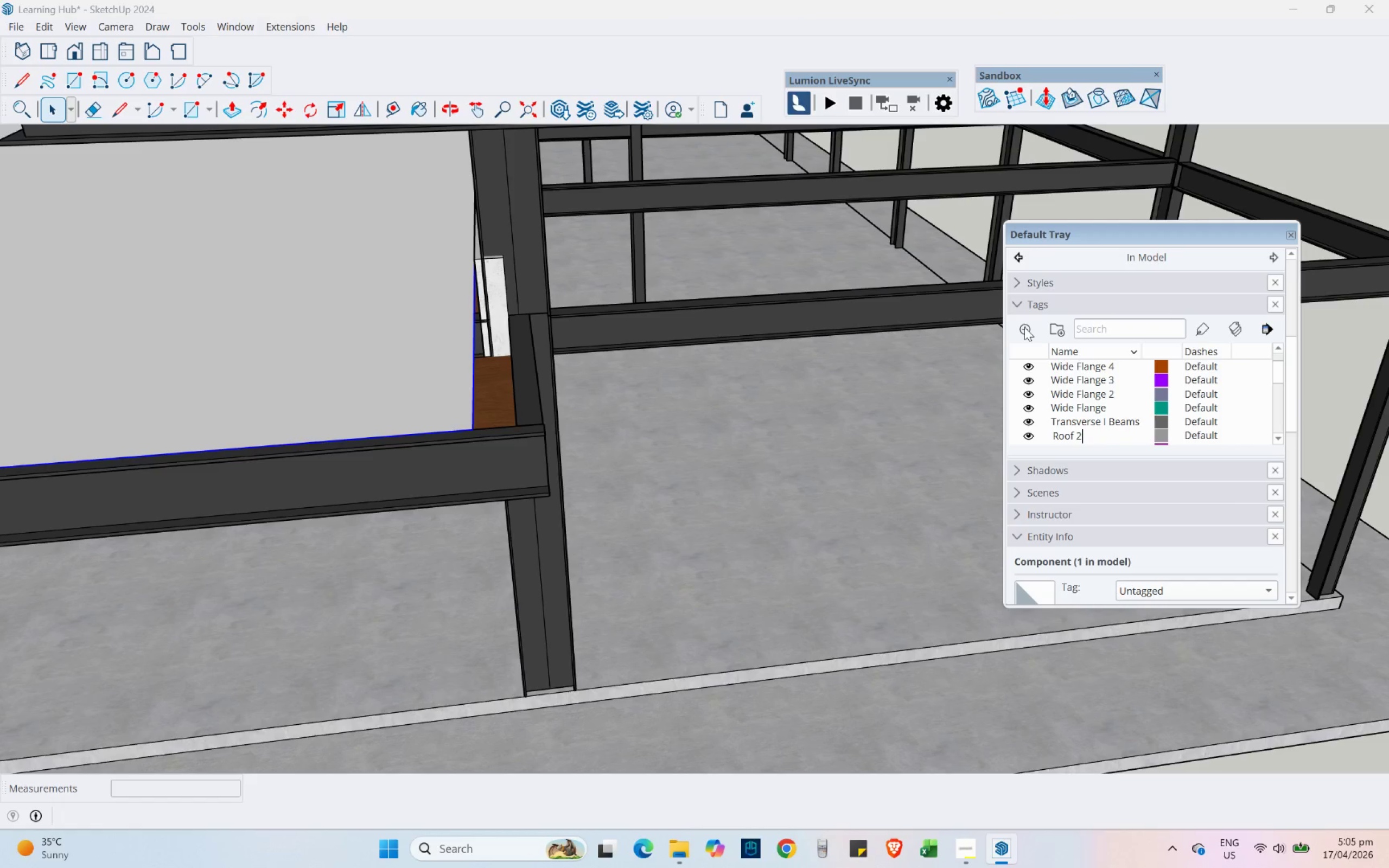 
key(Enter)
 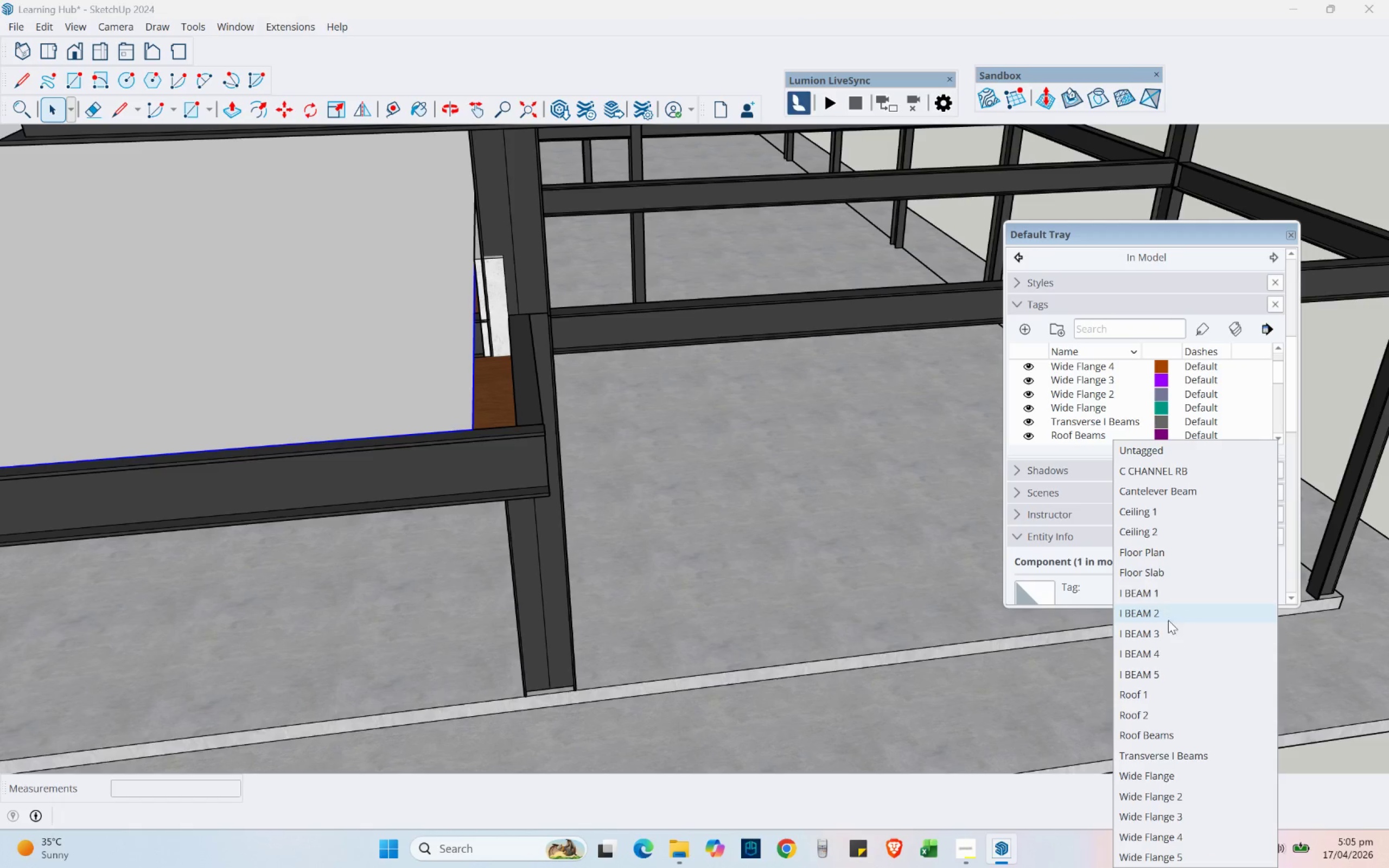 
left_click([1142, 710])
 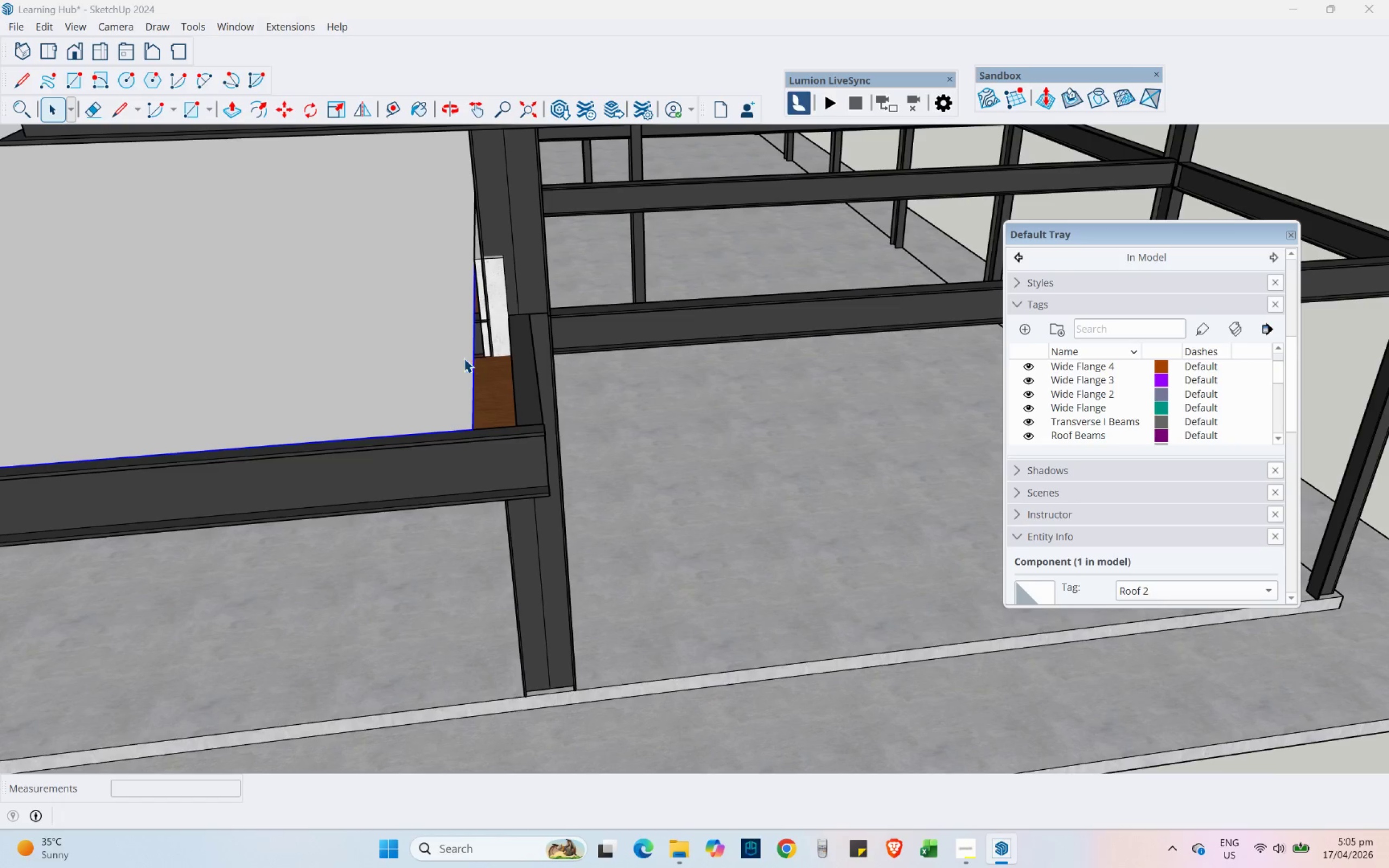 
double_click([457, 358])
 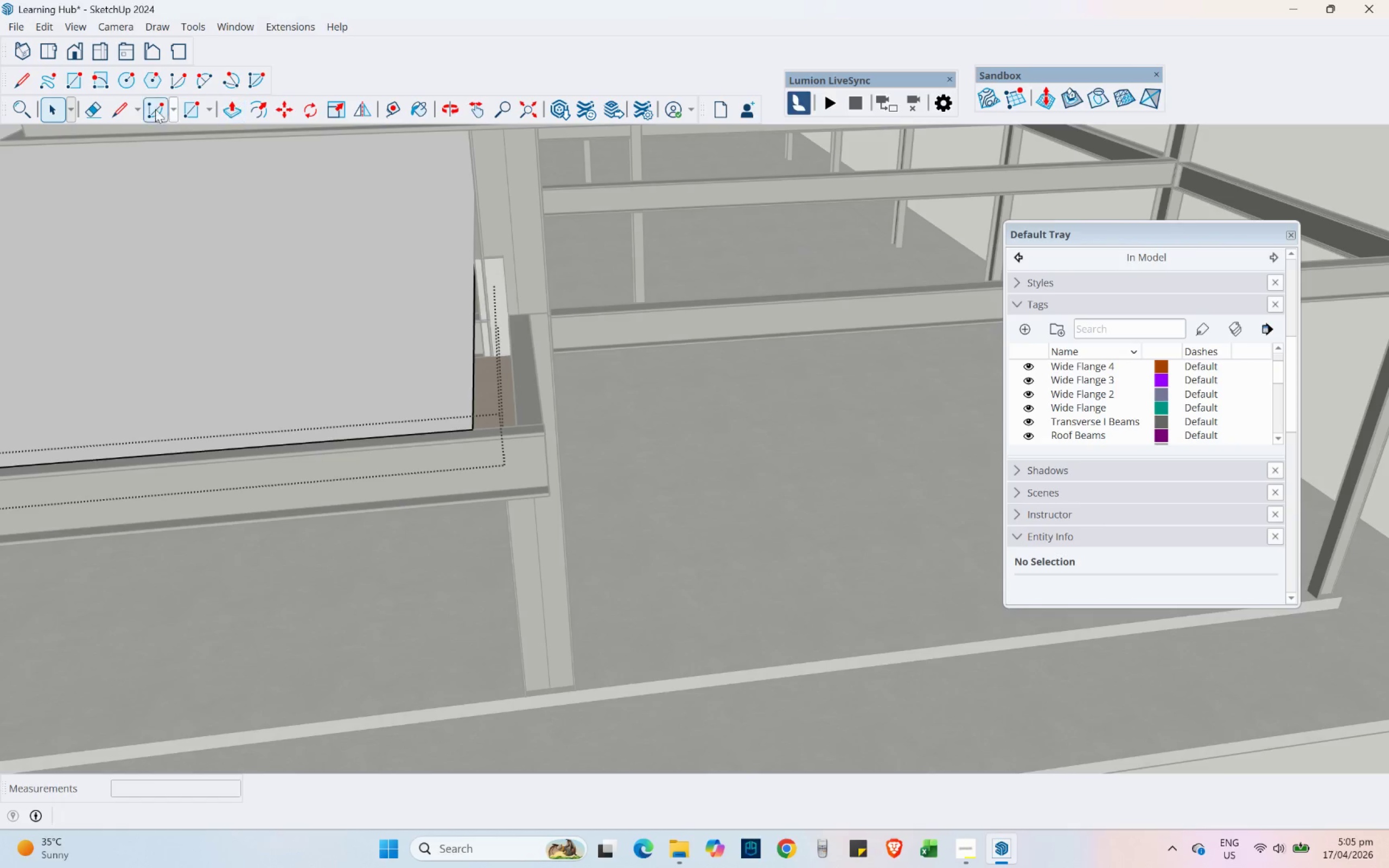 
left_click_drag(start_coordinate=[48, 111], to_coordinate=[51, 111])
 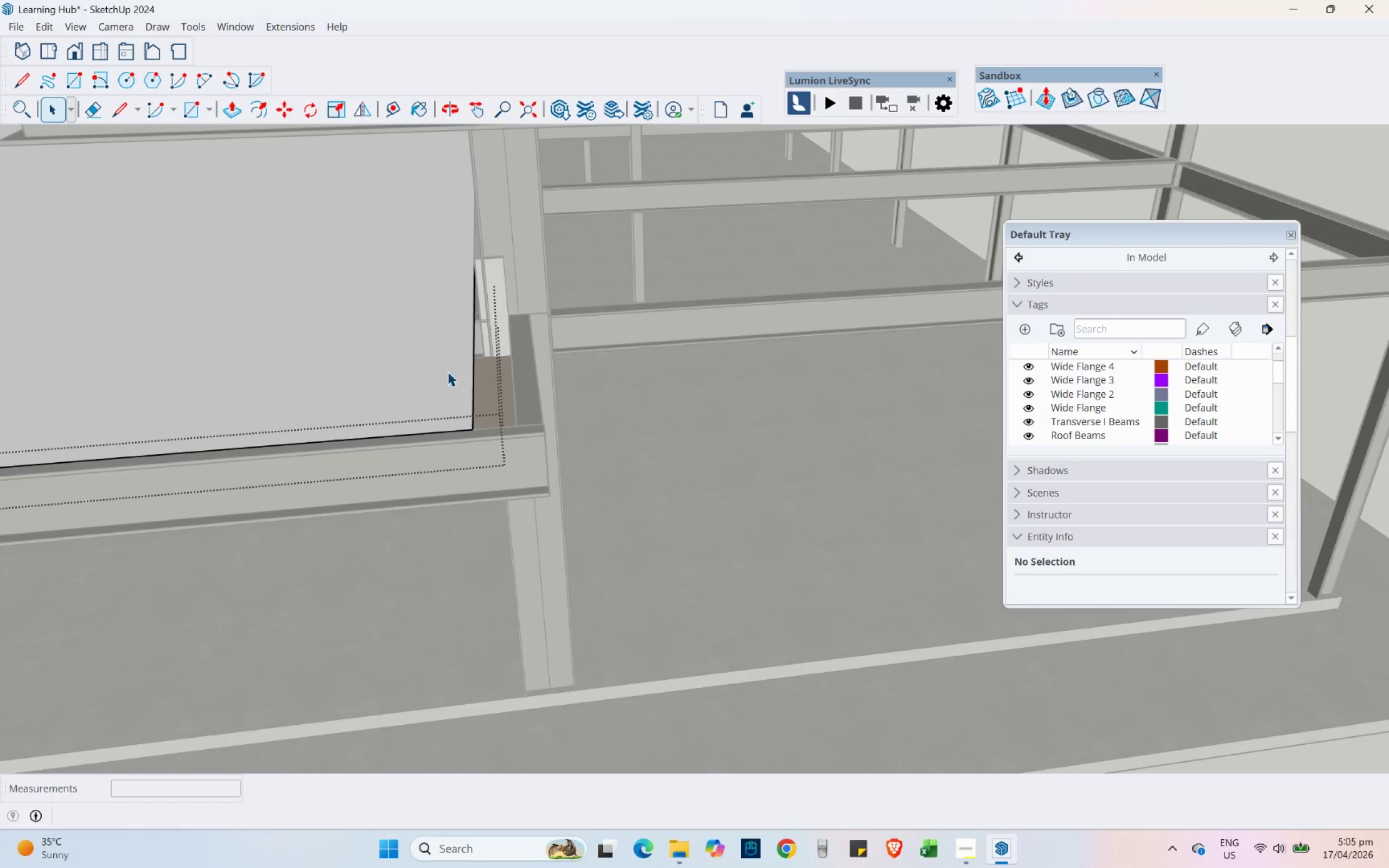 
scroll: coordinate [491, 361], scroll_direction: up, amount: 2.0
 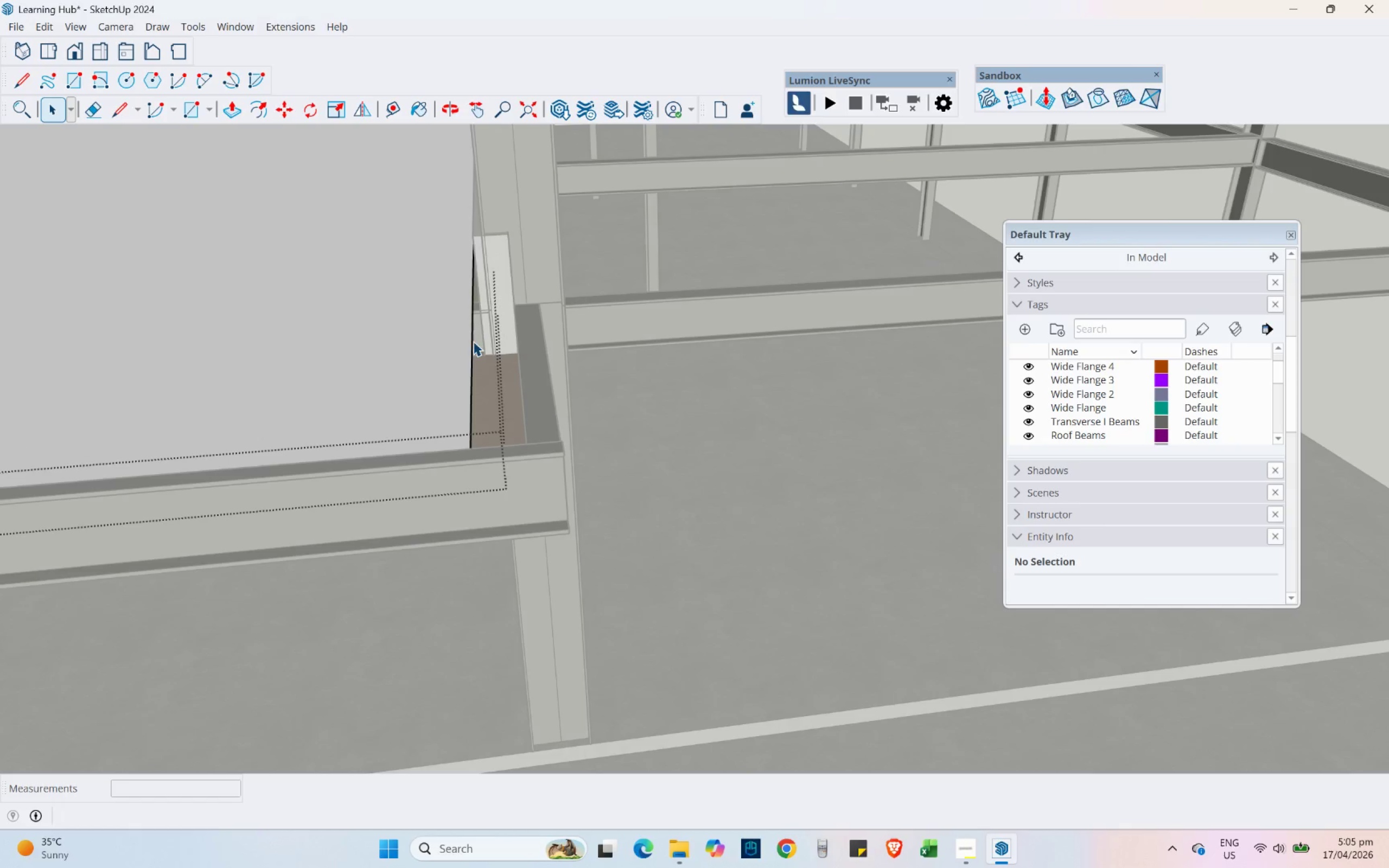 
left_click([472, 341])
 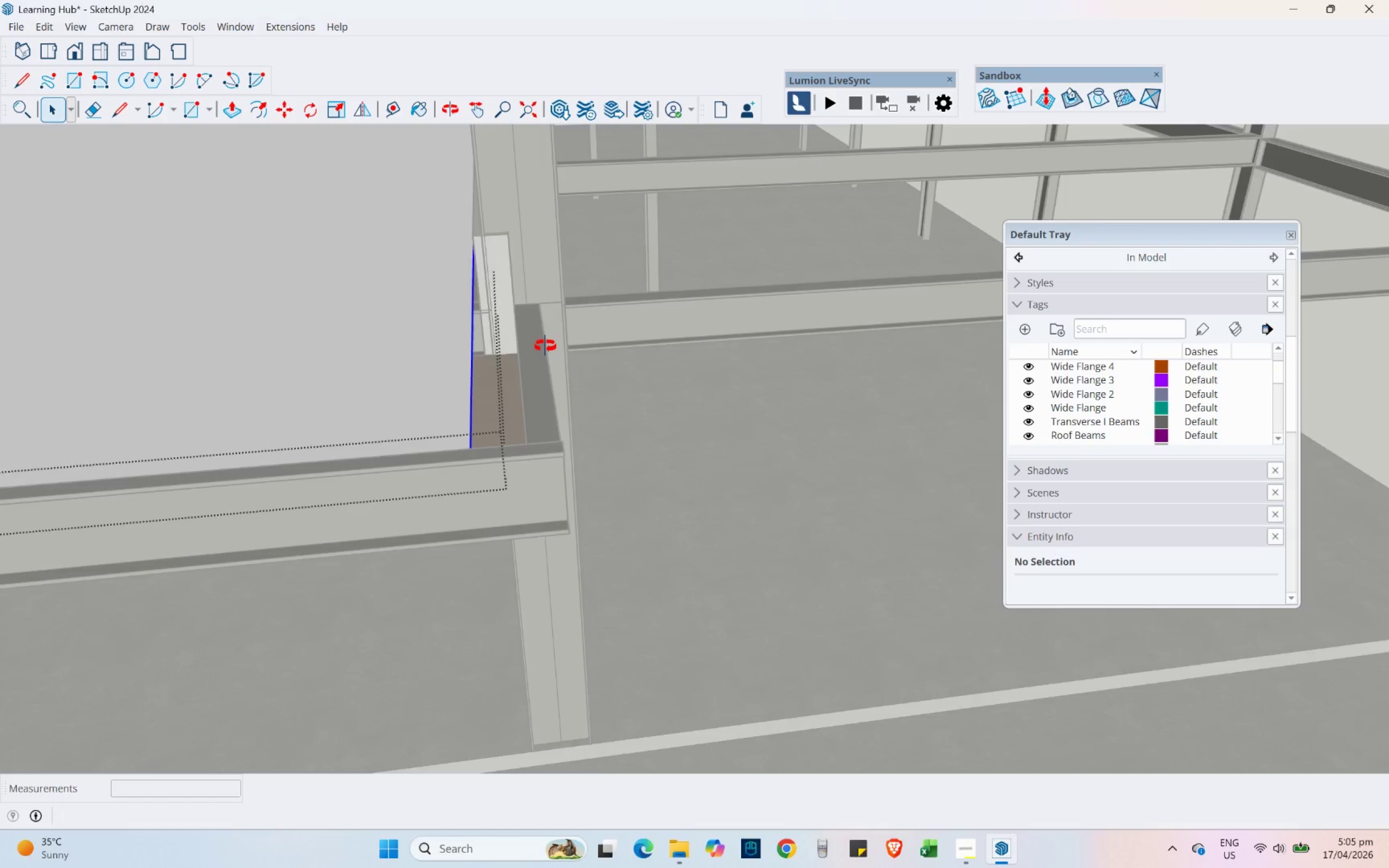 
key(Shift+ShiftLeft)
 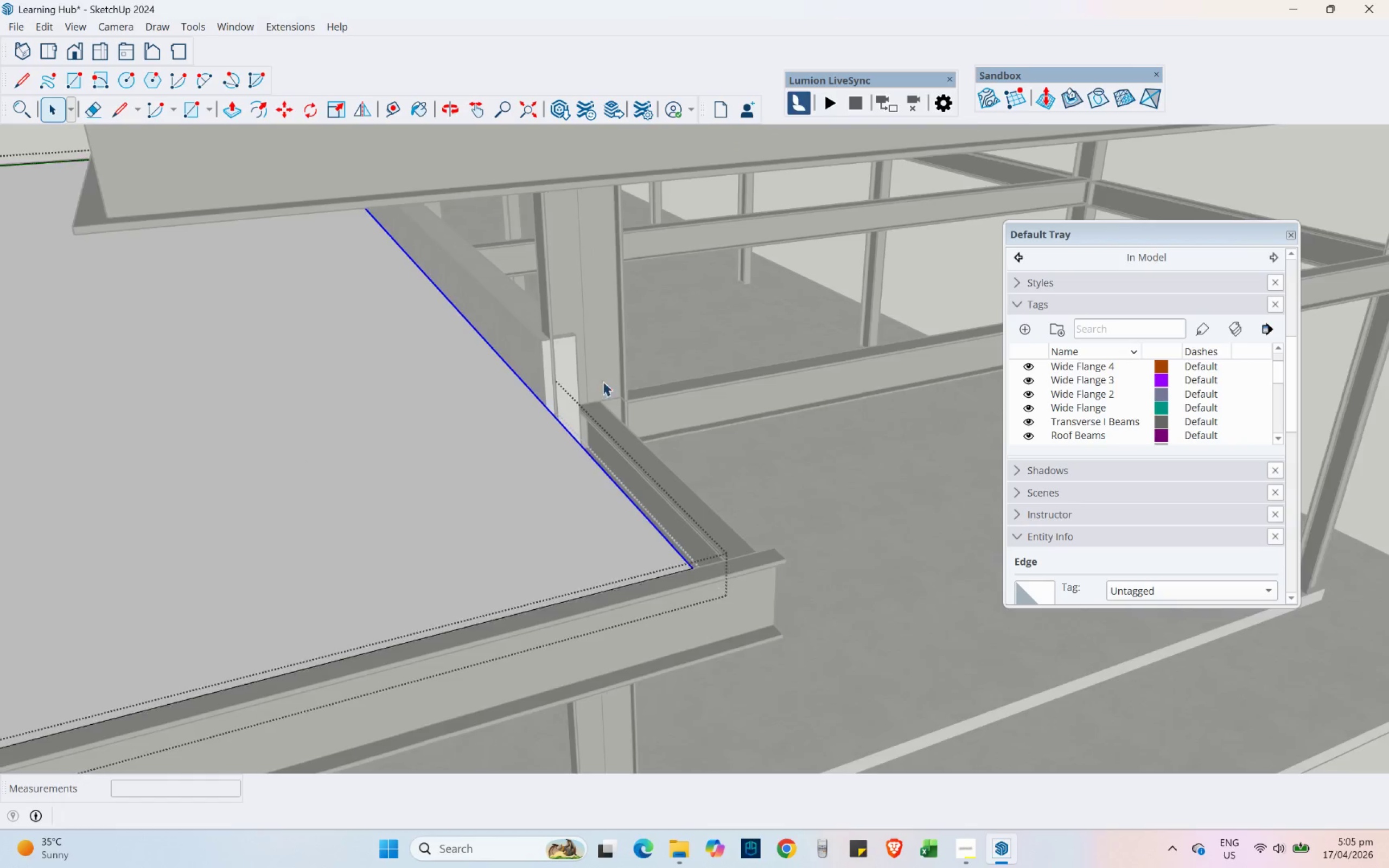 
scroll: coordinate [461, 385], scroll_direction: up, amount: 11.0
 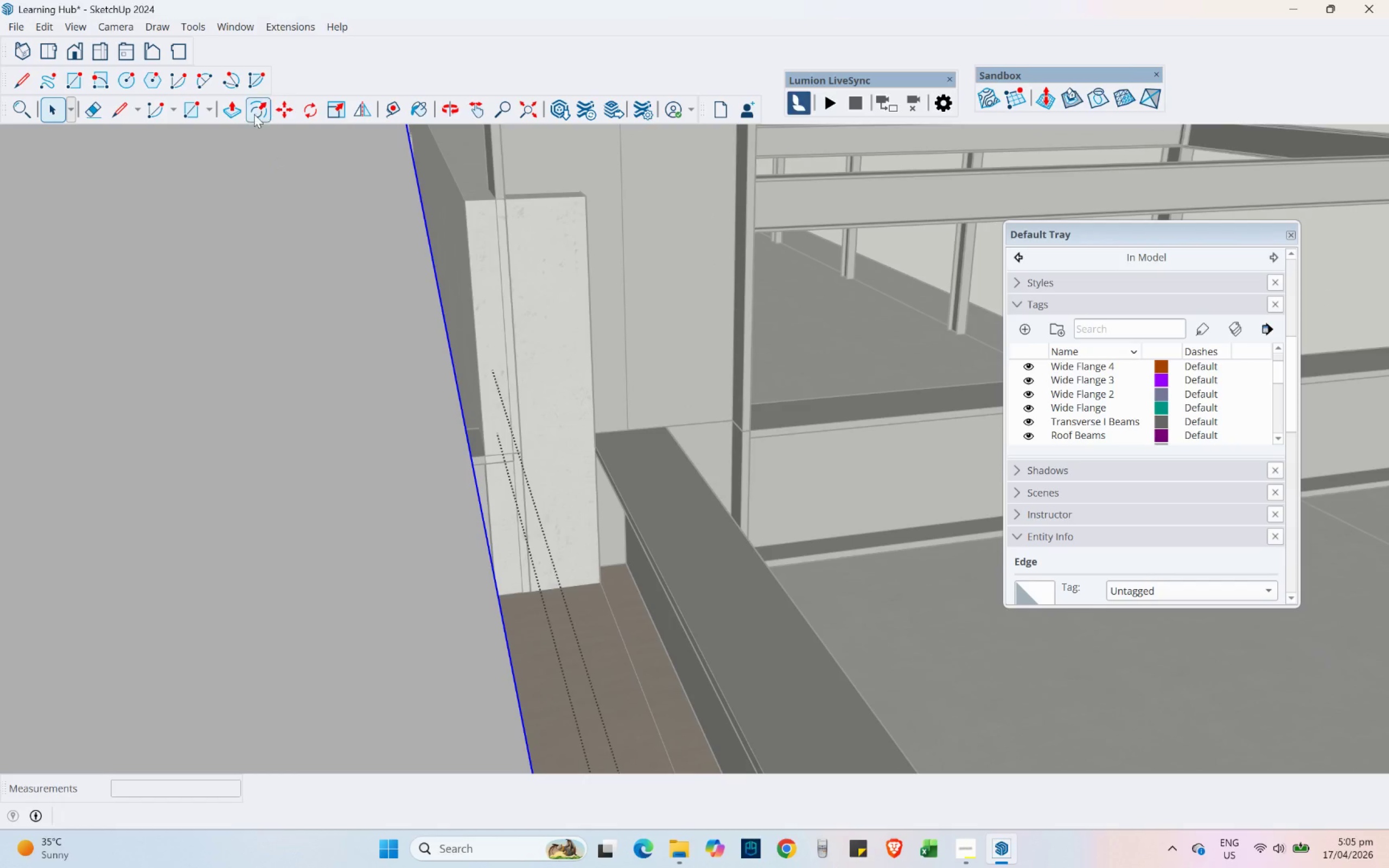 
left_click([281, 105])
 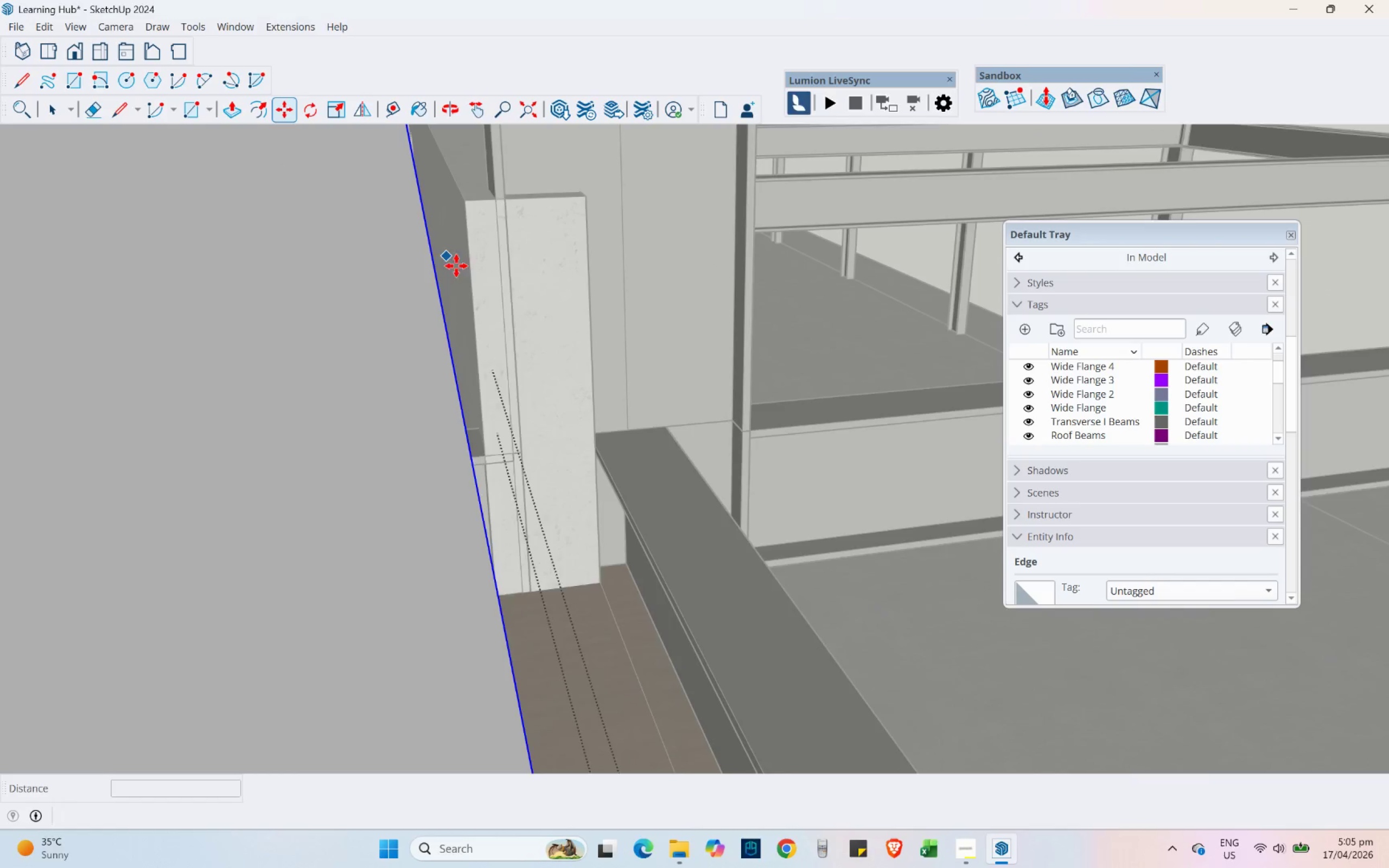 
scroll: coordinate [468, 285], scroll_direction: up, amount: 3.0
 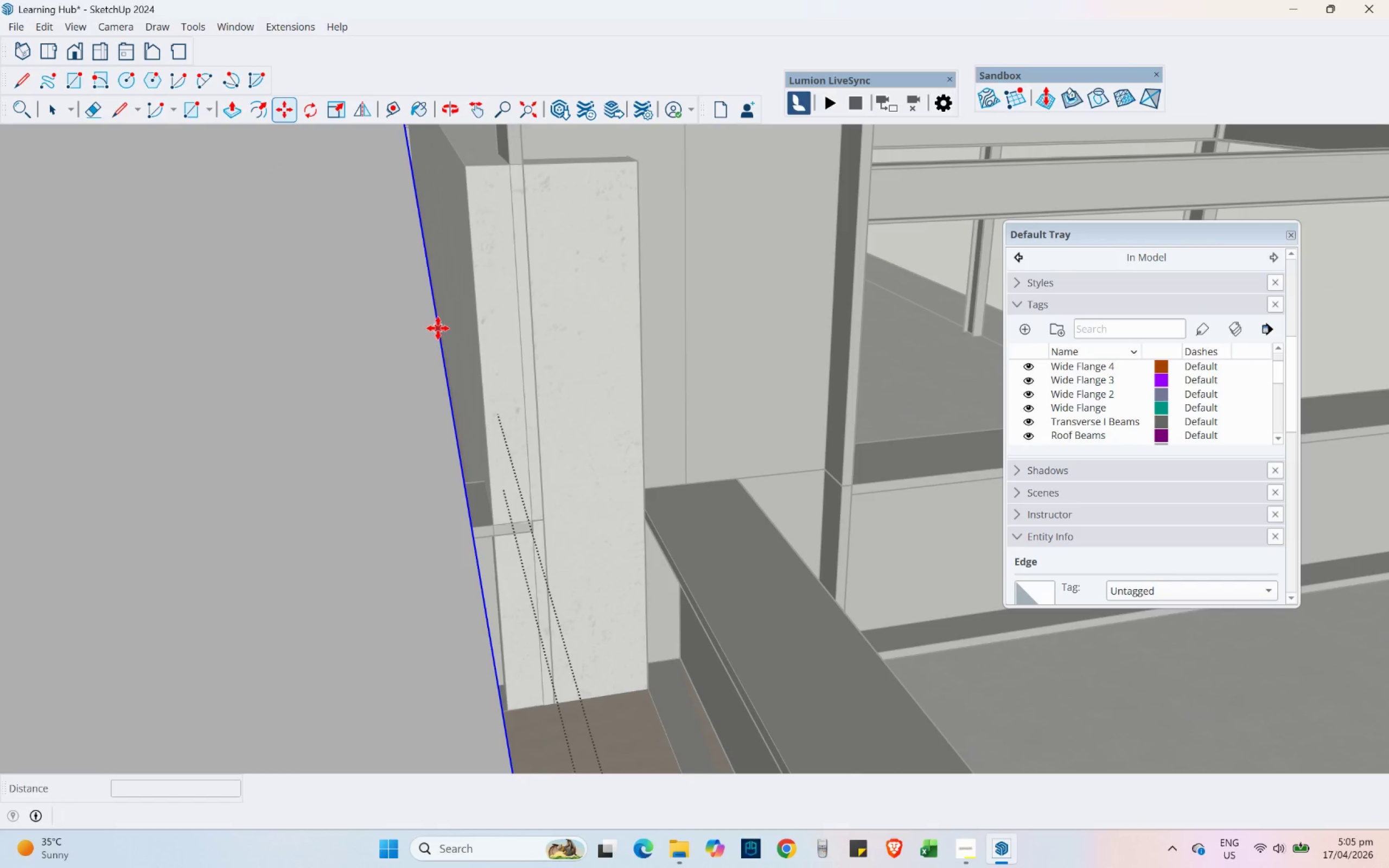 
left_click([438, 328])
 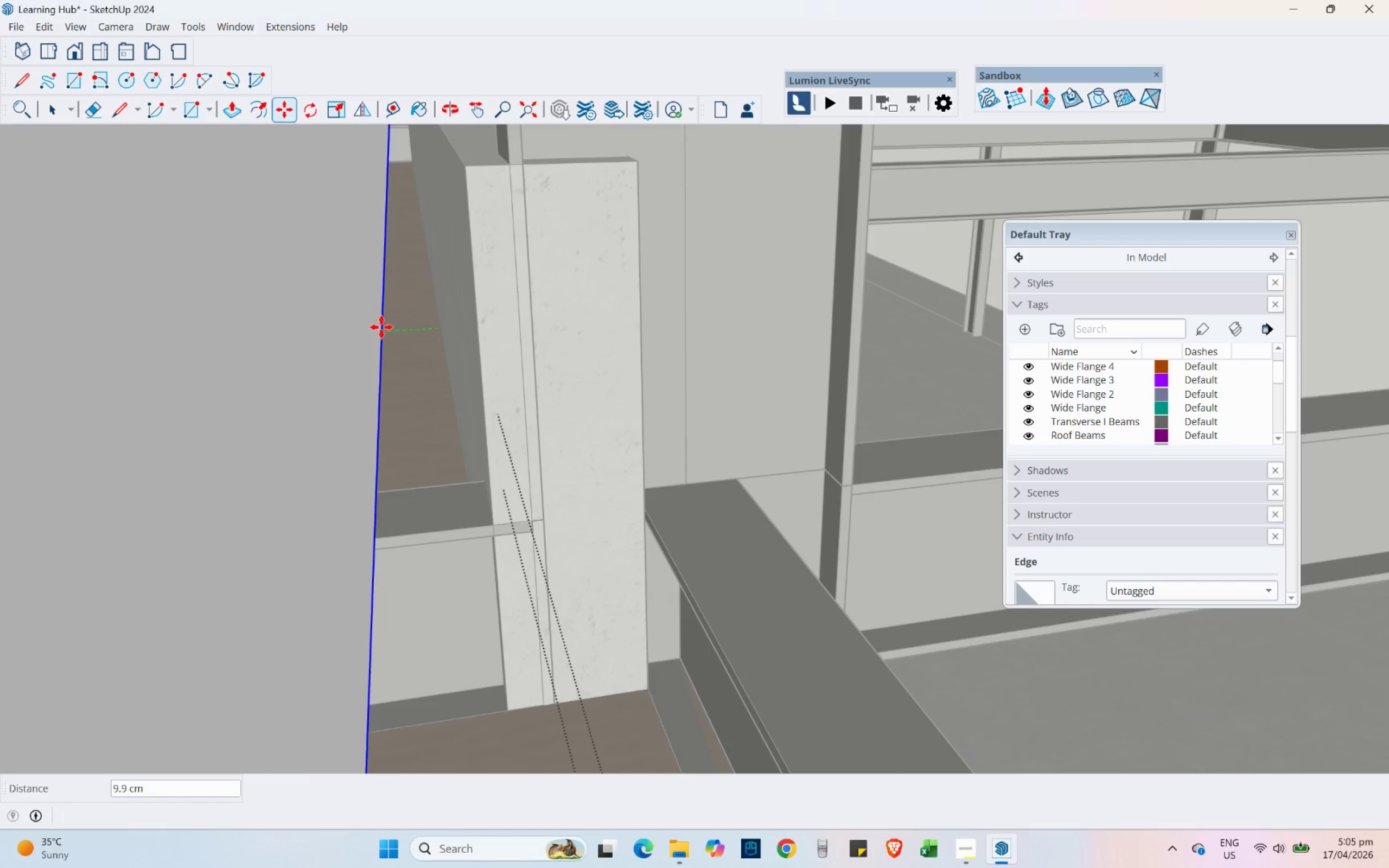 
hold_key(key=ShiftLeft, duration=1.5)
 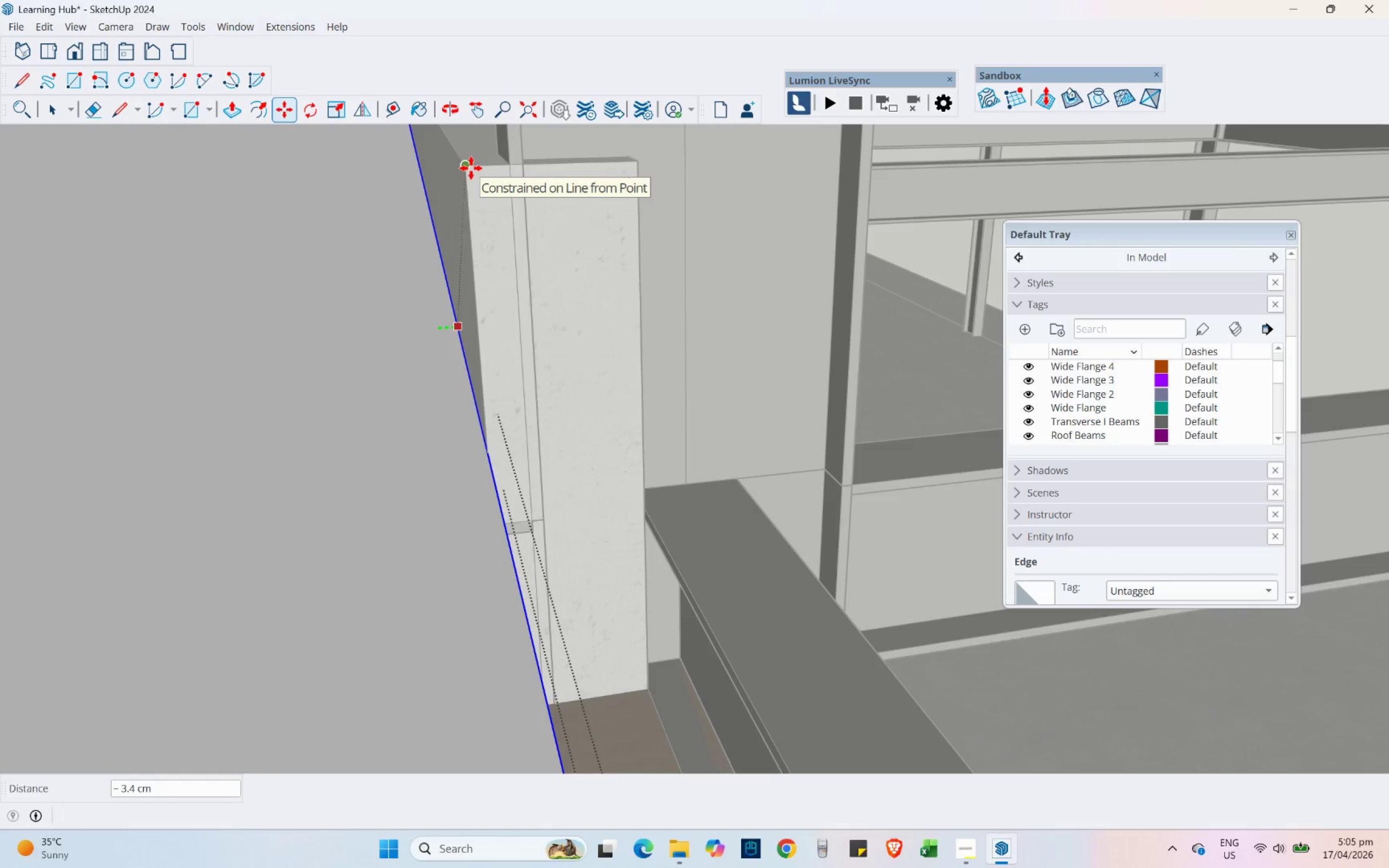 
hold_key(key=ShiftLeft, duration=1.02)
left_click([471, 168])
 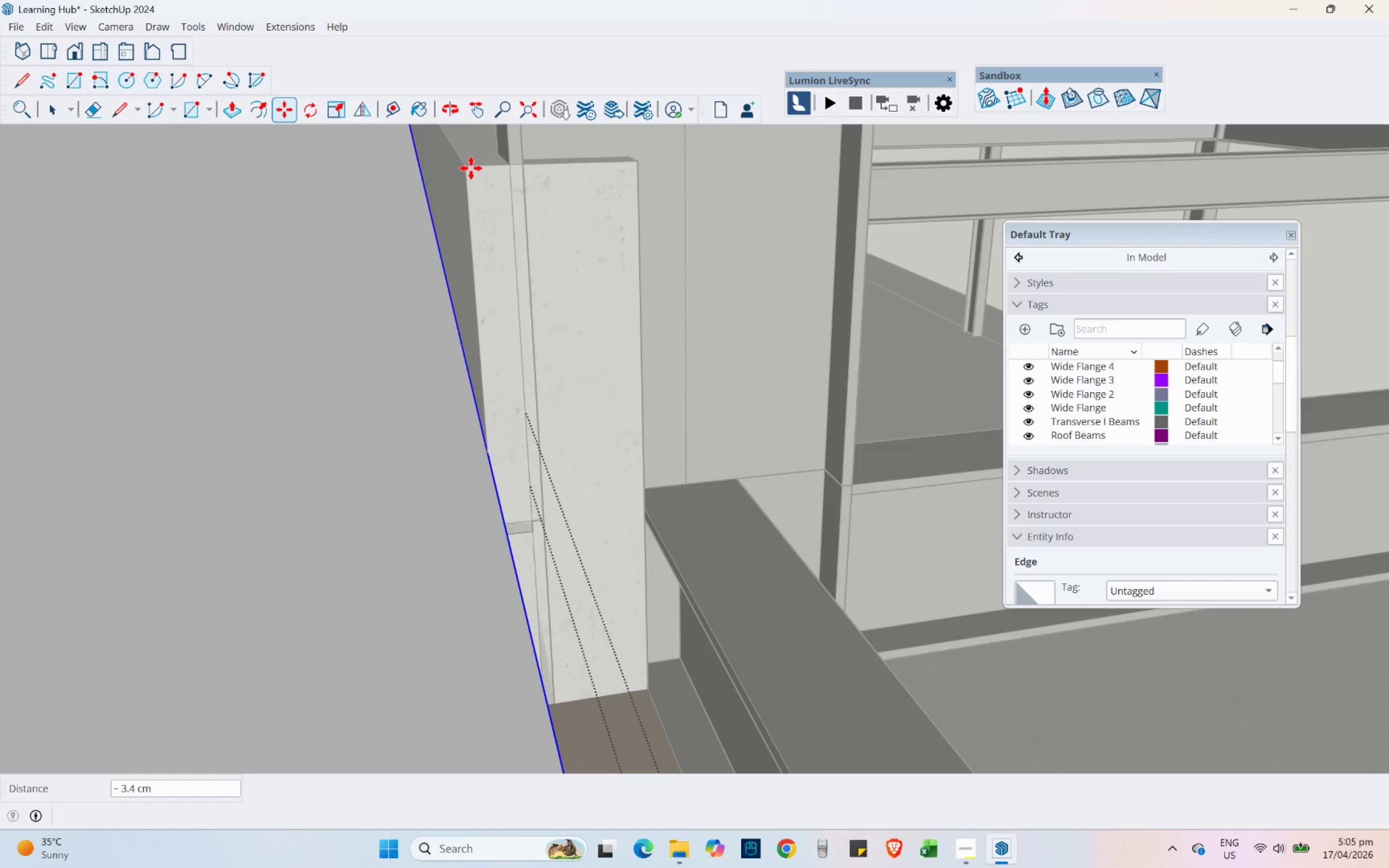 
hold_key(key=ShiftLeft, duration=8.73)
scroll: coordinate [562, 387], scroll_direction: down, amount: 4.0
 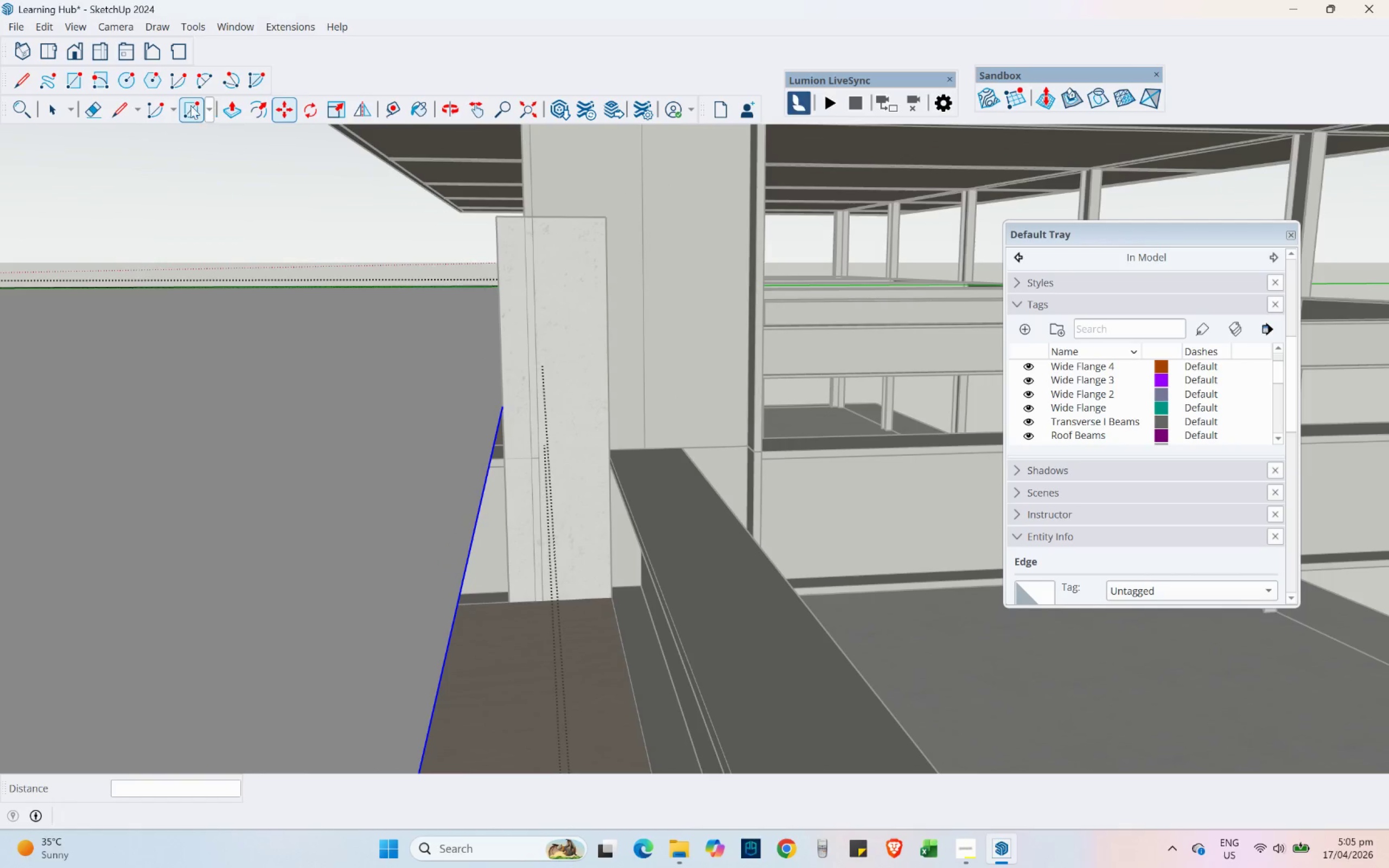 
left_click([110, 106])
 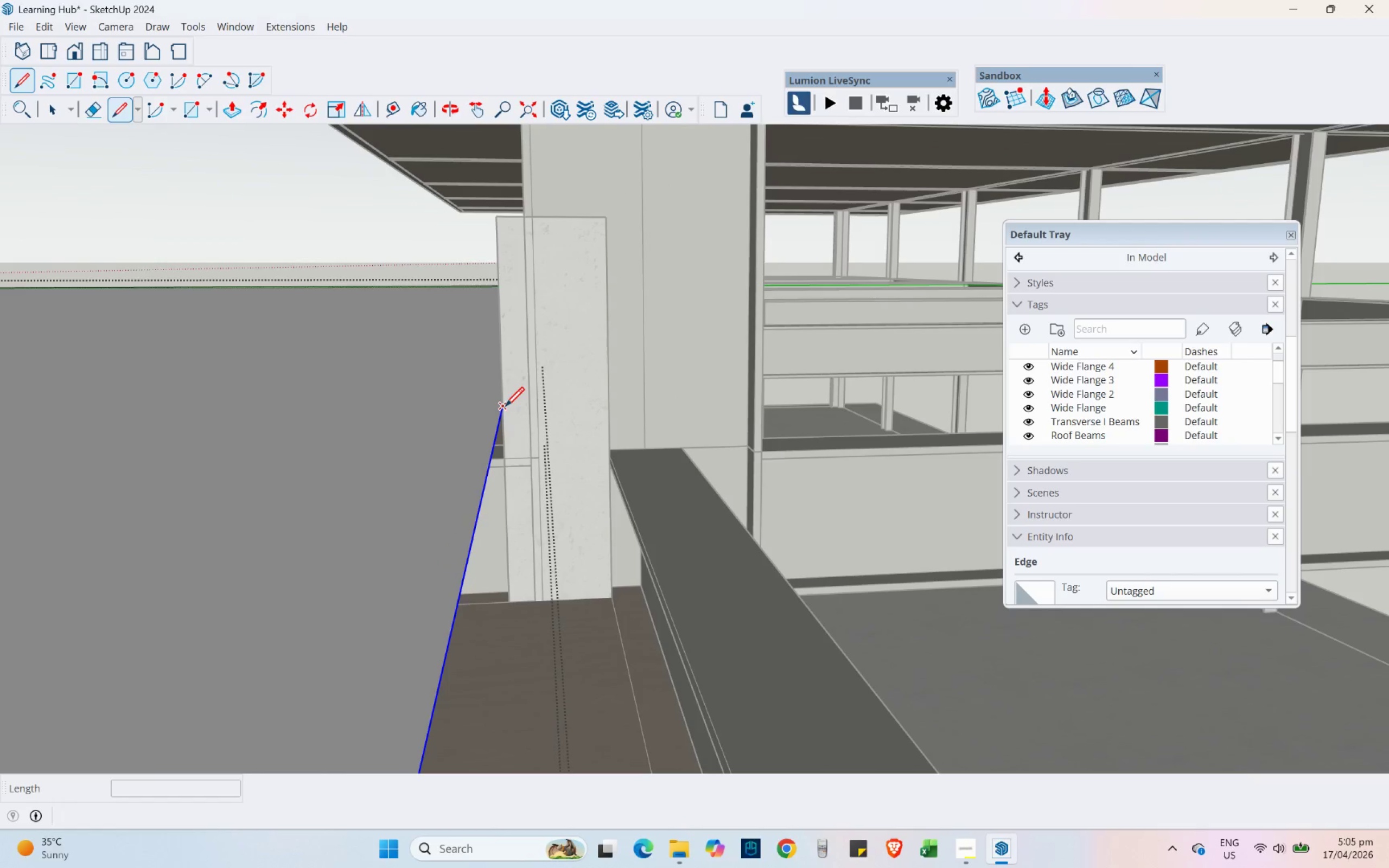 
left_click([505, 406])
 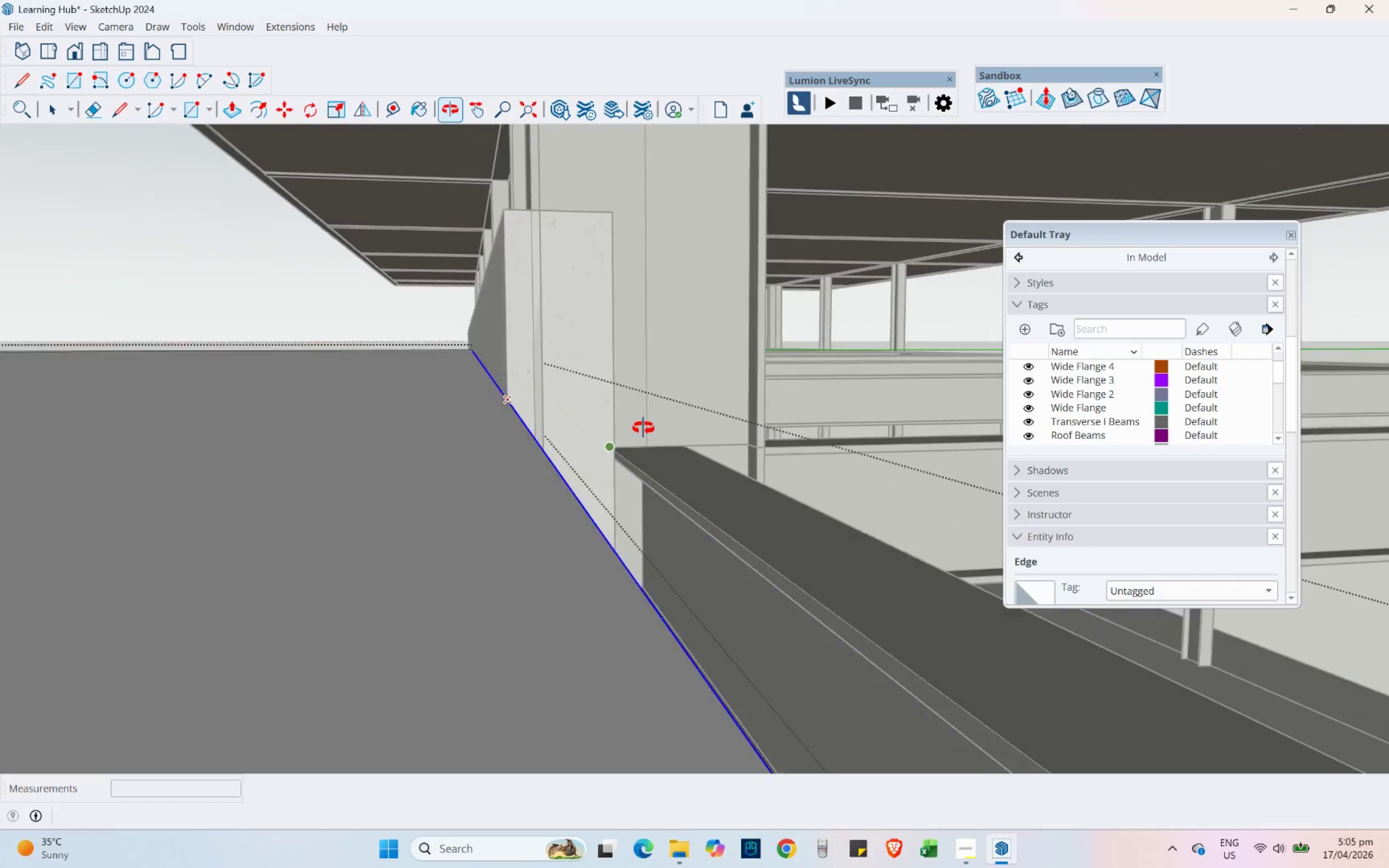 
scroll: coordinate [623, 428], scroll_direction: down, amount: 4.0
 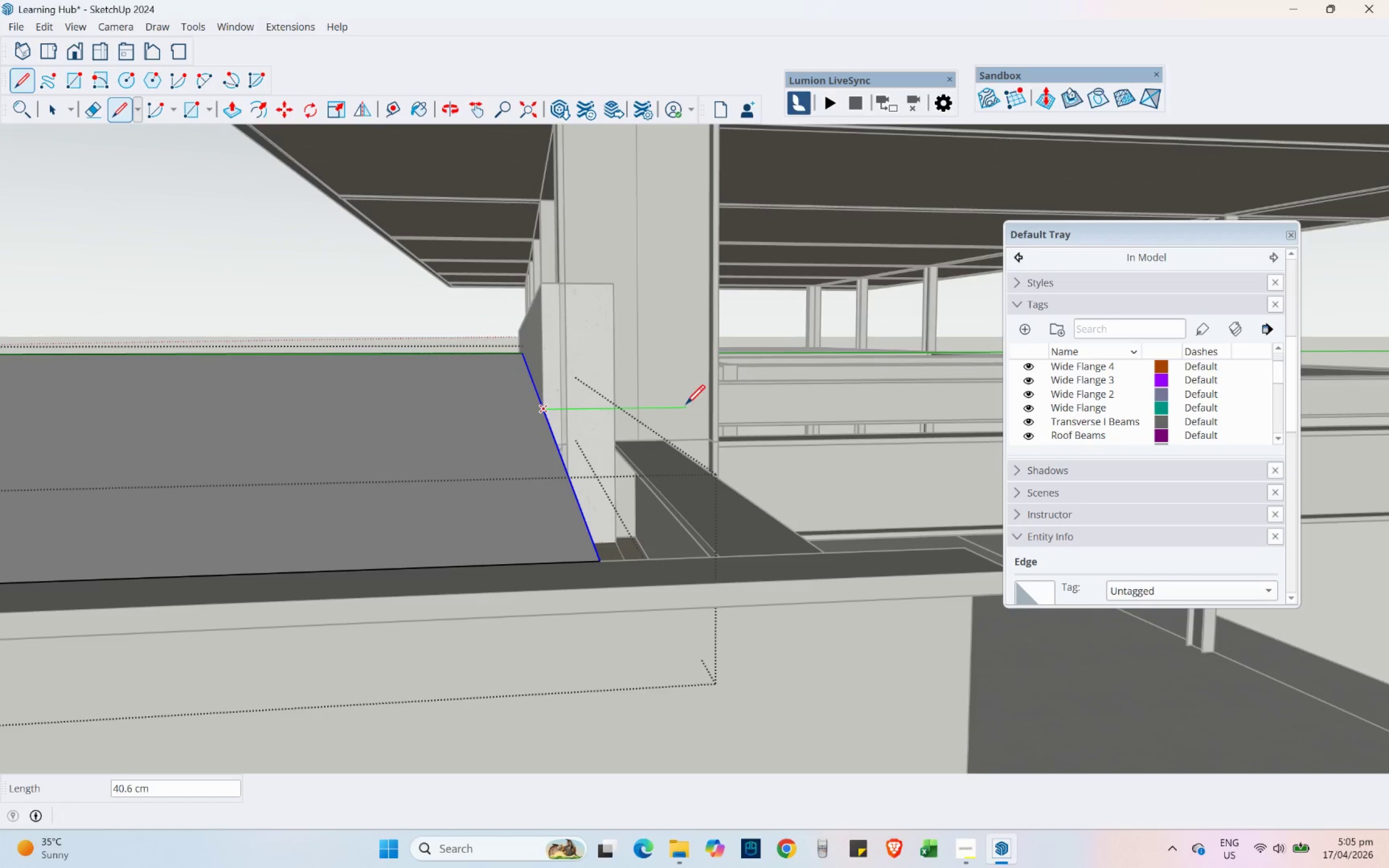 
hold_key(key=ShiftLeft, duration=1.5)
 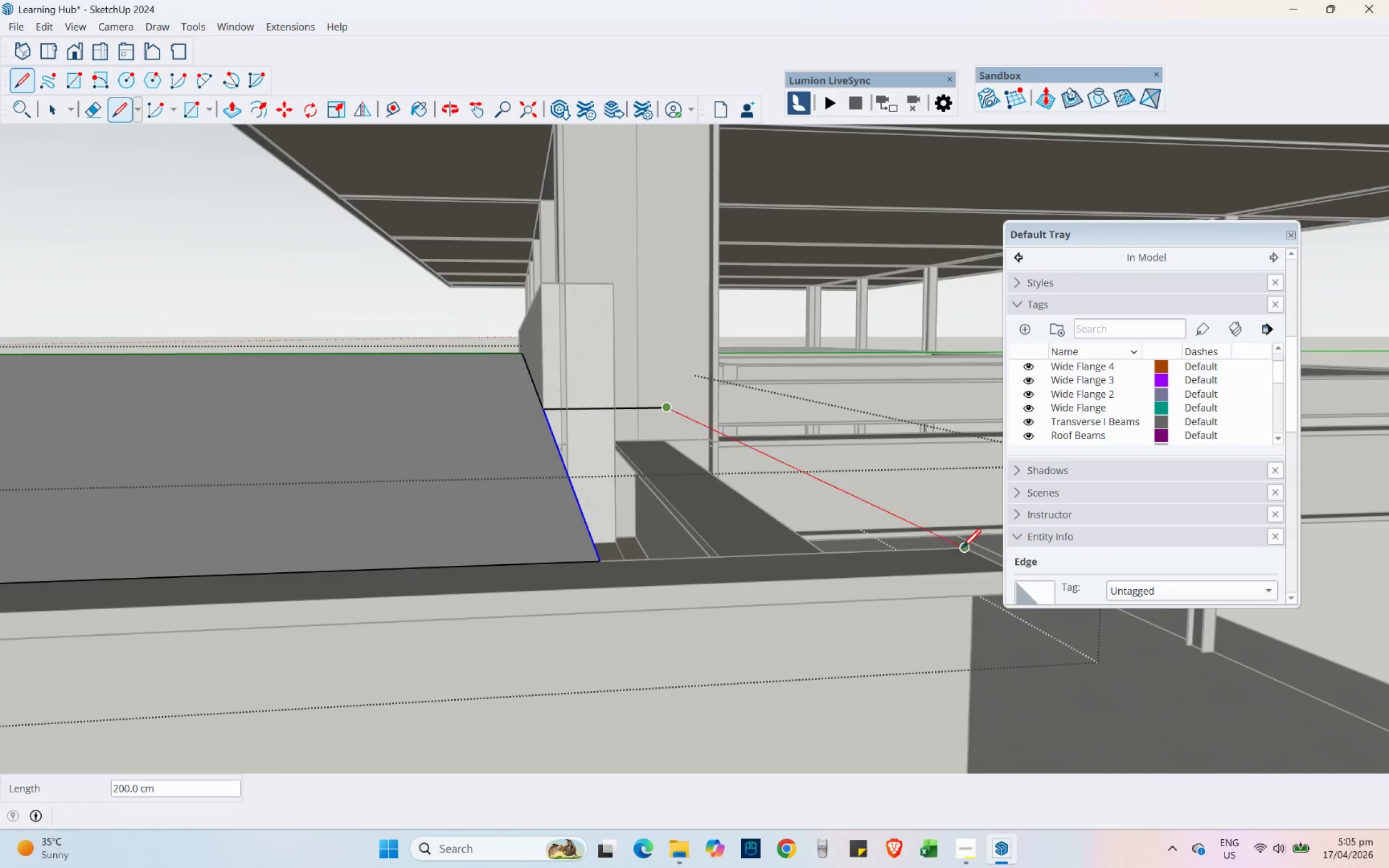 
hold_key(key=ShiftLeft, duration=0.39)
left_click([966, 548])
 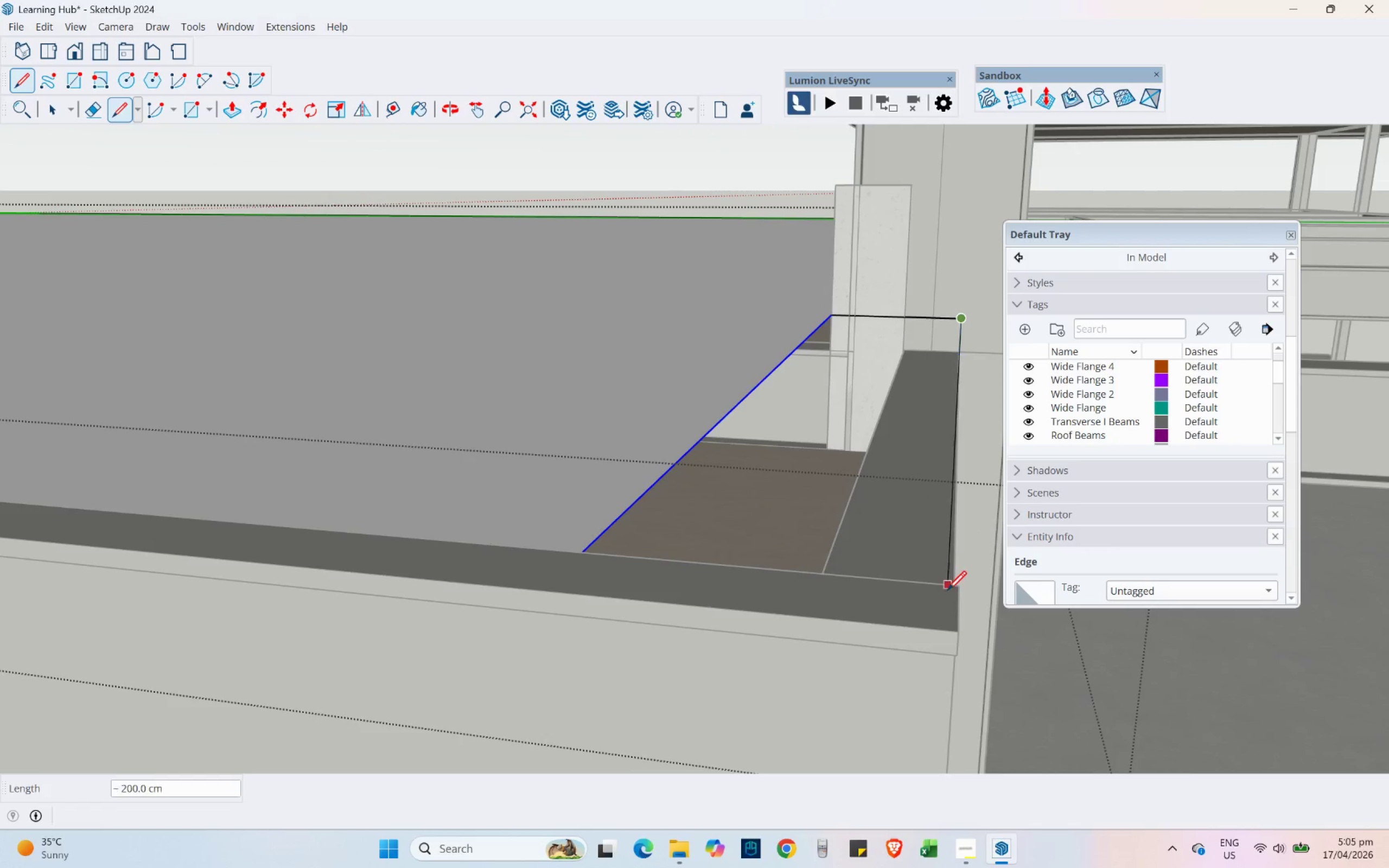 
left_click([953, 584])
 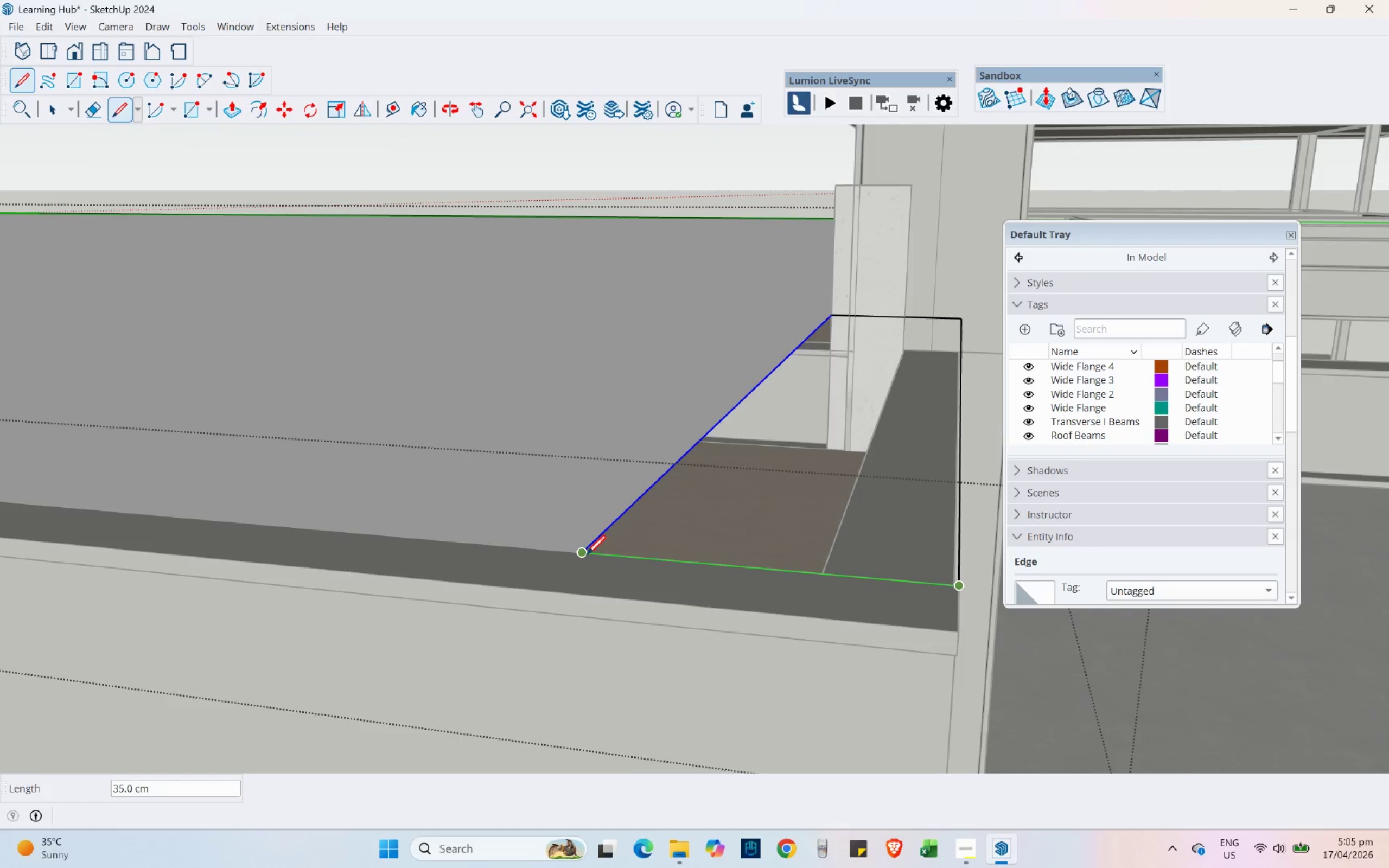 
left_click([587, 554])
 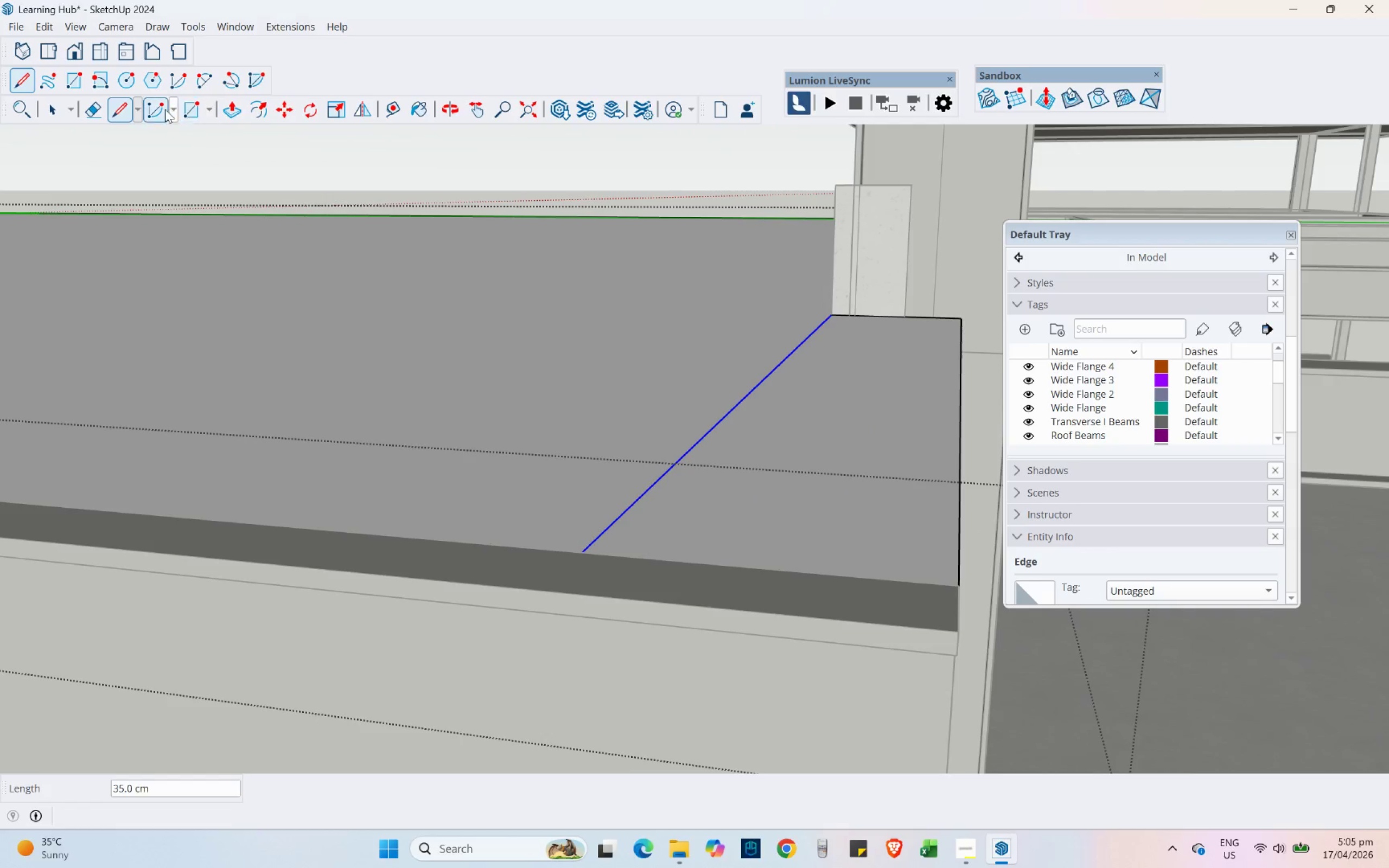 
left_click([101, 108])
 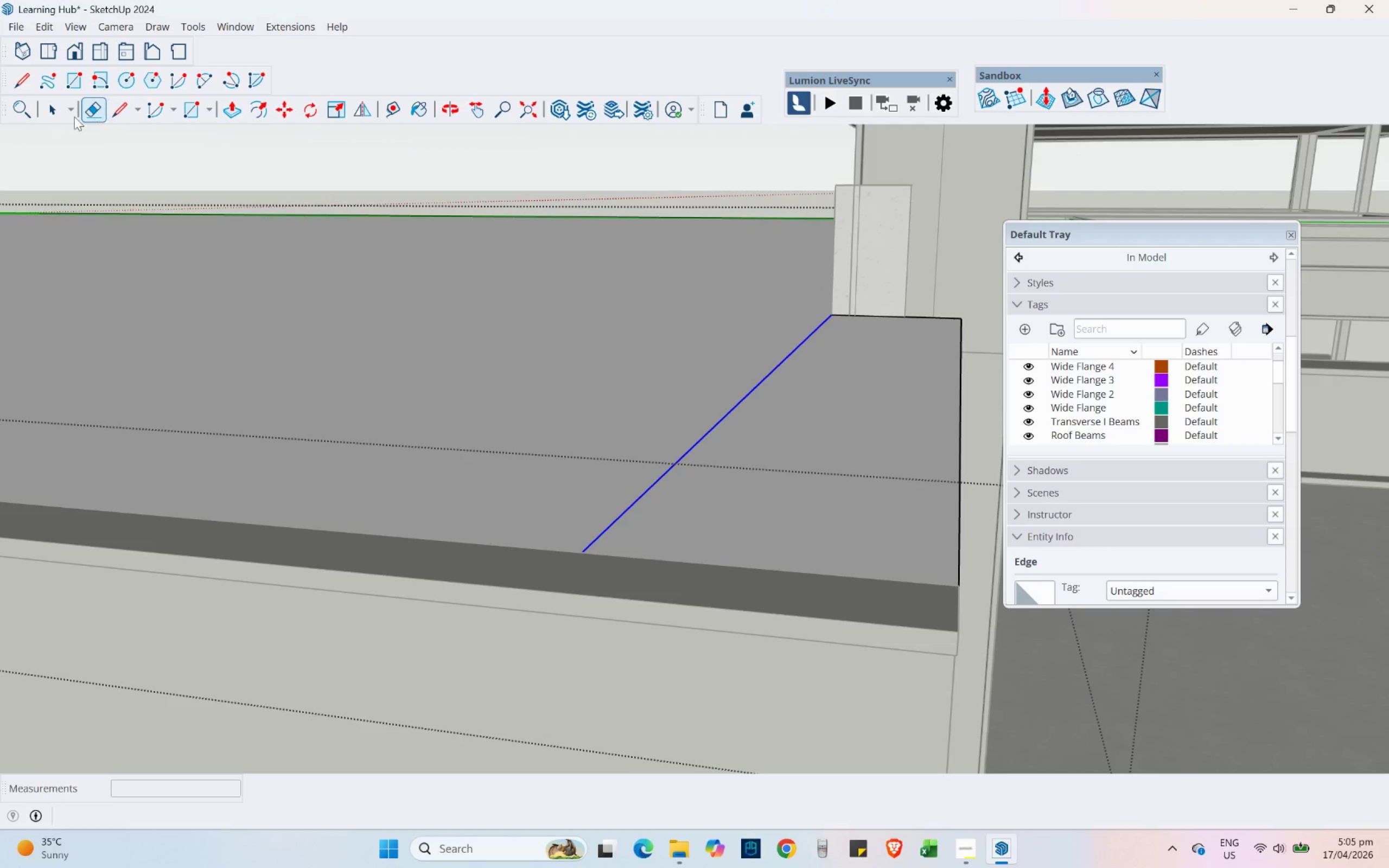 
double_click([387, 180])
 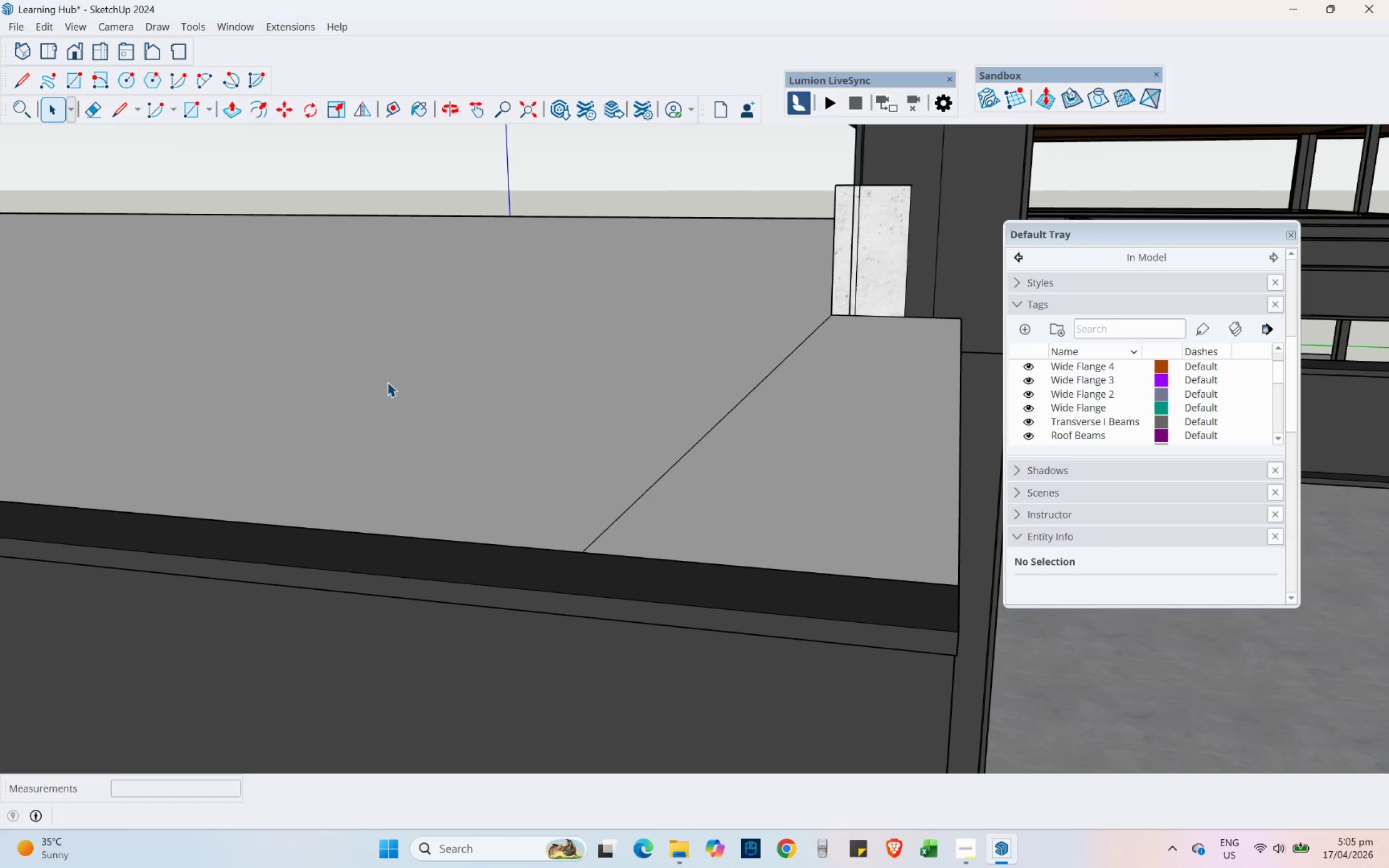 
double_click([388, 383])
 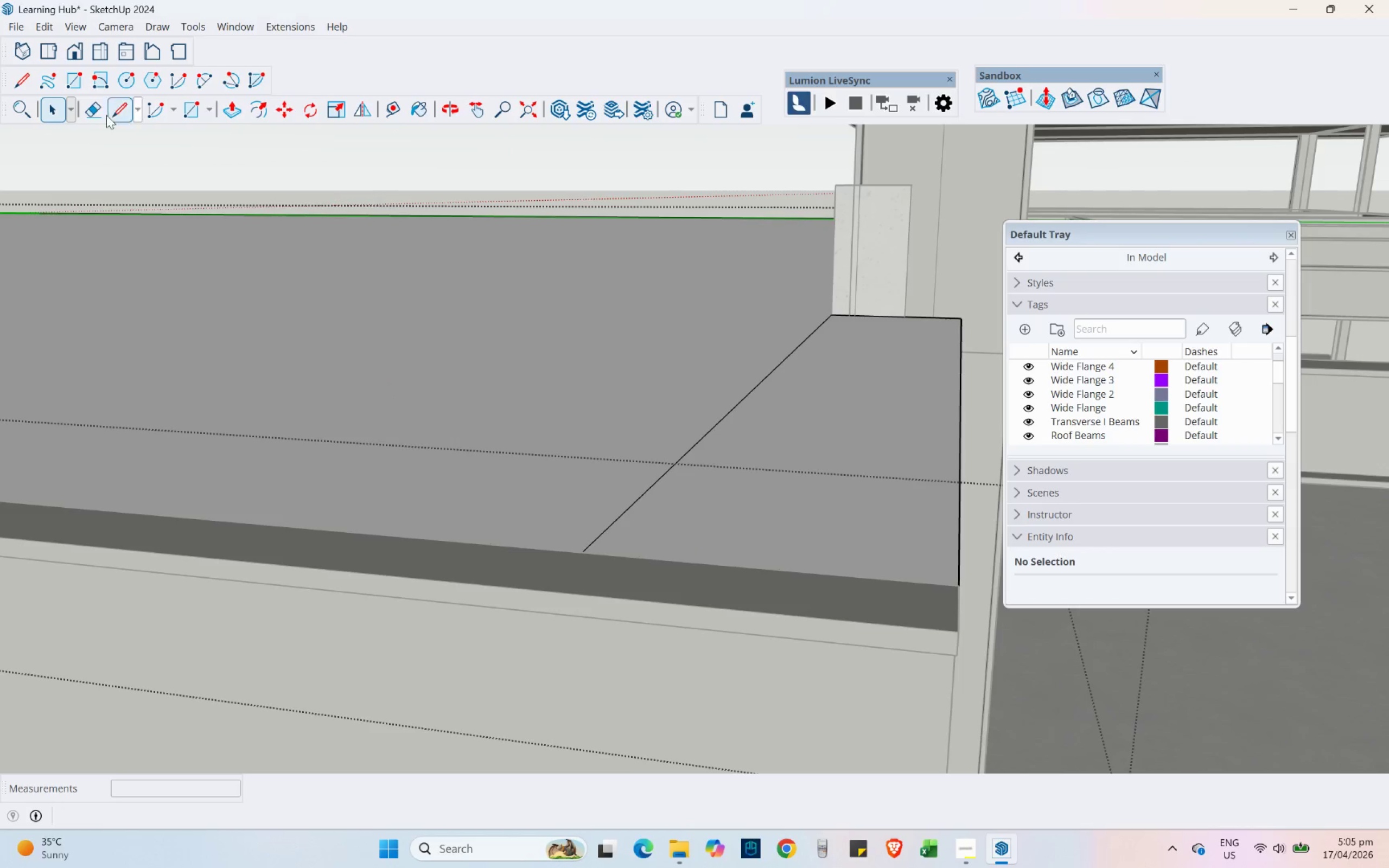 
left_click_drag(start_coordinate=[87, 107], to_coordinate=[105, 108])
 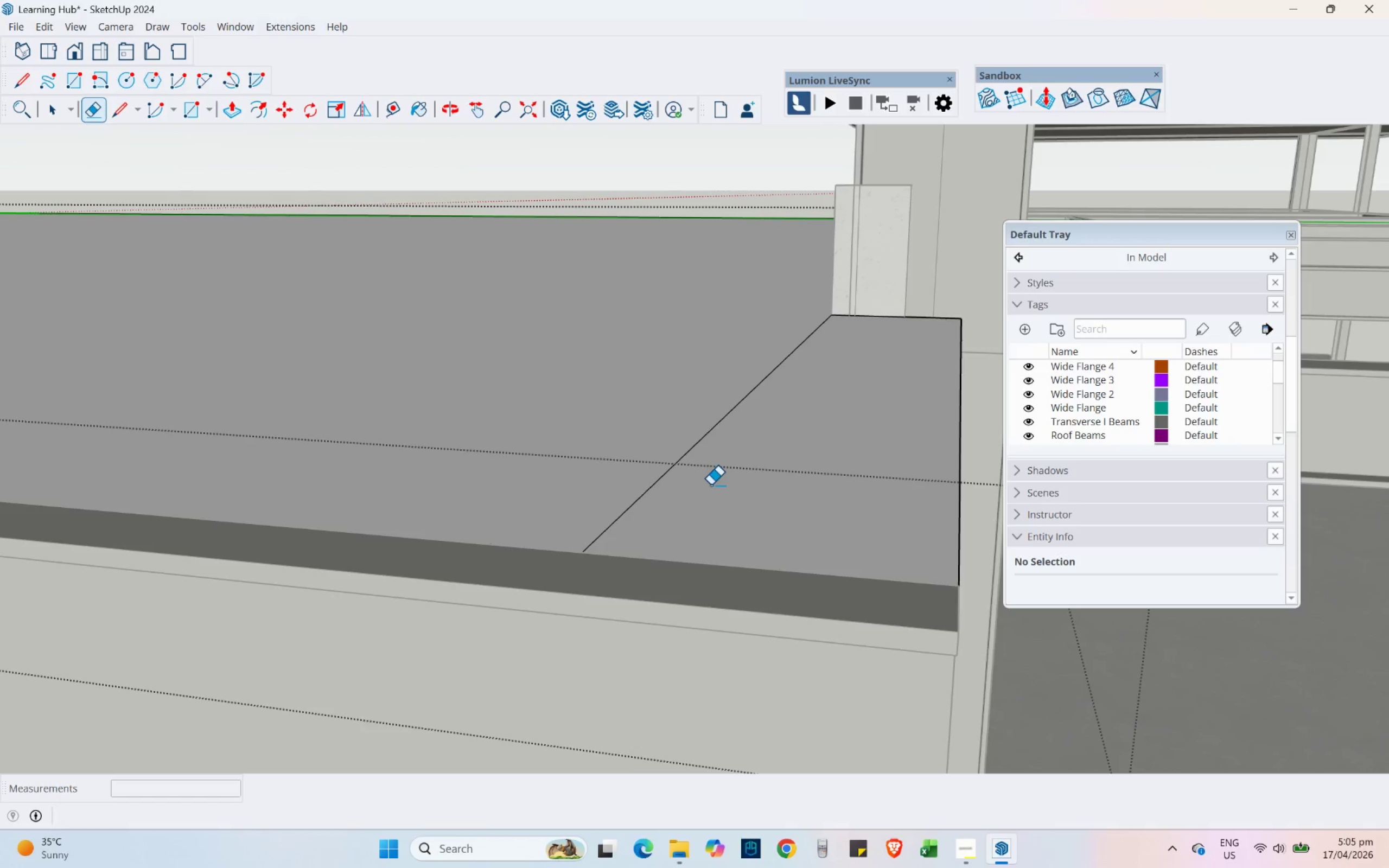 
left_click_drag(start_coordinate=[707, 483], to_coordinate=[592, 424])
 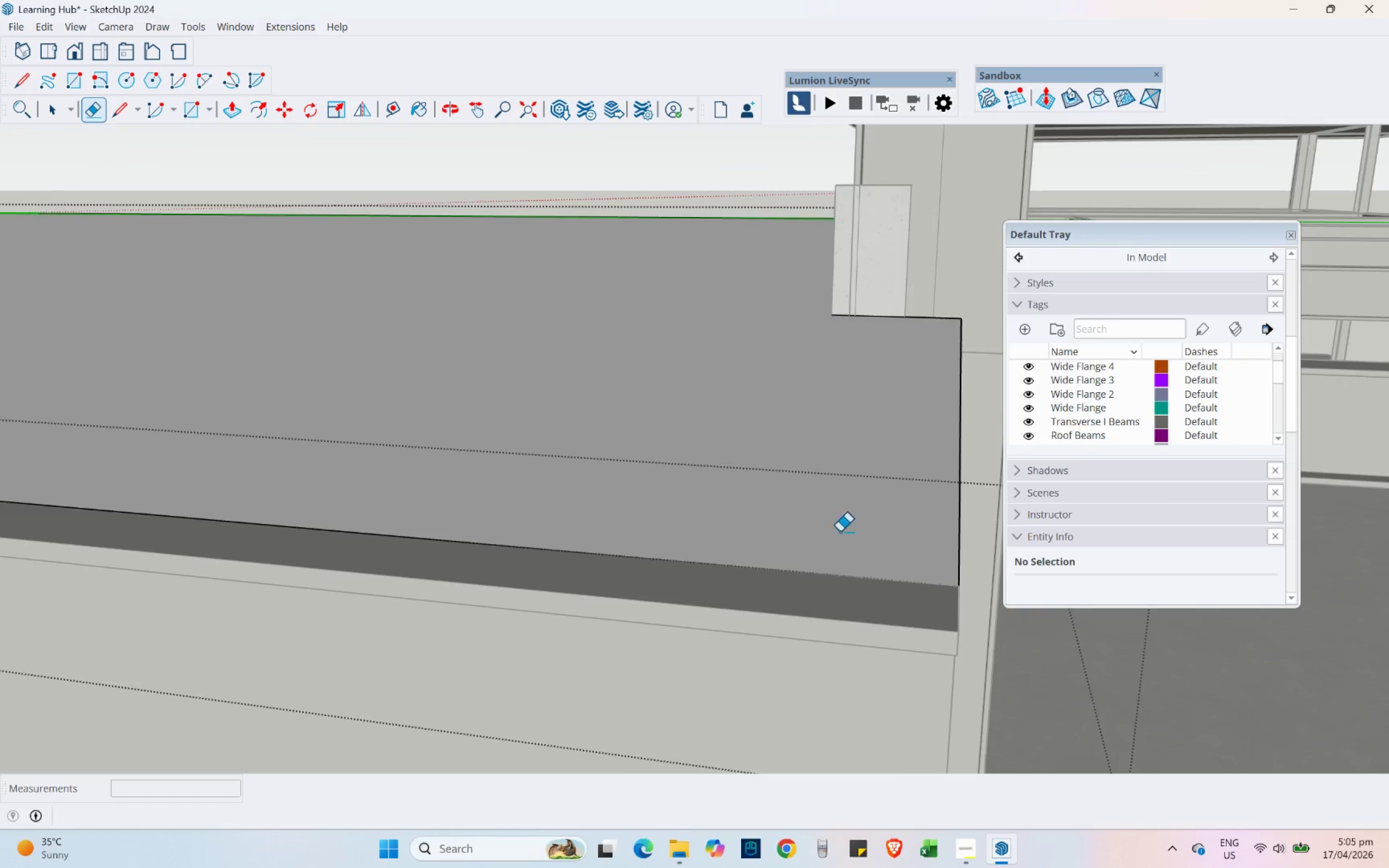 
scroll: coordinate [863, 557], scroll_direction: down, amount: 7.0
 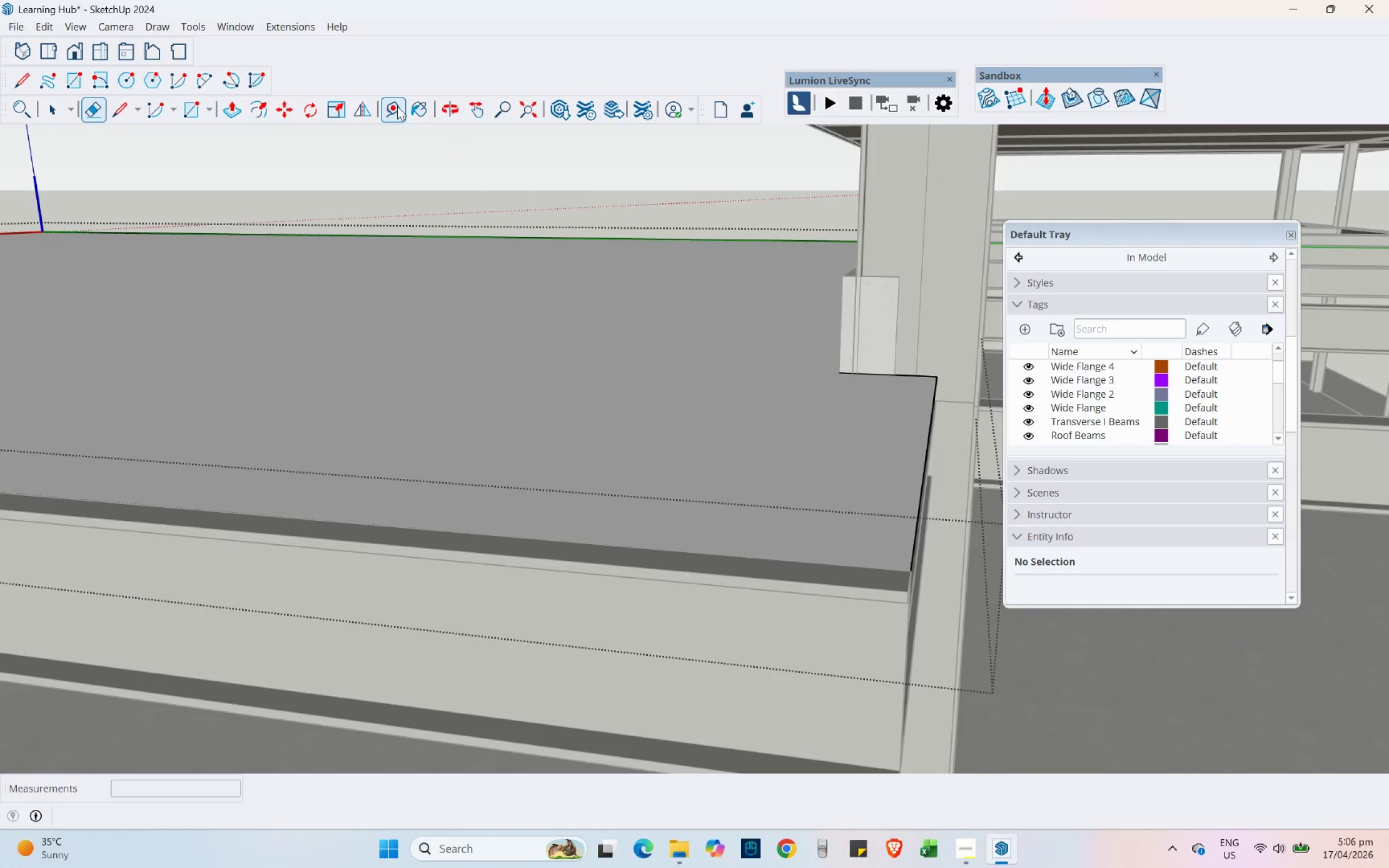 
left_click([415, 110])
 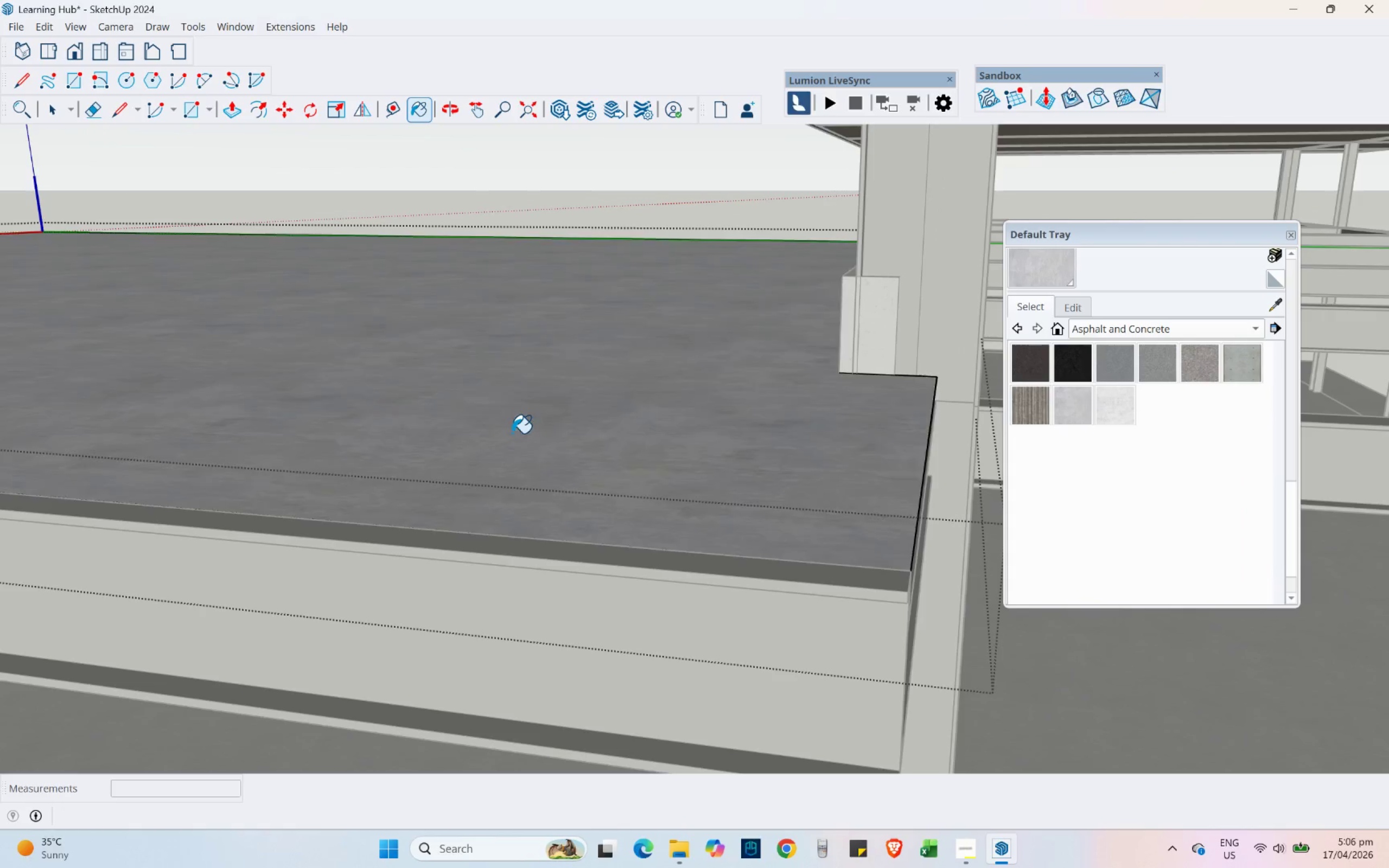 
scroll: coordinate [600, 488], scroll_direction: down, amount: 4.0
 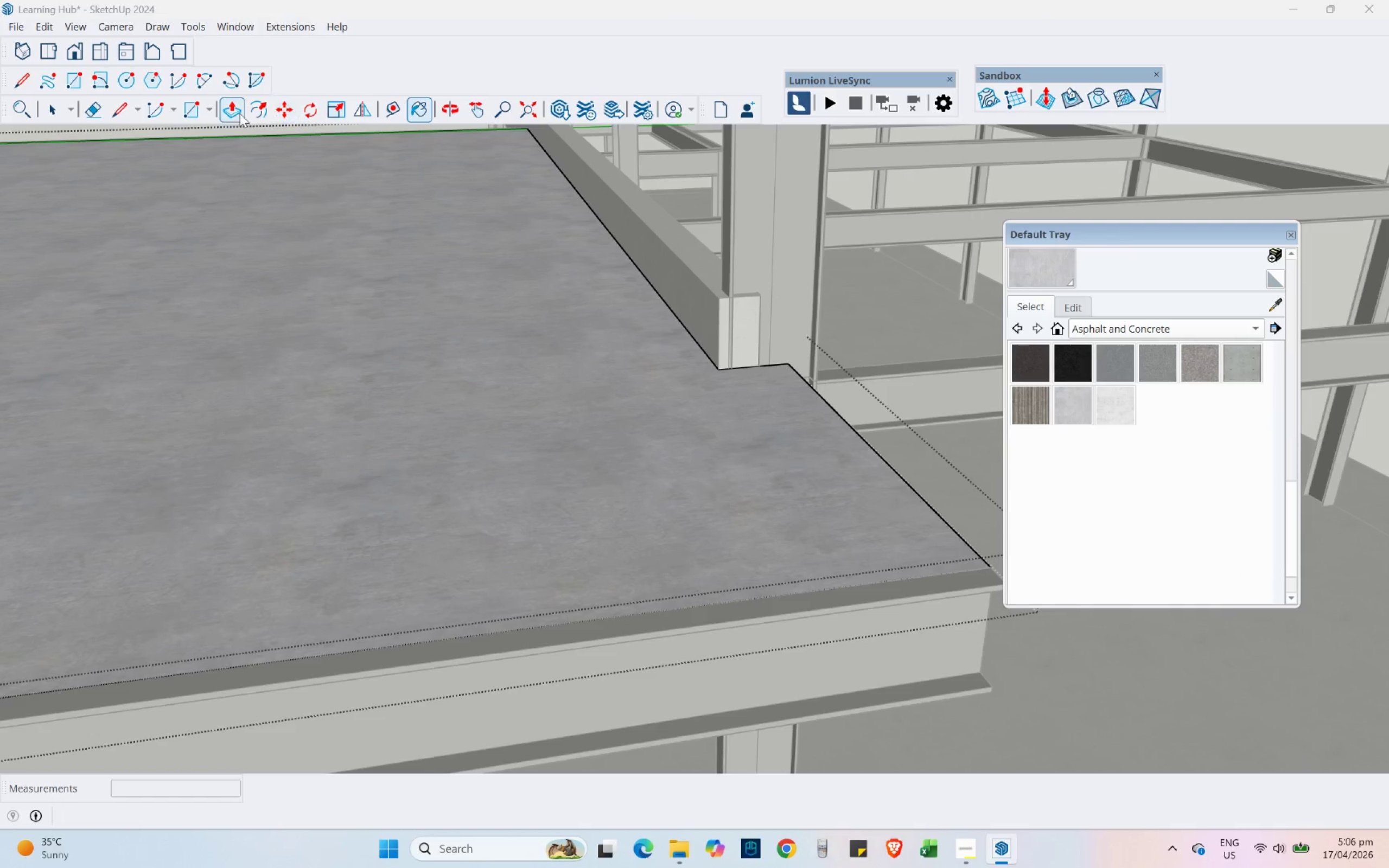 
left_click([233, 114])
 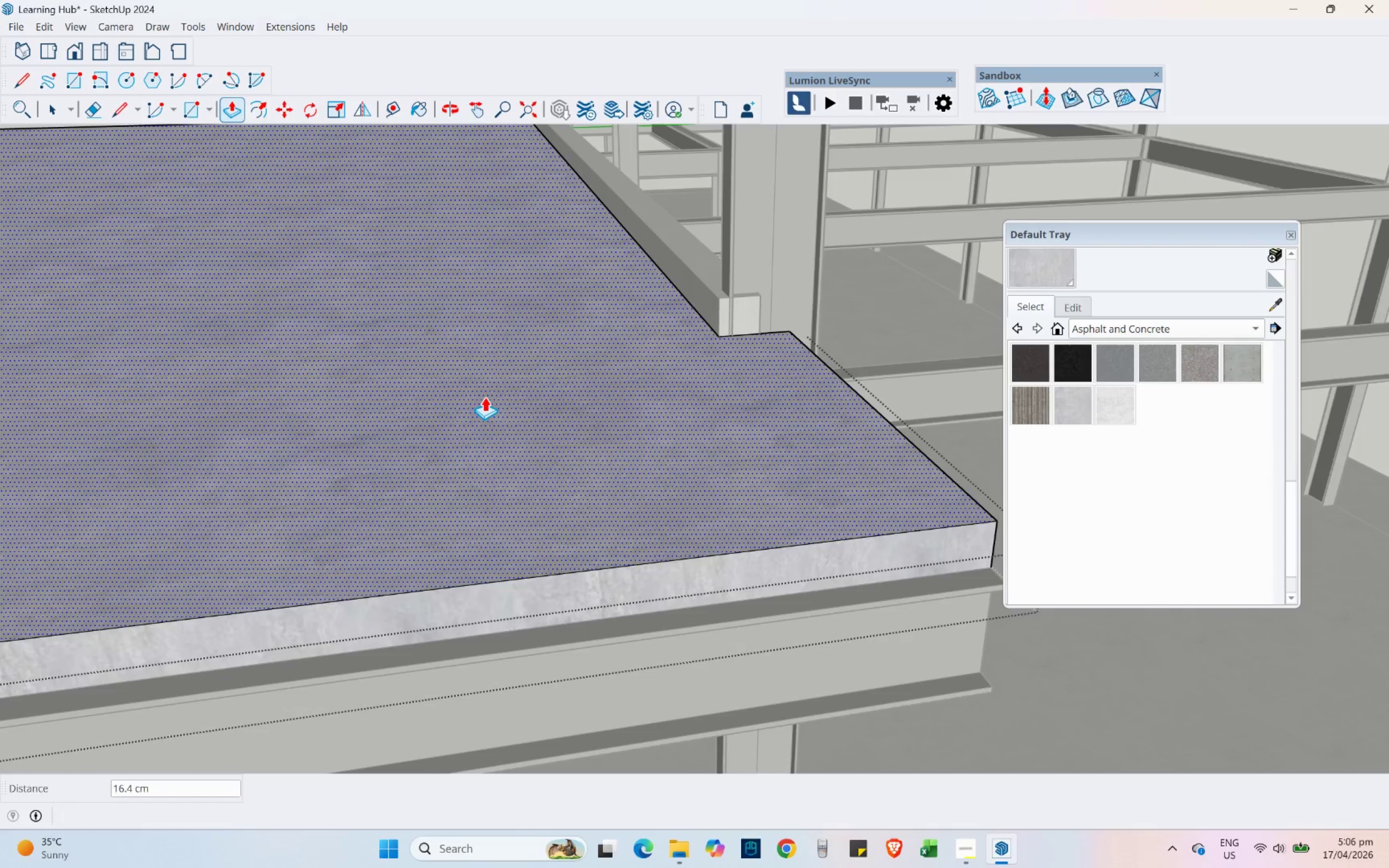 
key(Numpad1)
 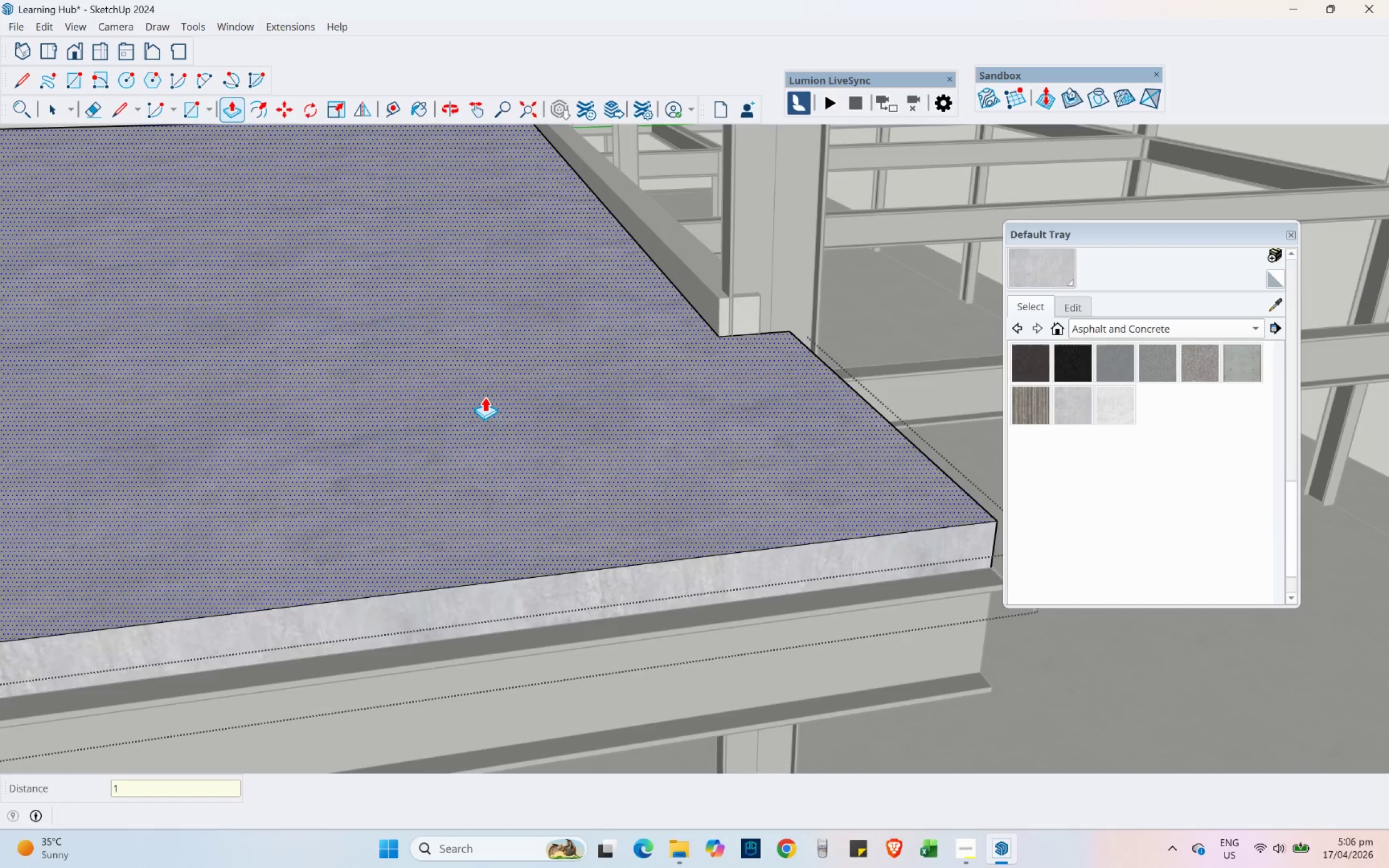 
key(Numpad0)
 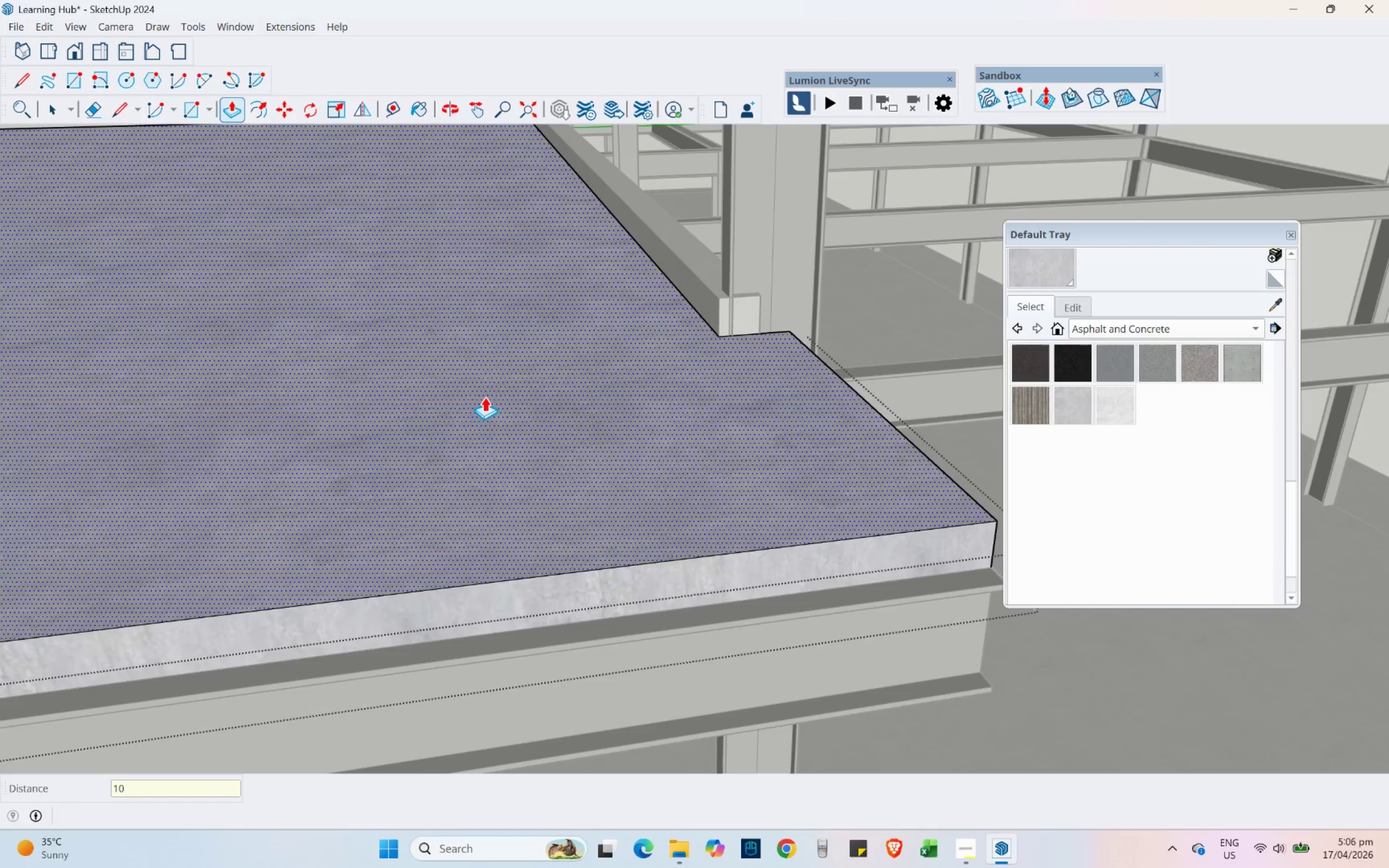 
key(NumpadEnter)
 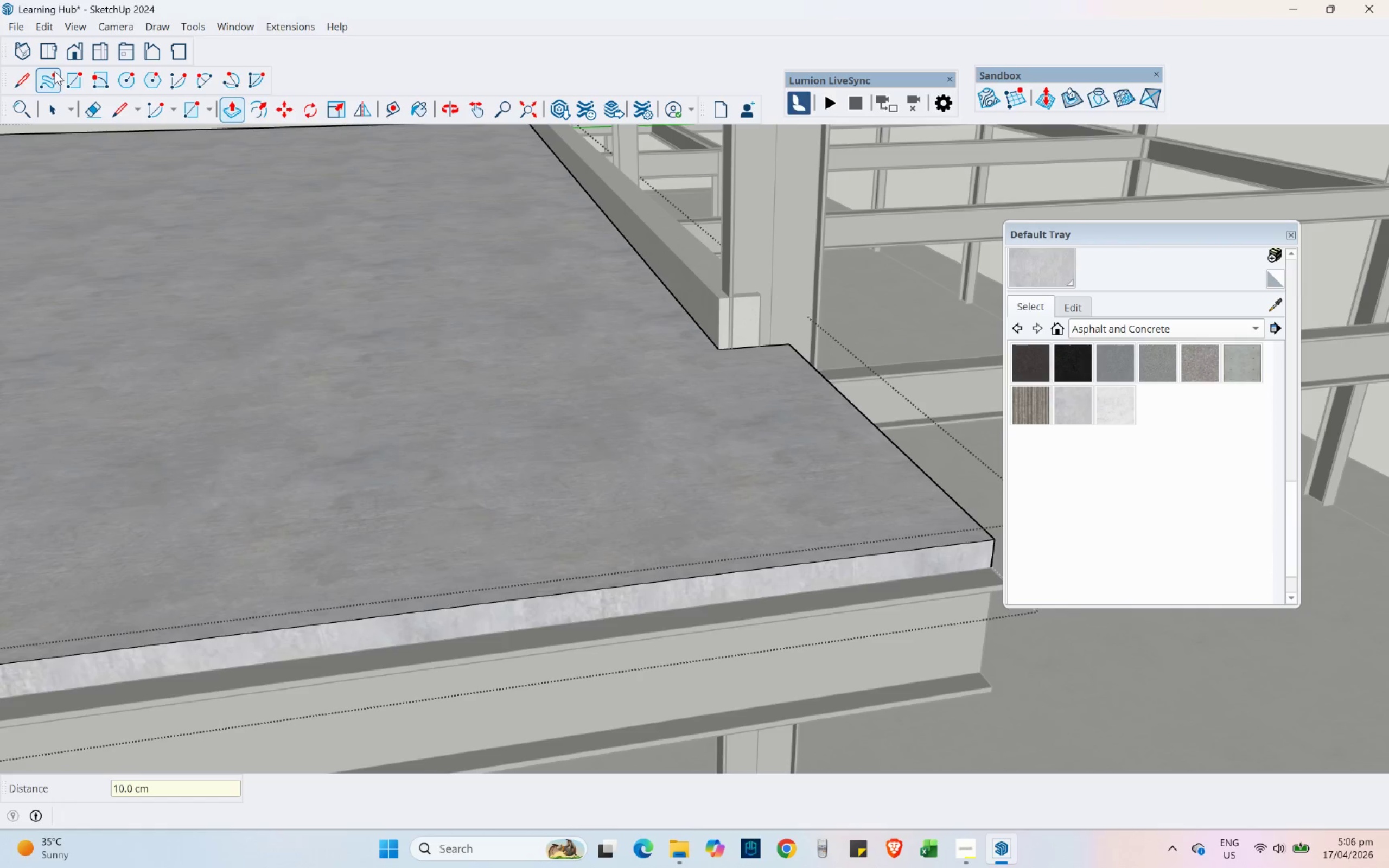 
left_click([56, 103])
 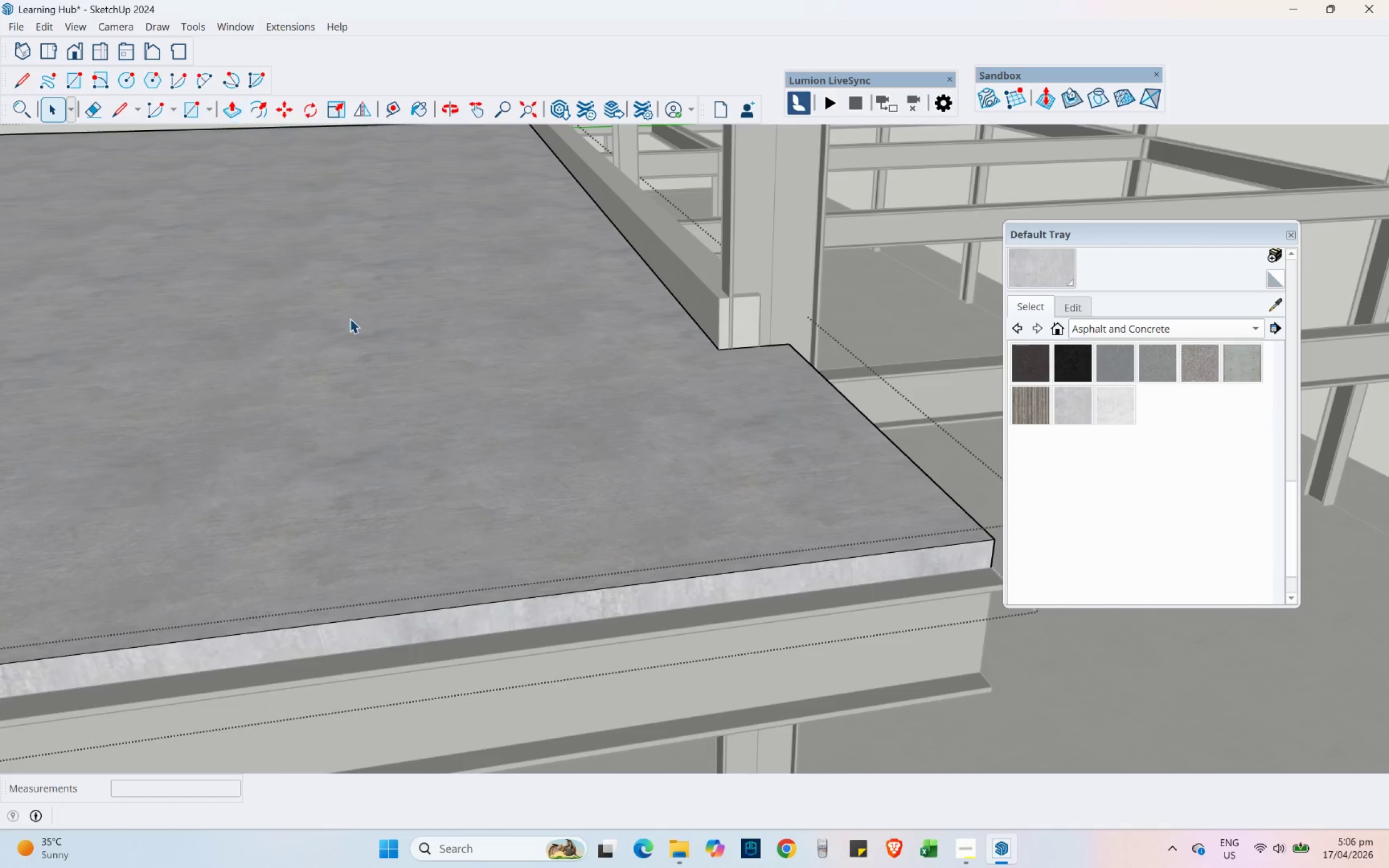 
key(Escape)
 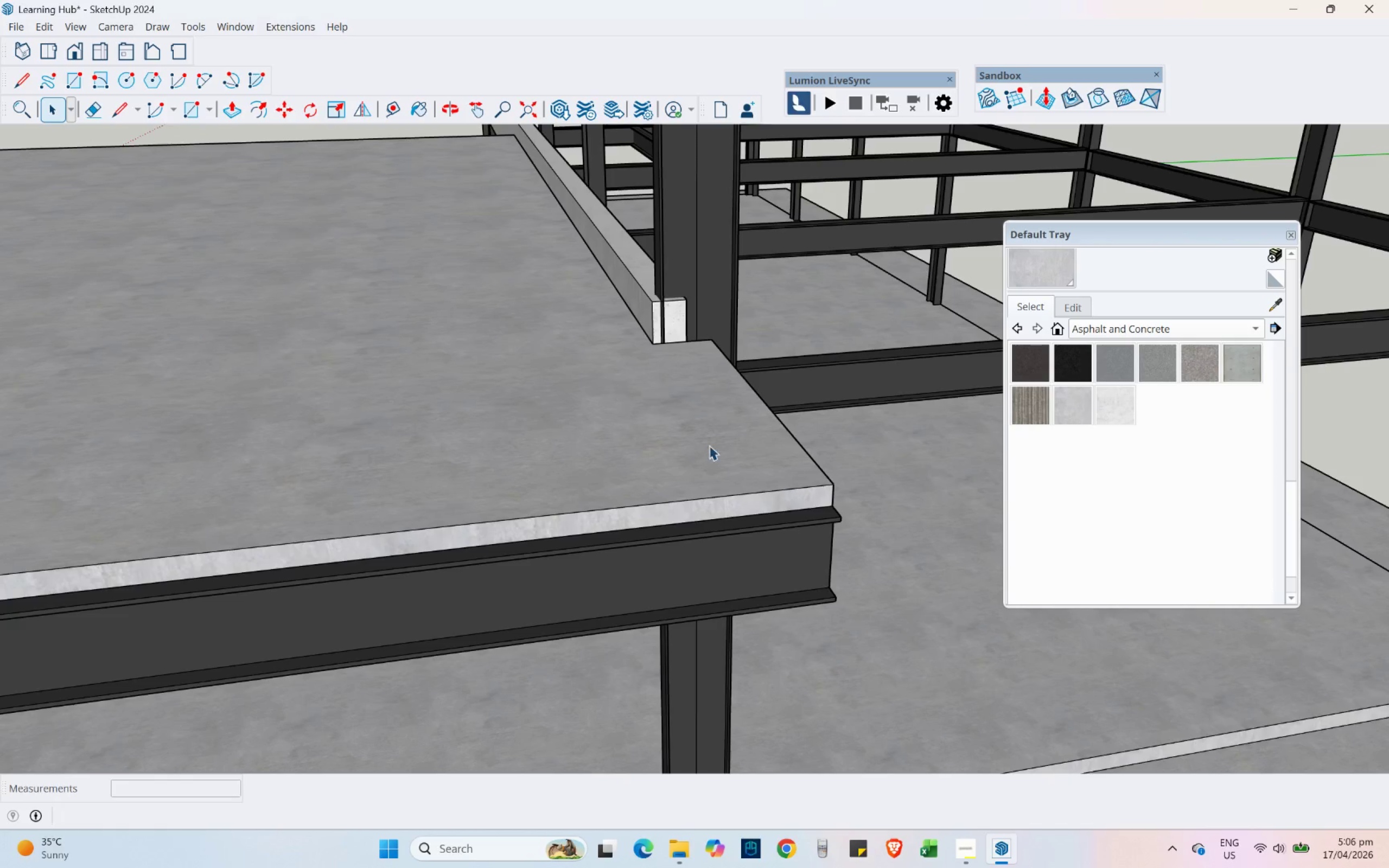 
scroll: coordinate [348, 318], scroll_direction: down, amount: 2.0
 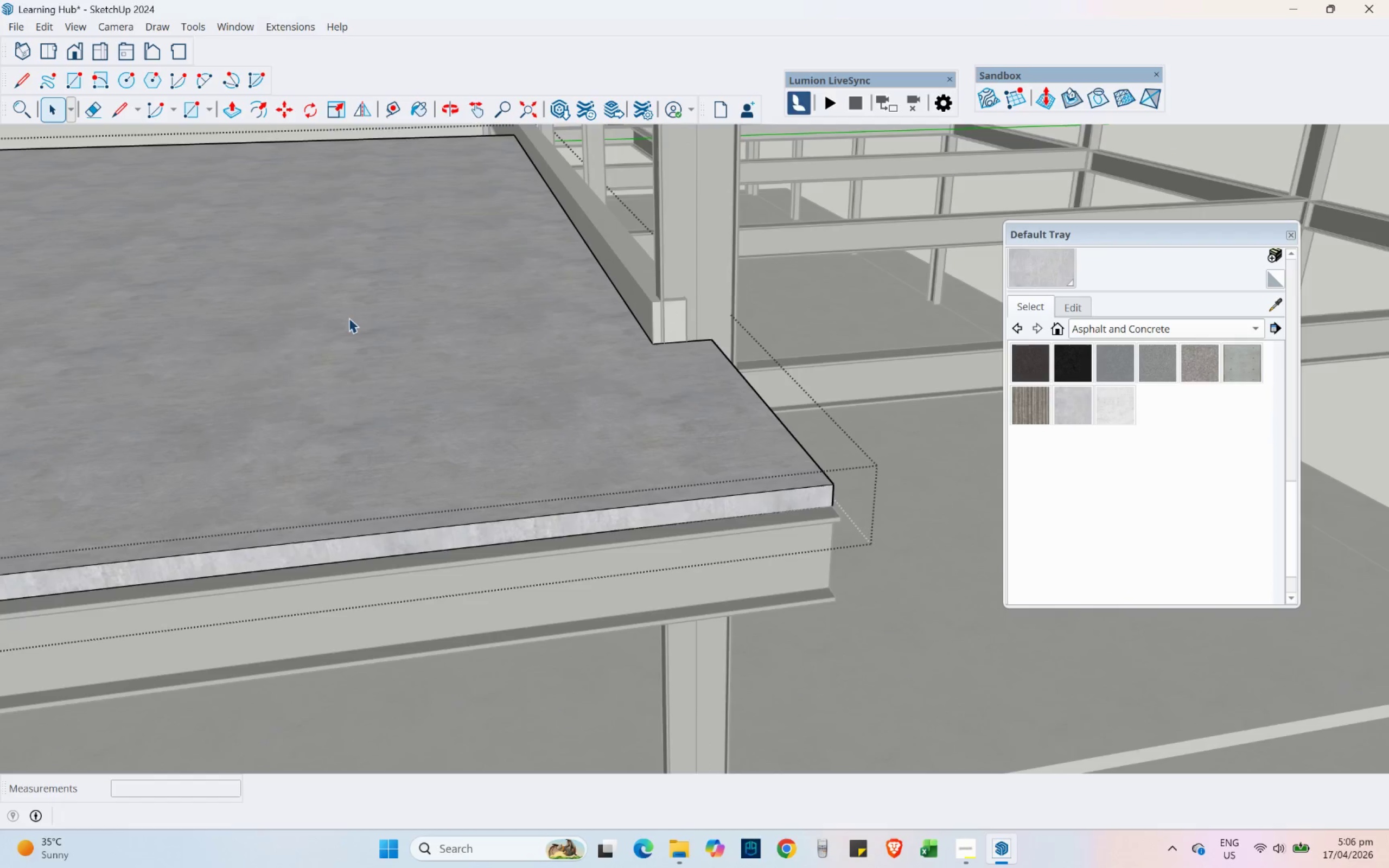 
left_click([712, 448])
 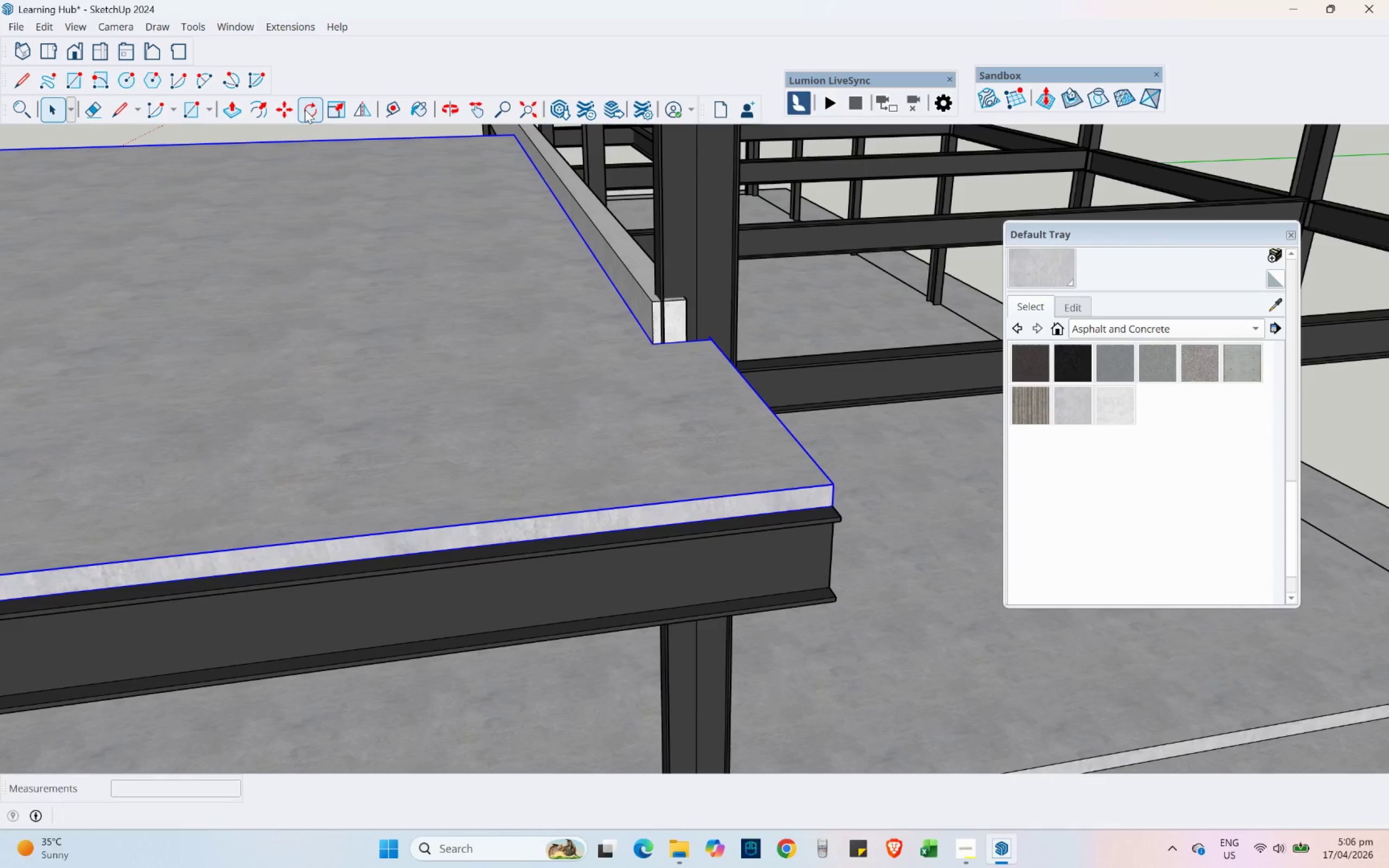 
left_click([290, 108])
 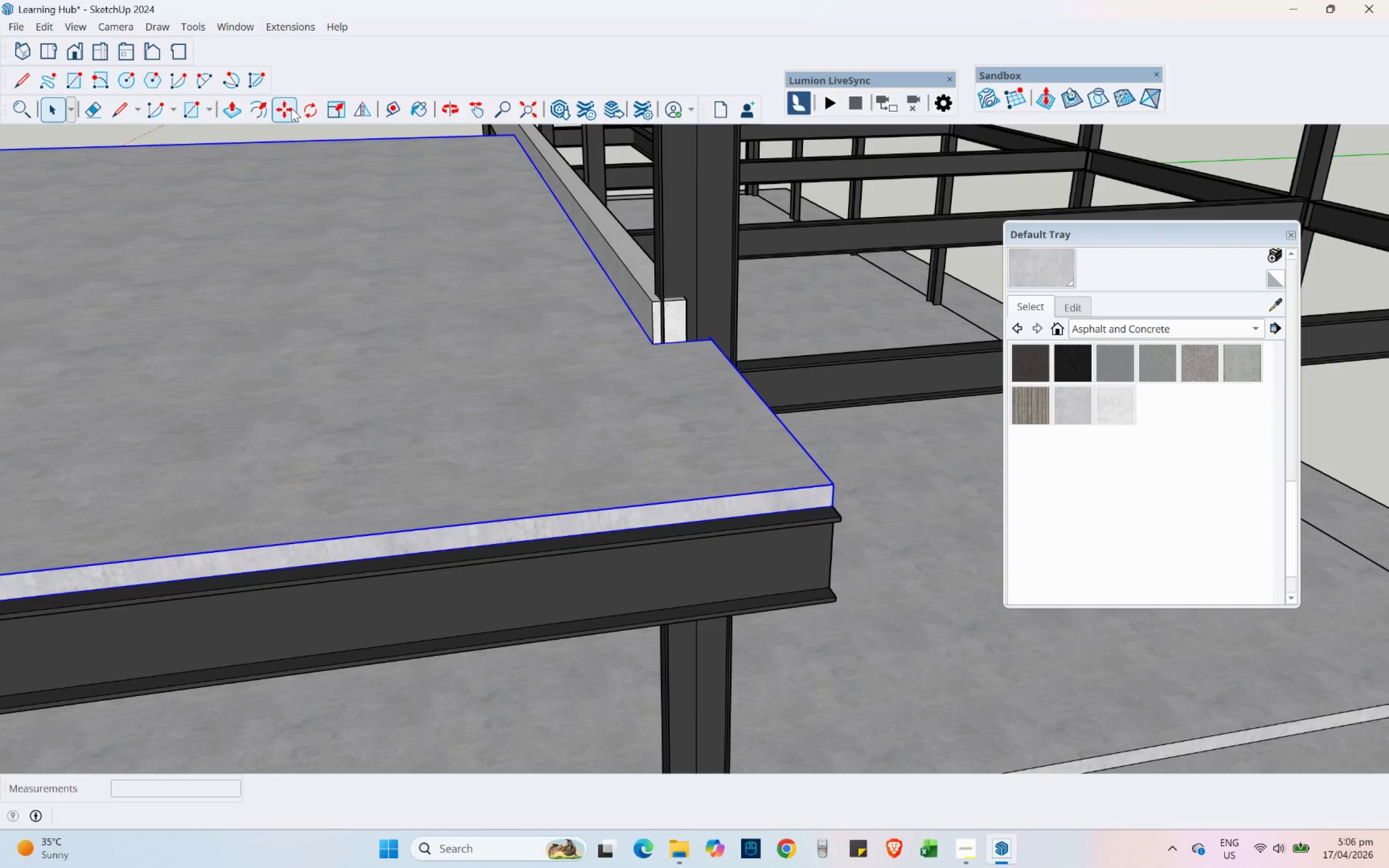 
scroll: coordinate [728, 498], scroll_direction: up, amount: 4.0
 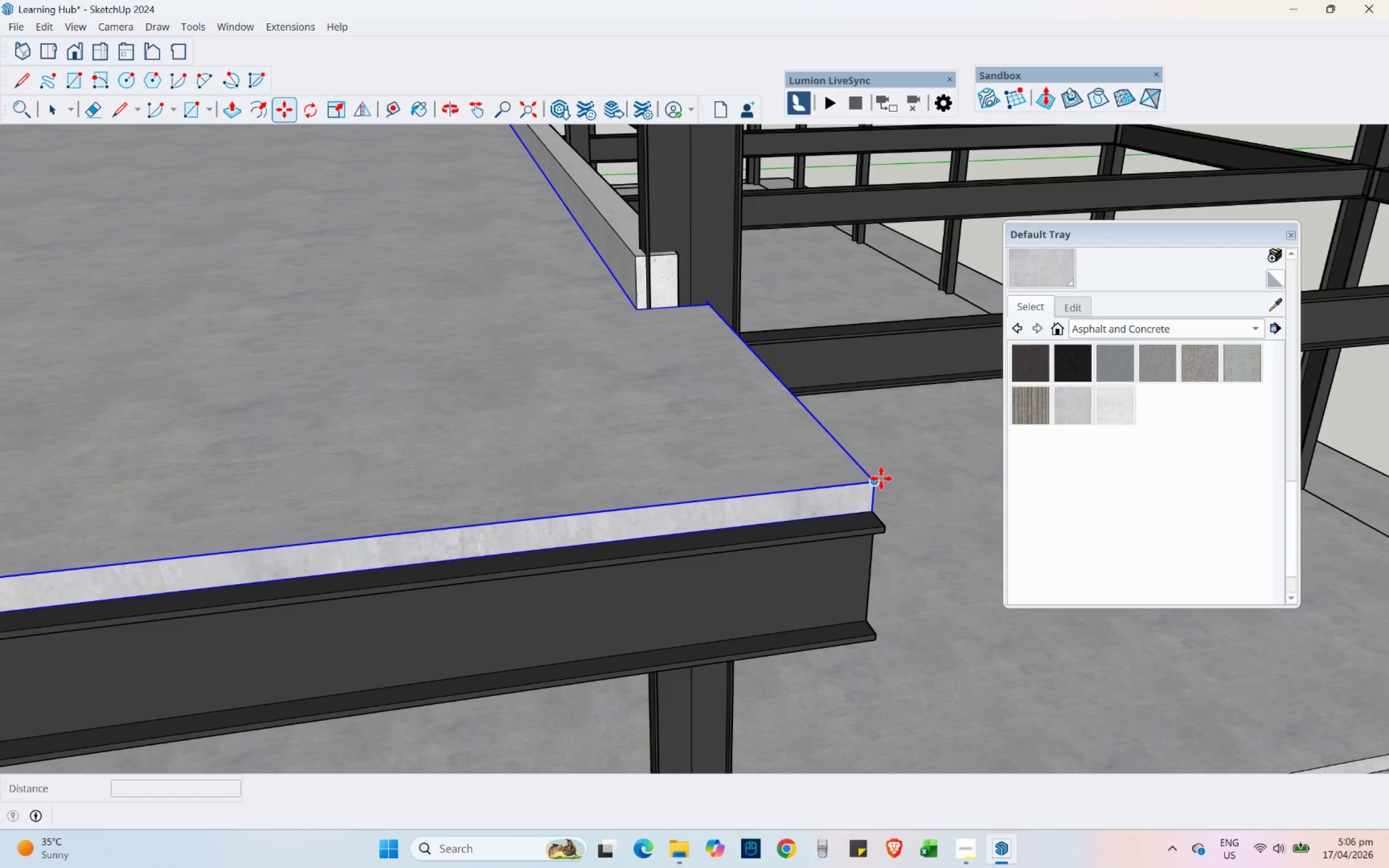 
left_click([881, 478])
 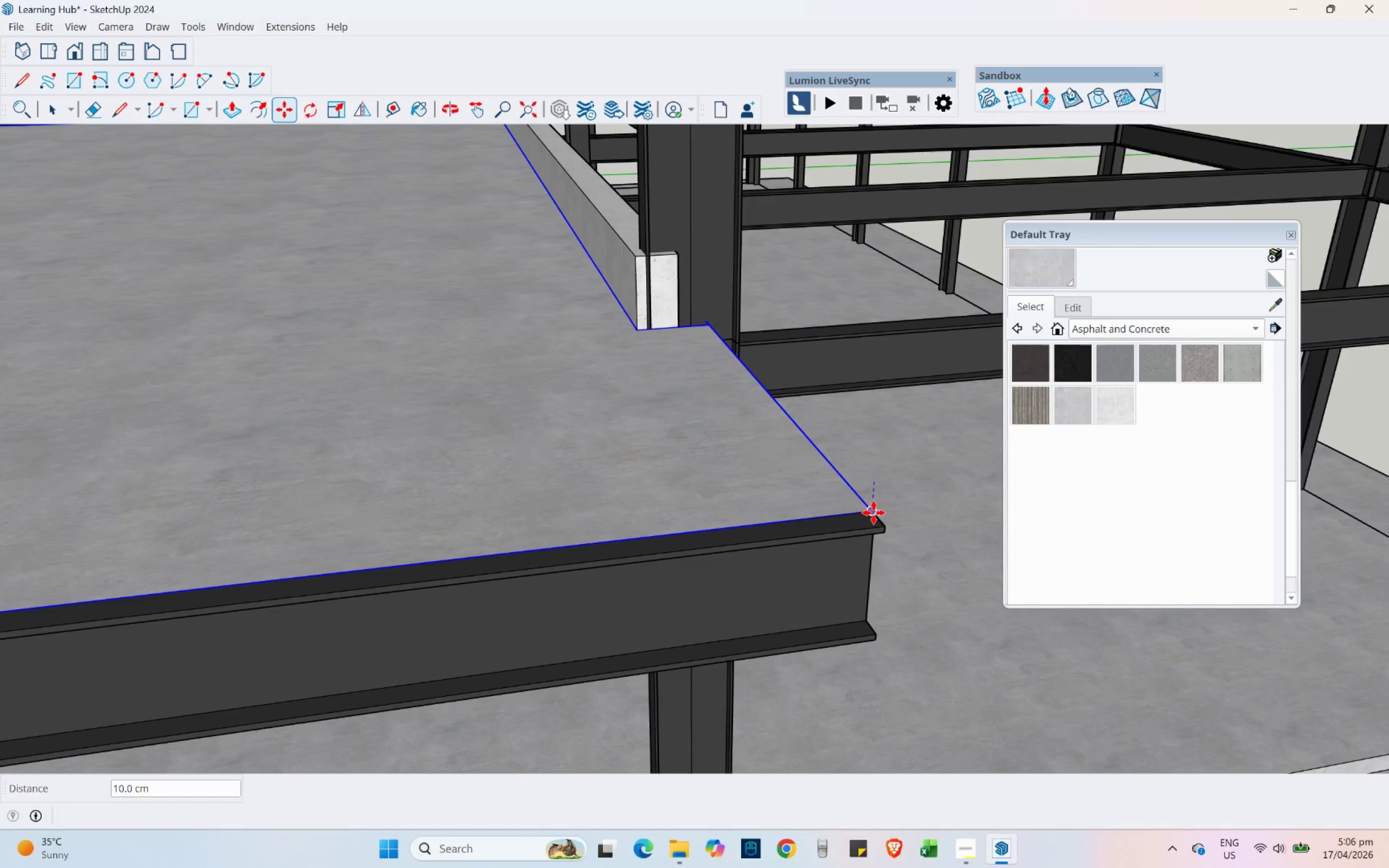 
left_click([874, 513])
 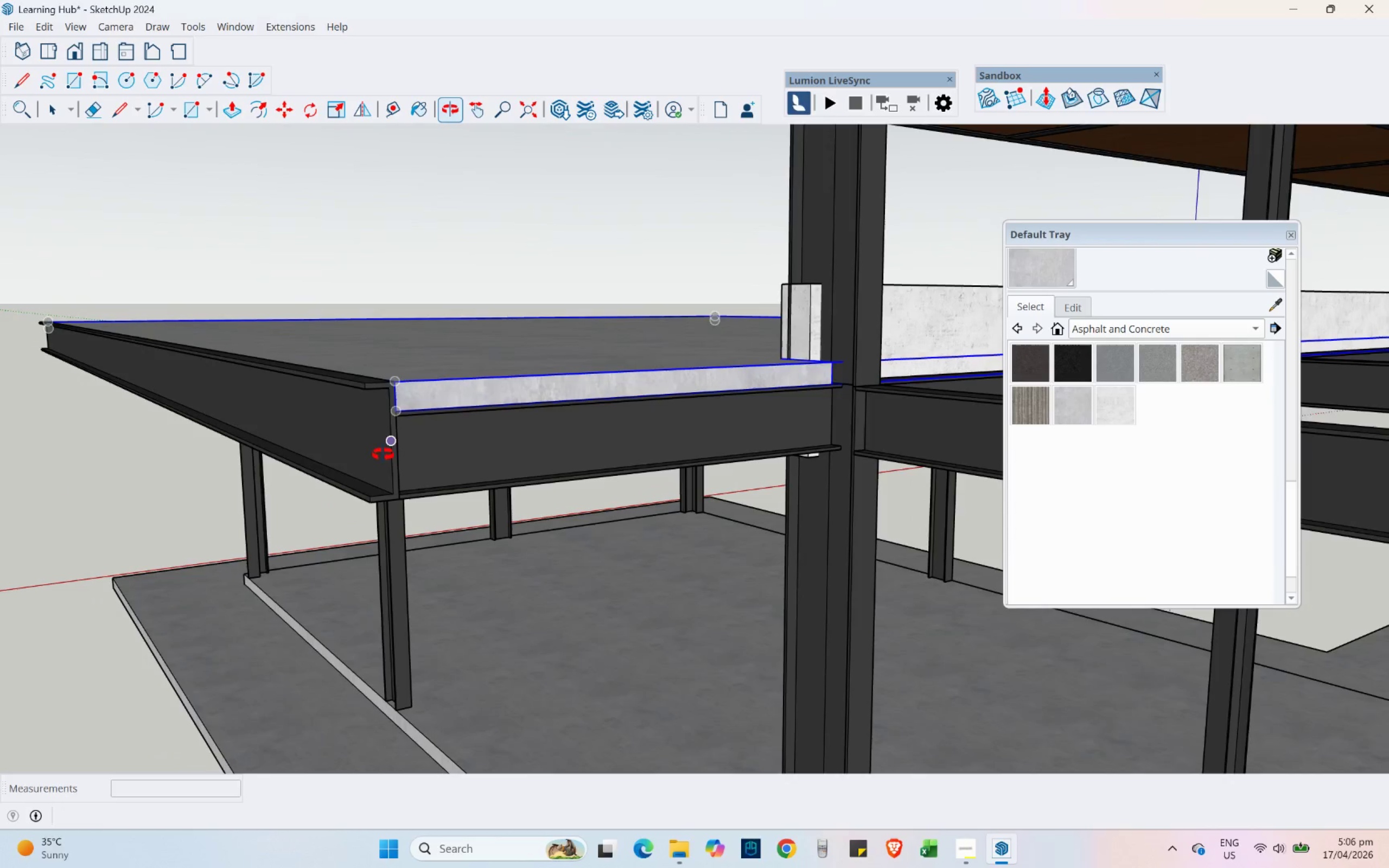 
scroll: coordinate [739, 550], scroll_direction: down, amount: 6.0
 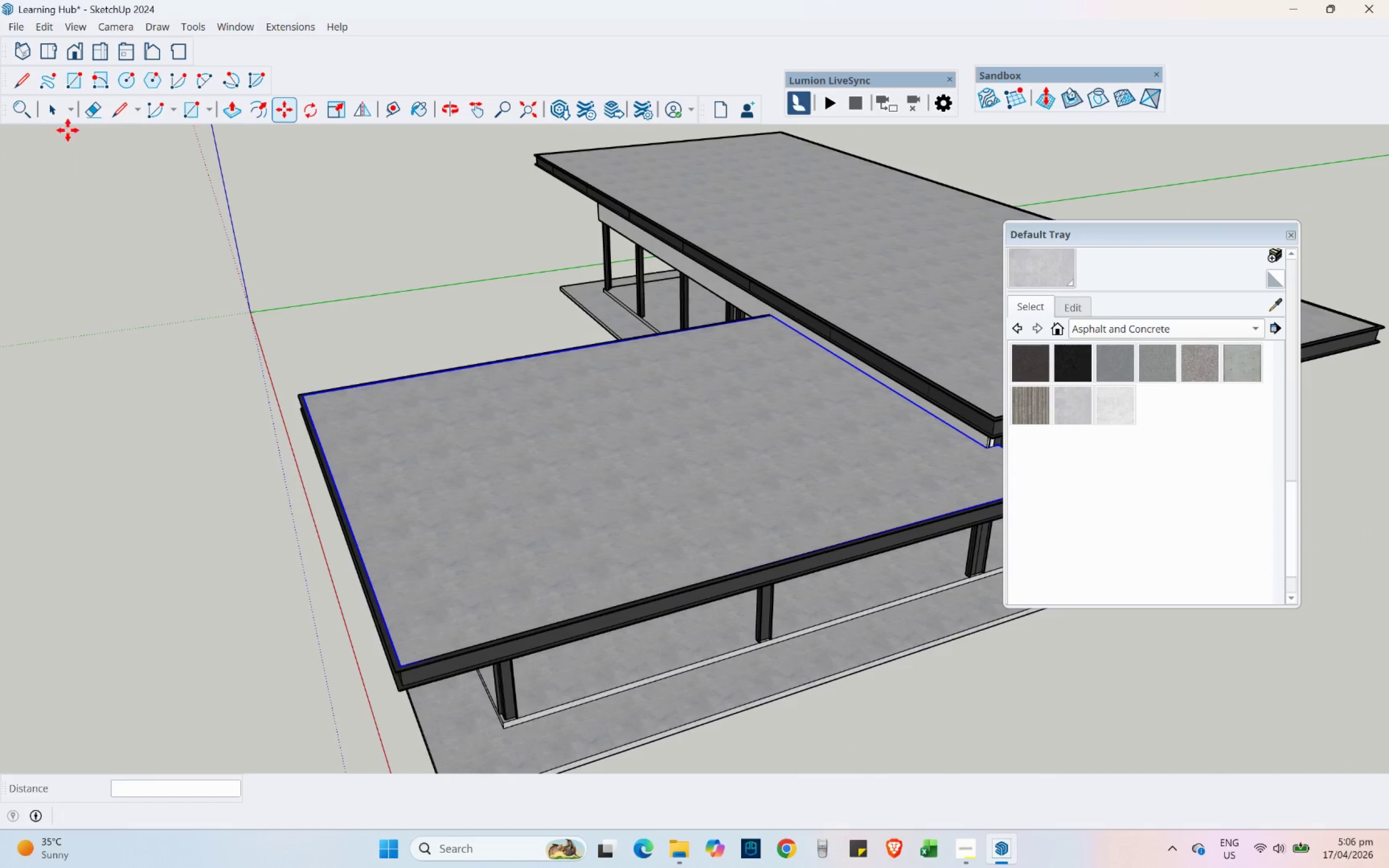 
double_click([128, 259])
 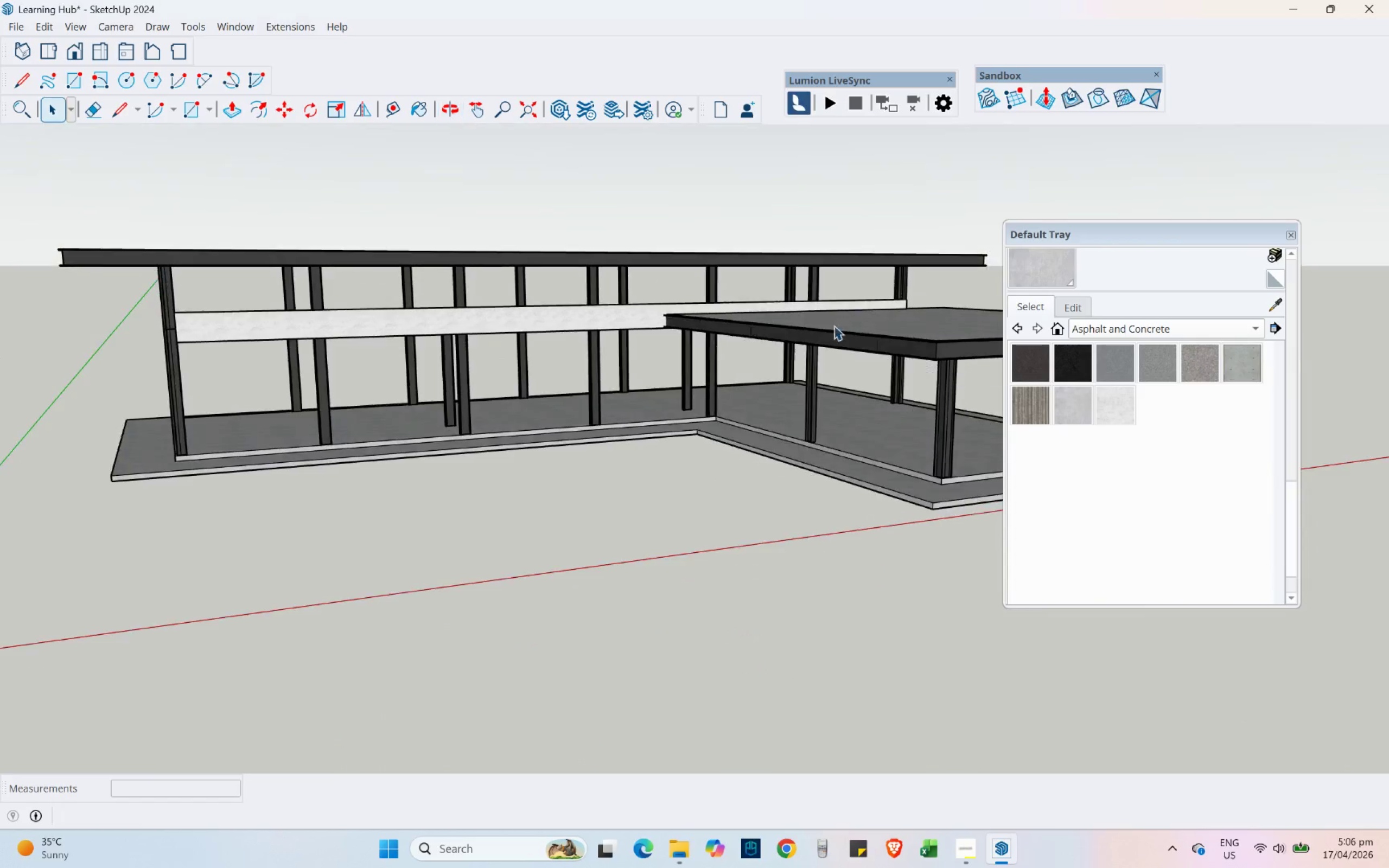 
key(Control+ControlLeft)
 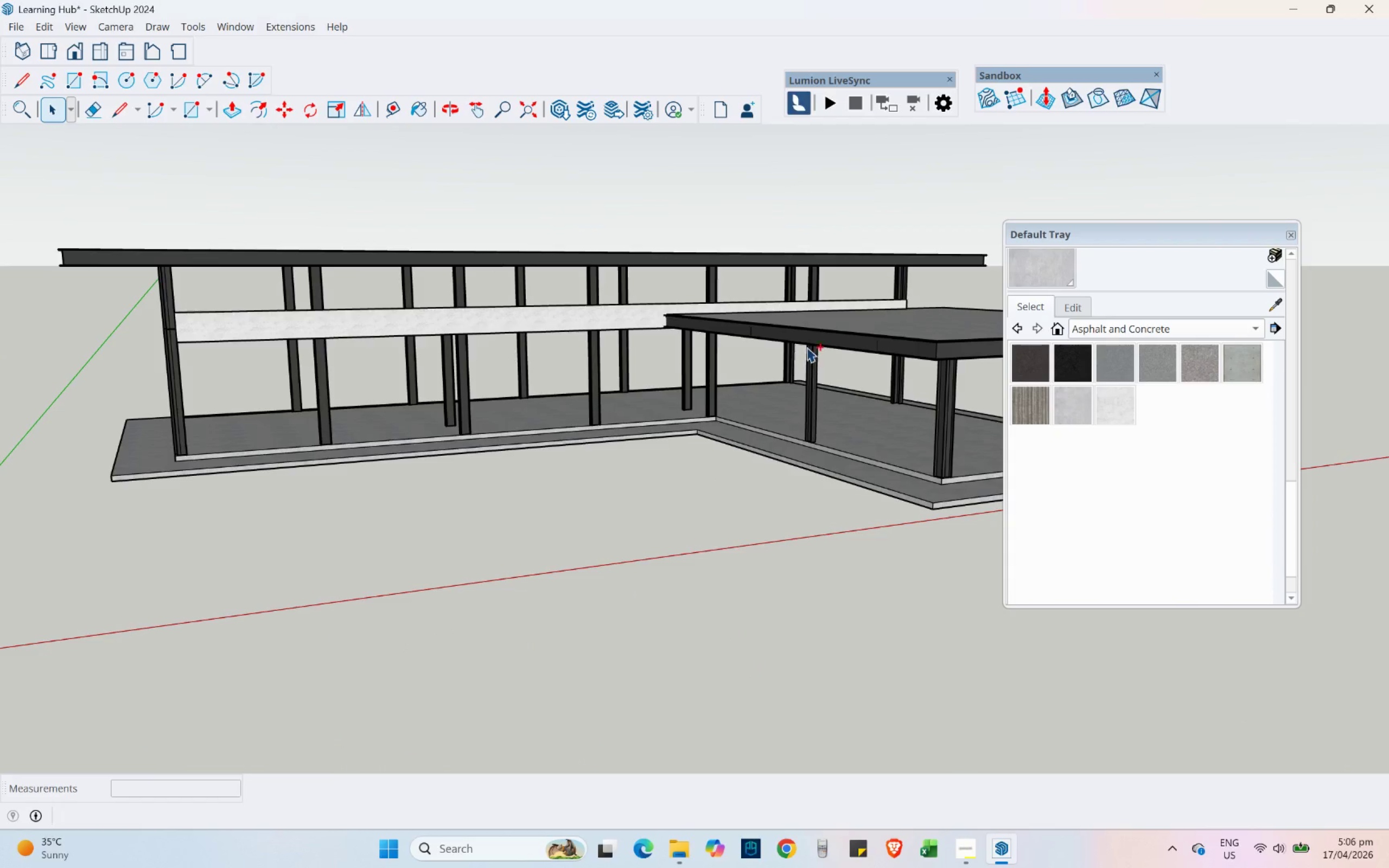 
key(Control+S)
 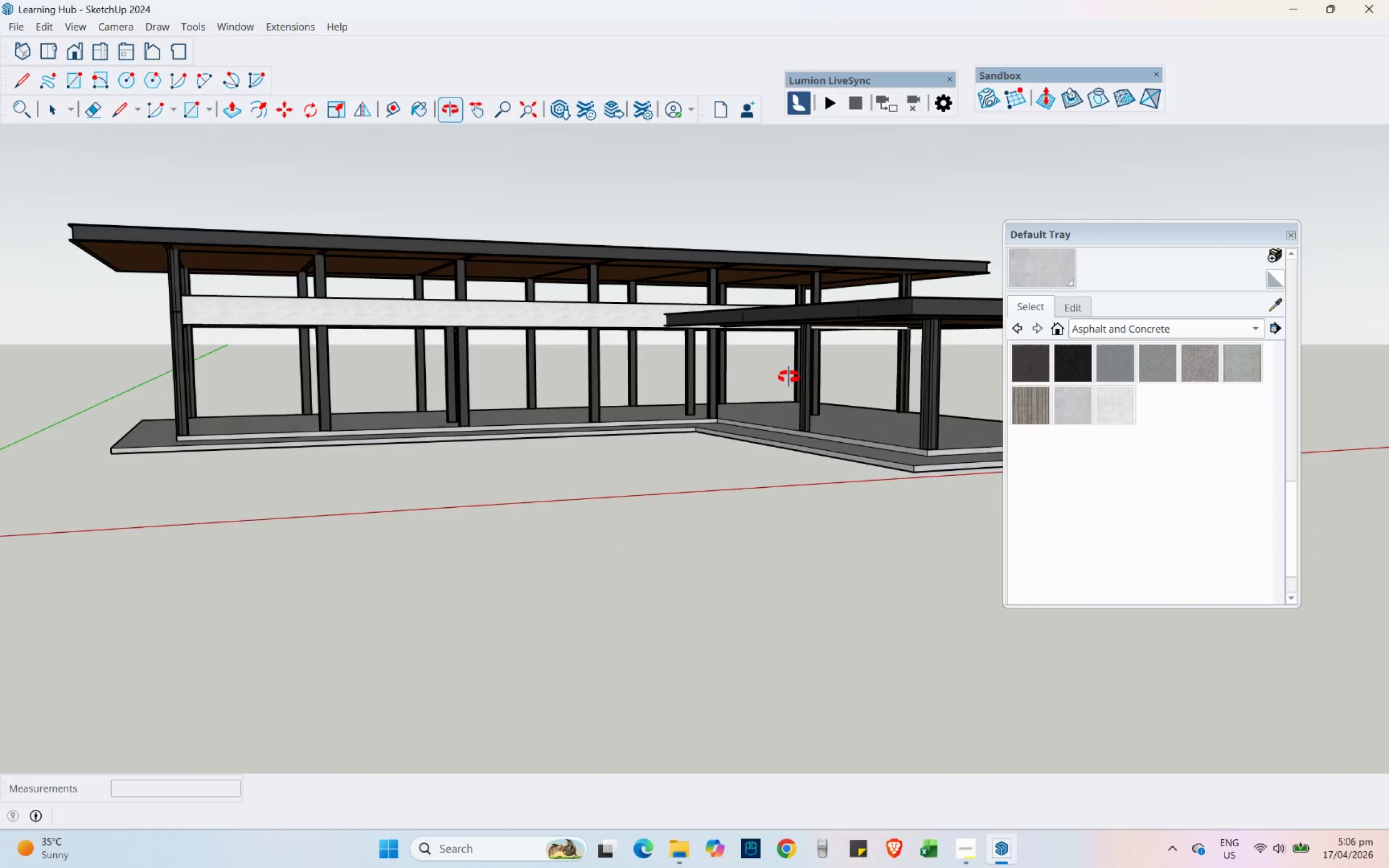 
hold_key(key=ShiftLeft, duration=0.33)
 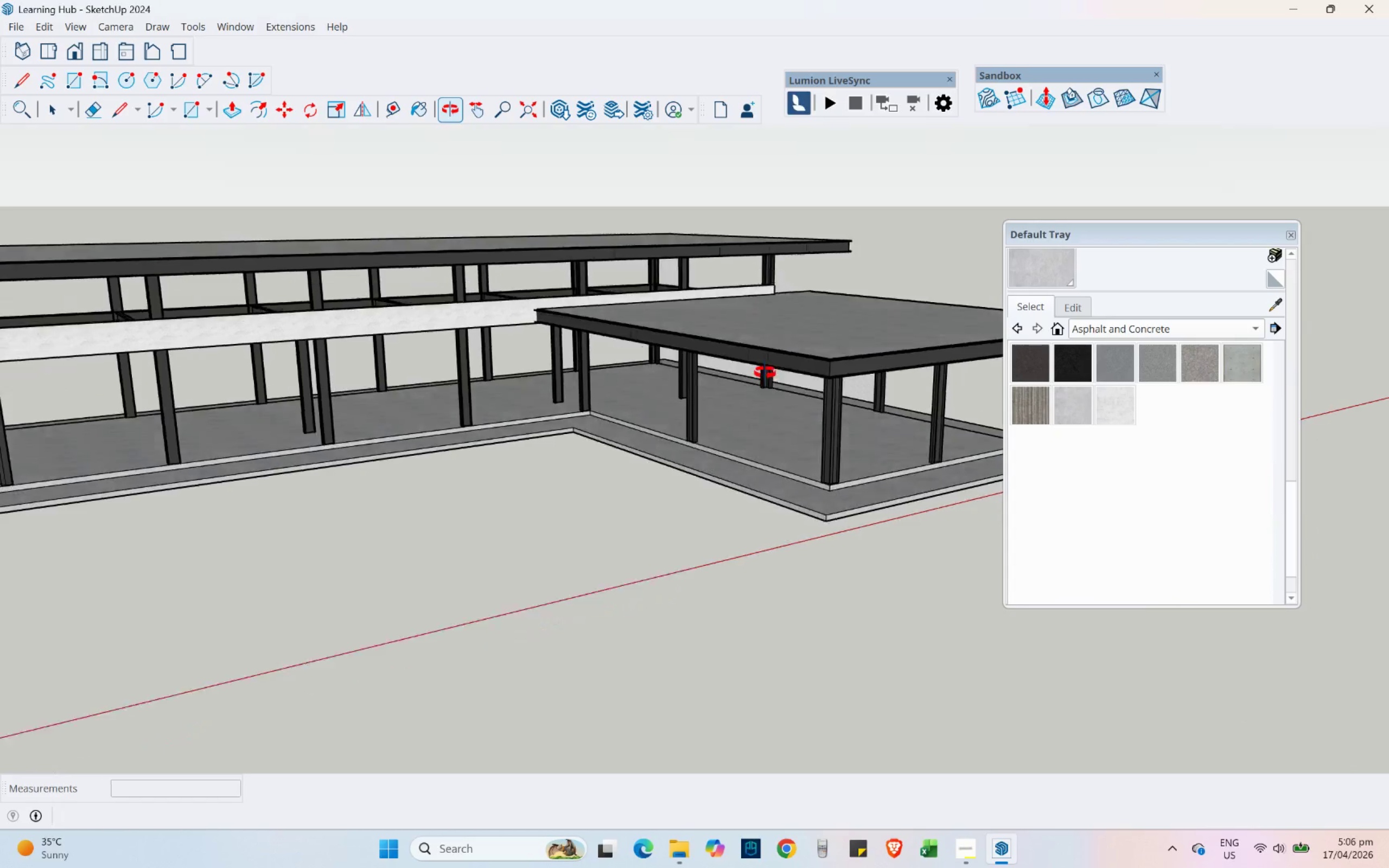 
hold_key(key=ShiftLeft, duration=0.81)
 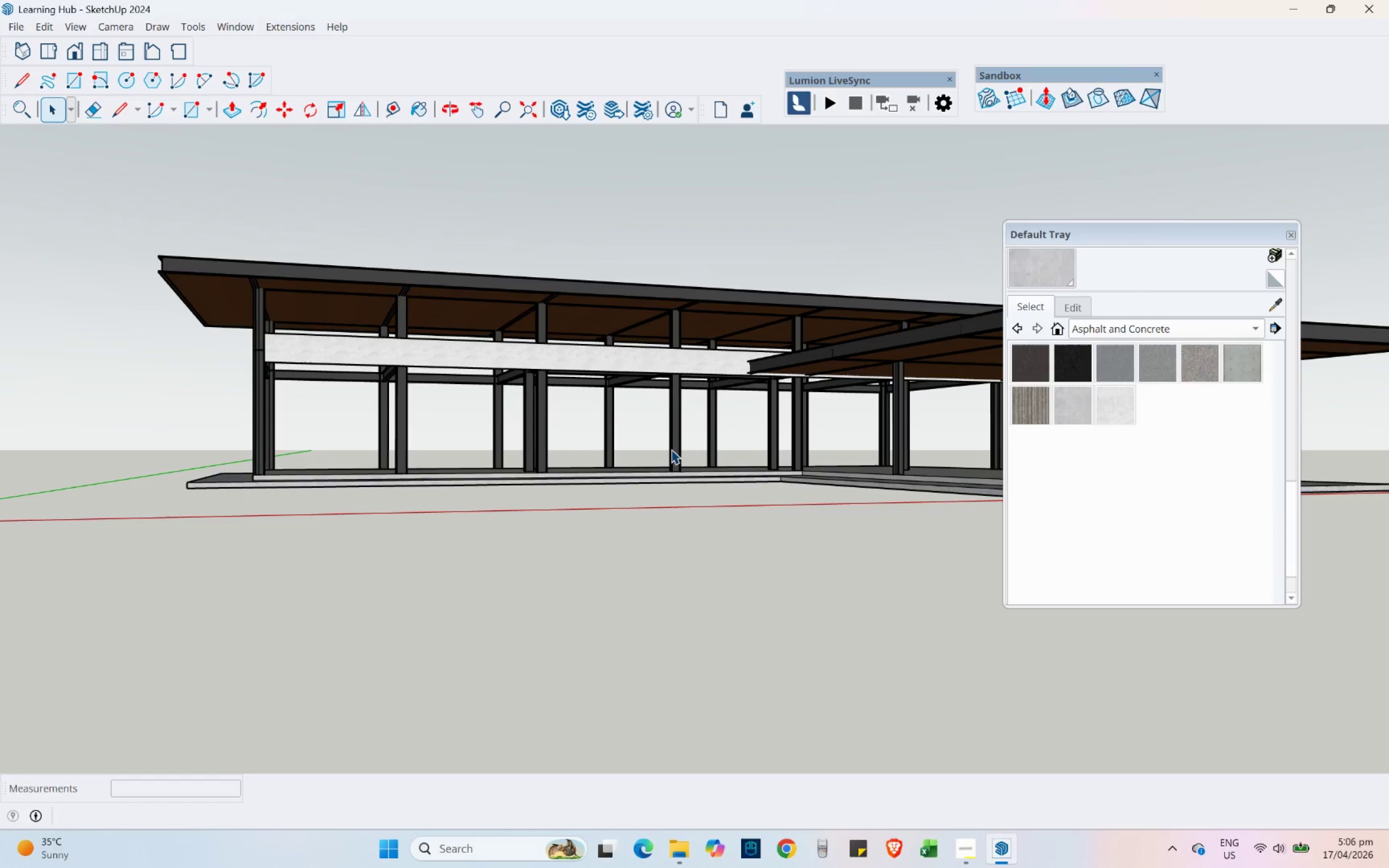 
hold_key(key=ShiftLeft, duration=0.8)
 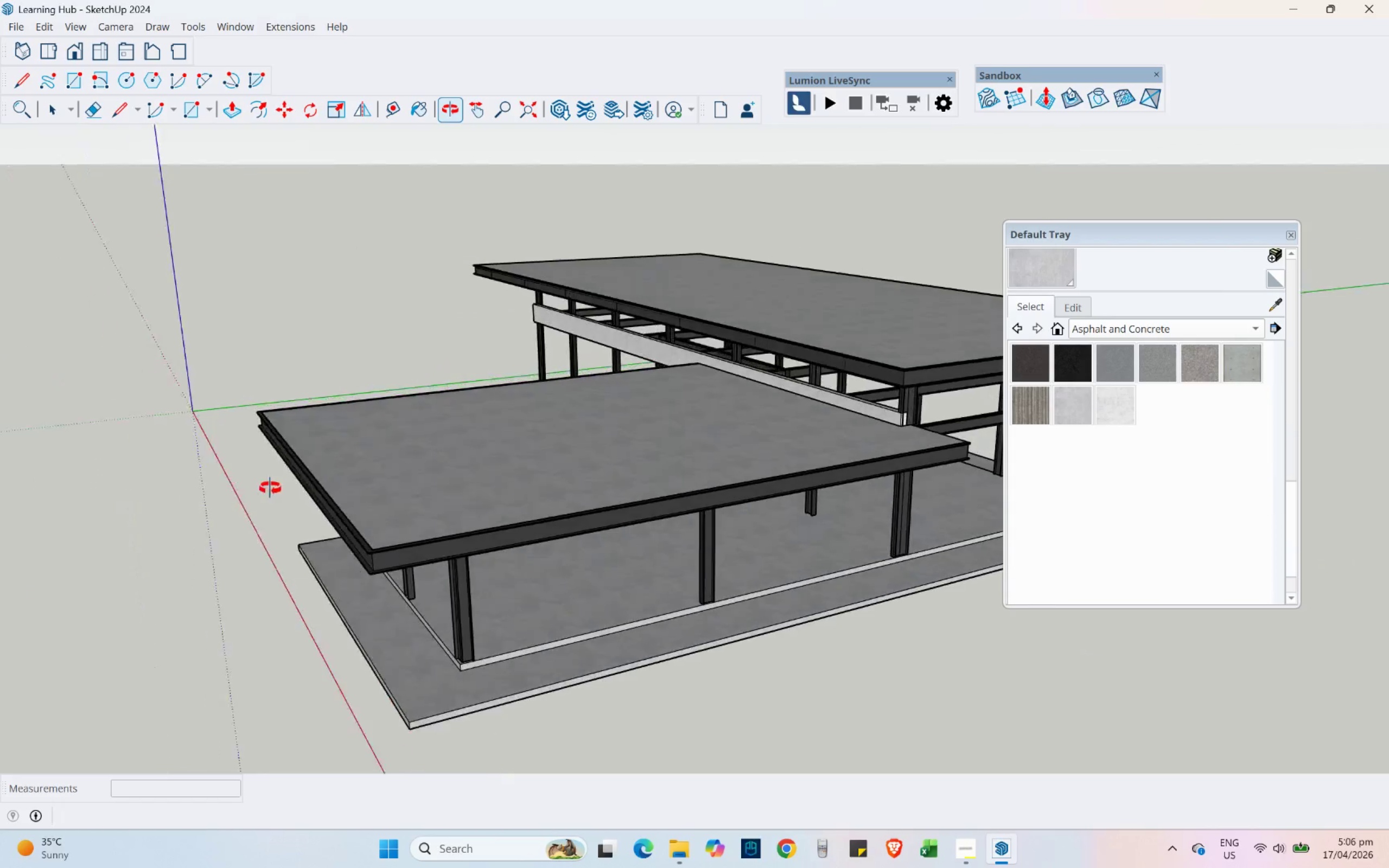 
scroll: coordinate [920, 398], scroll_direction: up, amount: 14.0
 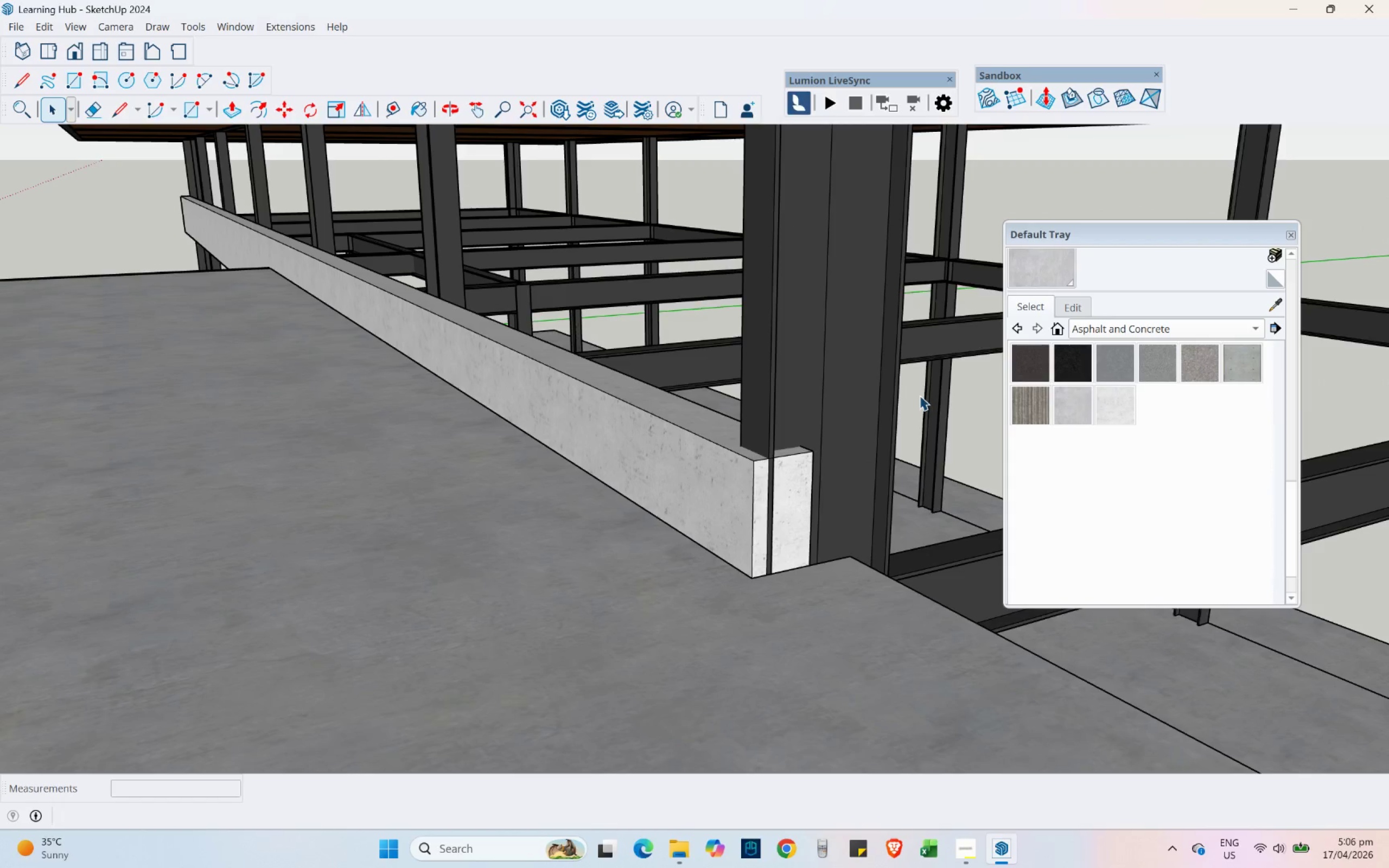 
double_click([783, 506])
 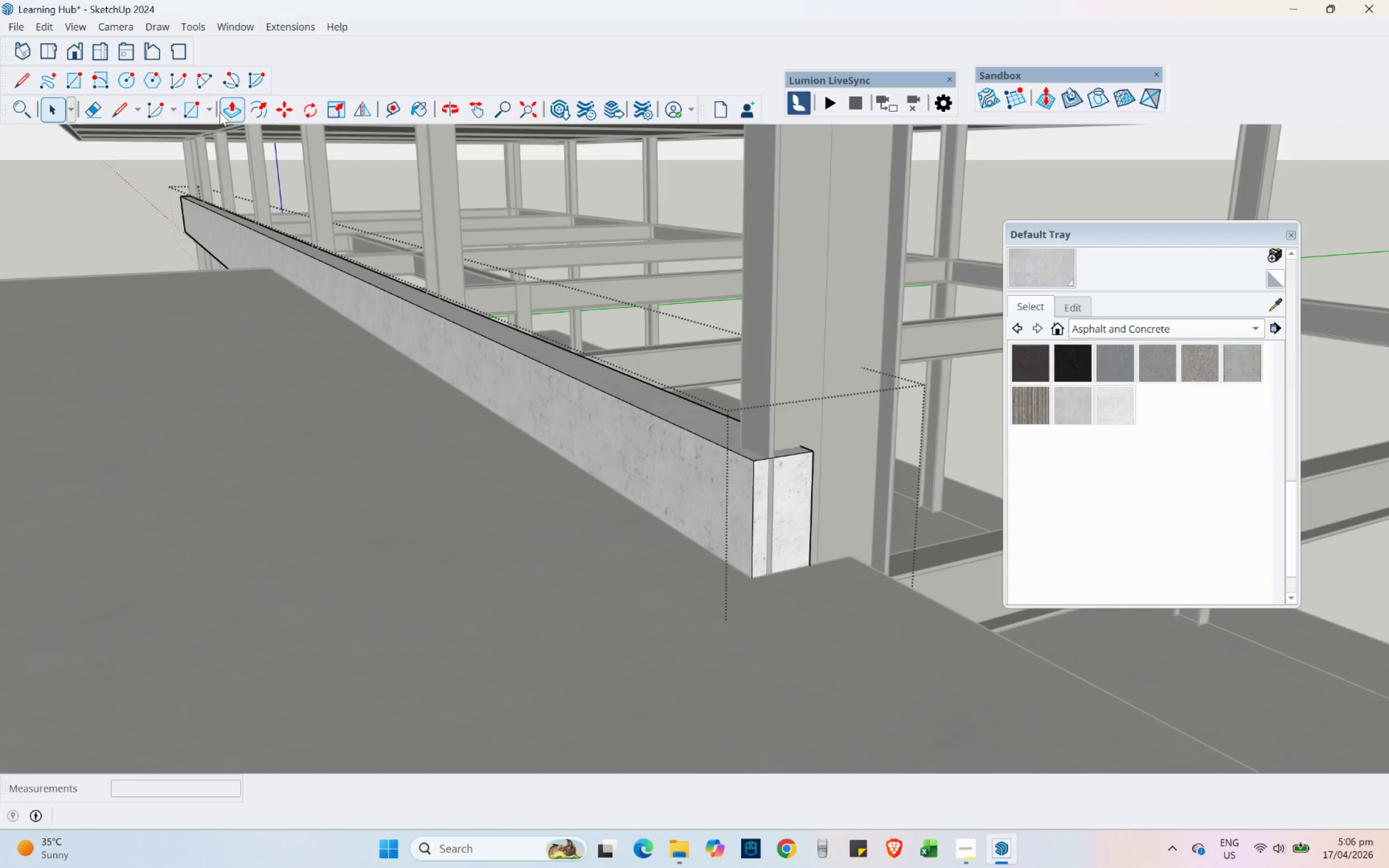 
left_click([233, 110])
 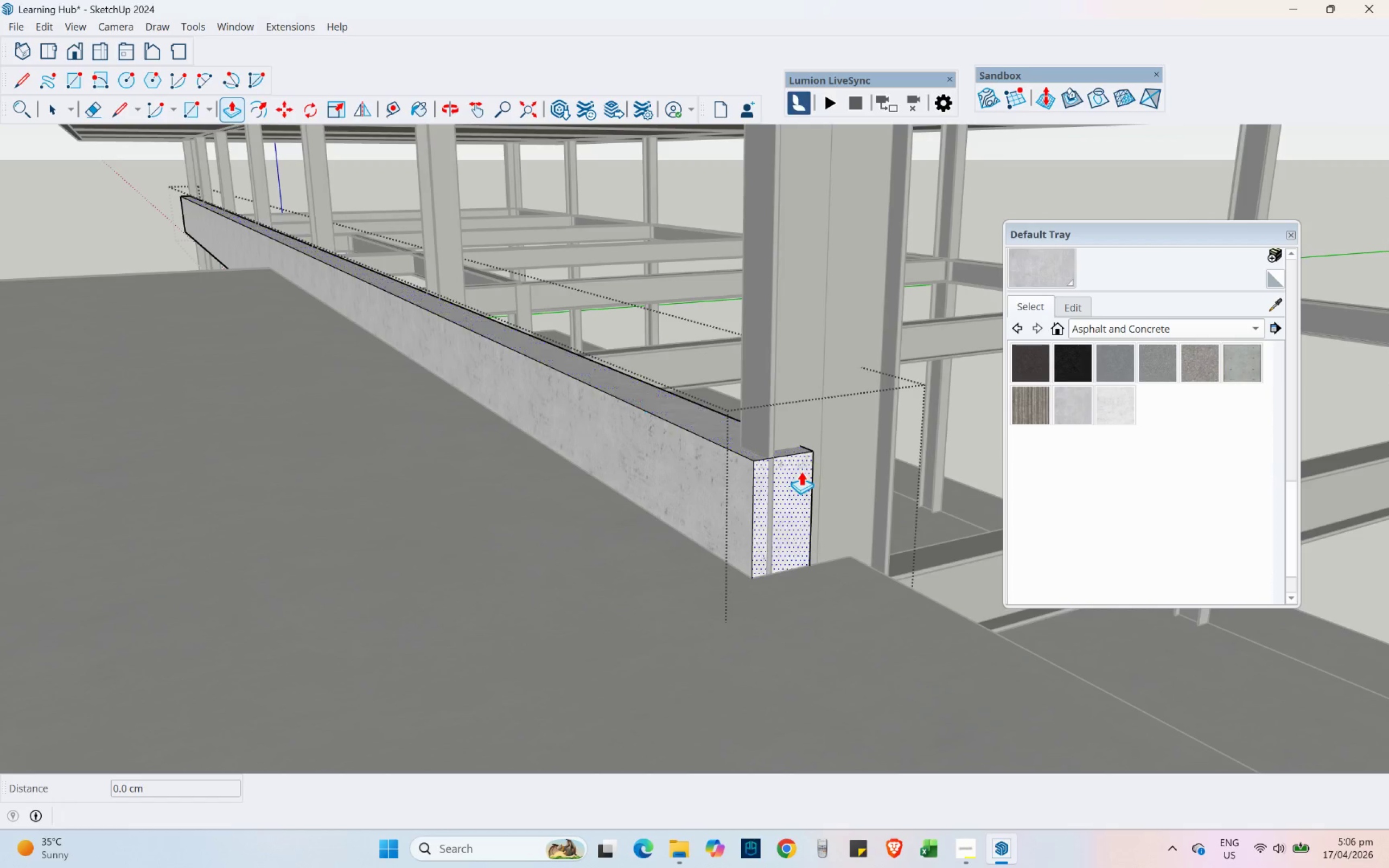 
left_click_drag(start_coordinate=[801, 471], to_coordinate=[744, 375])
 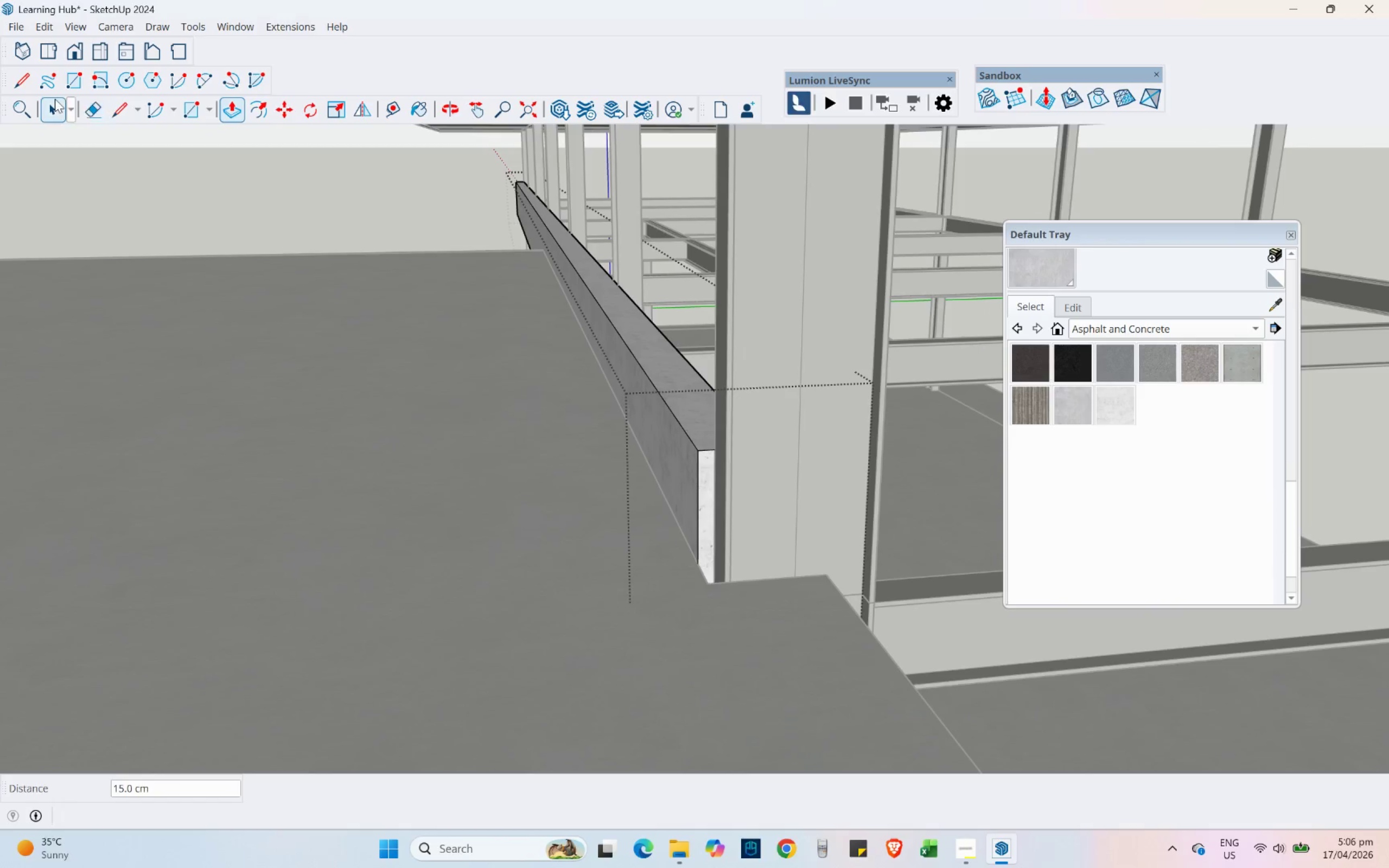 
double_click([254, 243])
 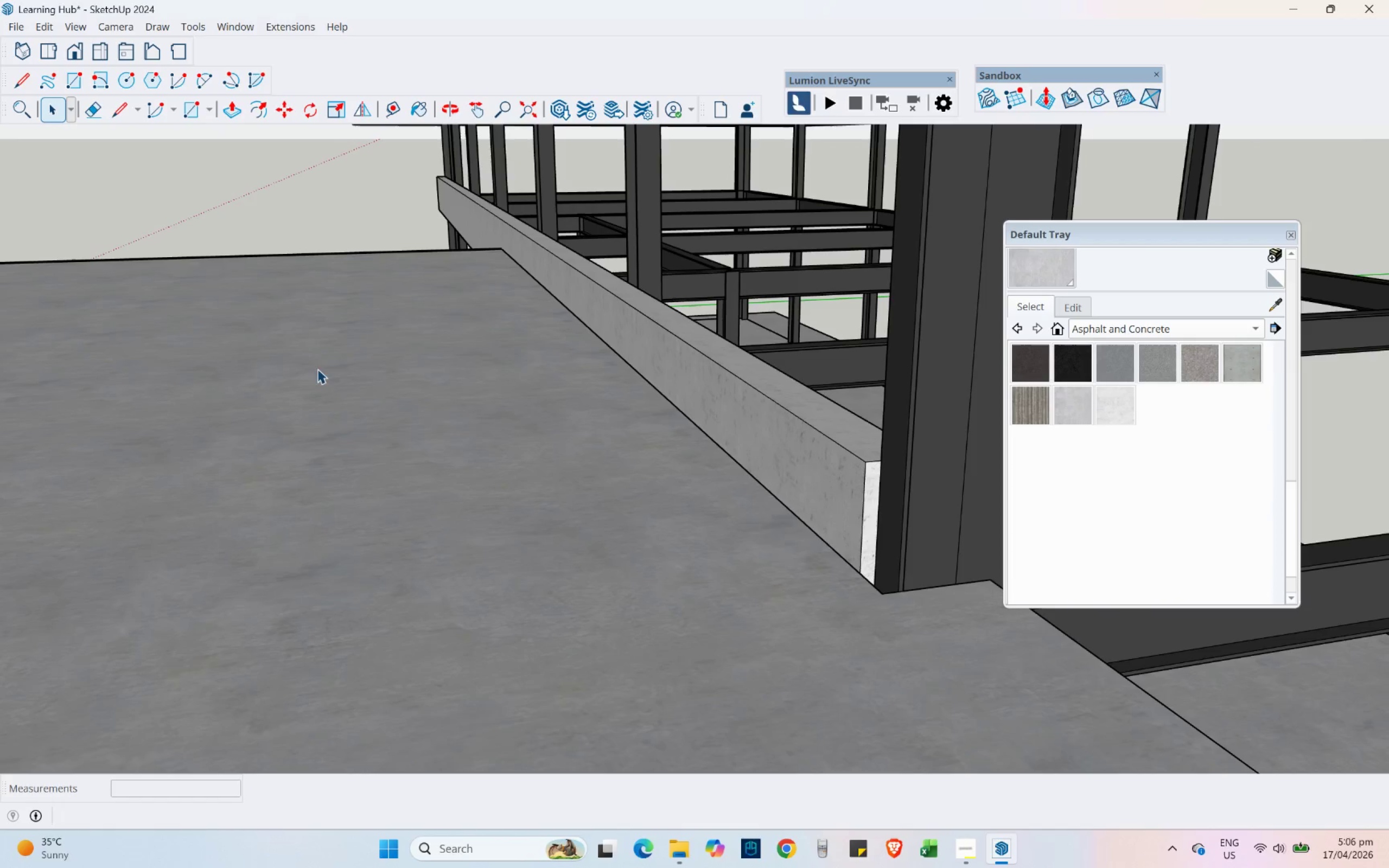 
scroll: coordinate [901, 394], scroll_direction: down, amount: 20.0
 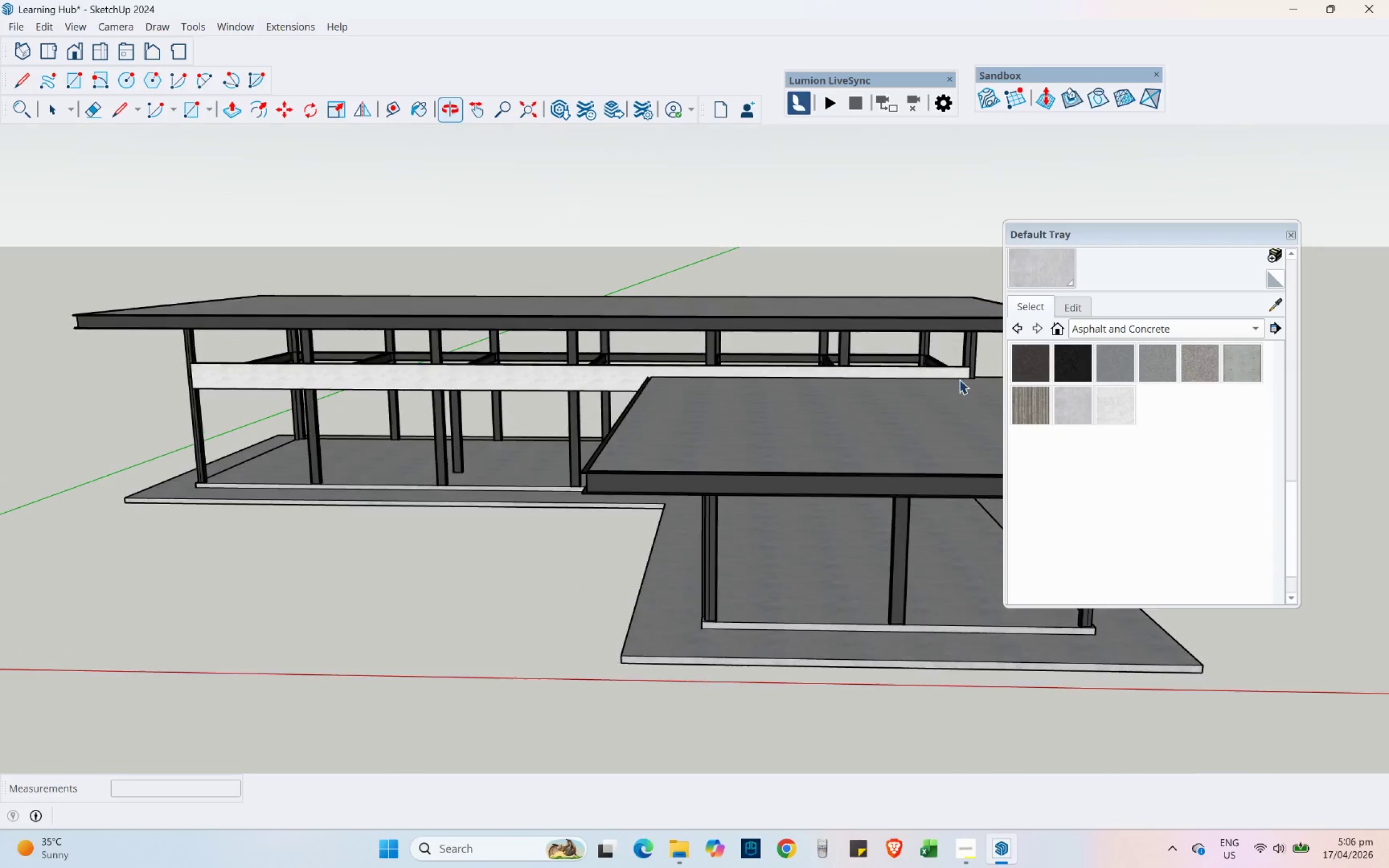 
left_click([378, 635])
 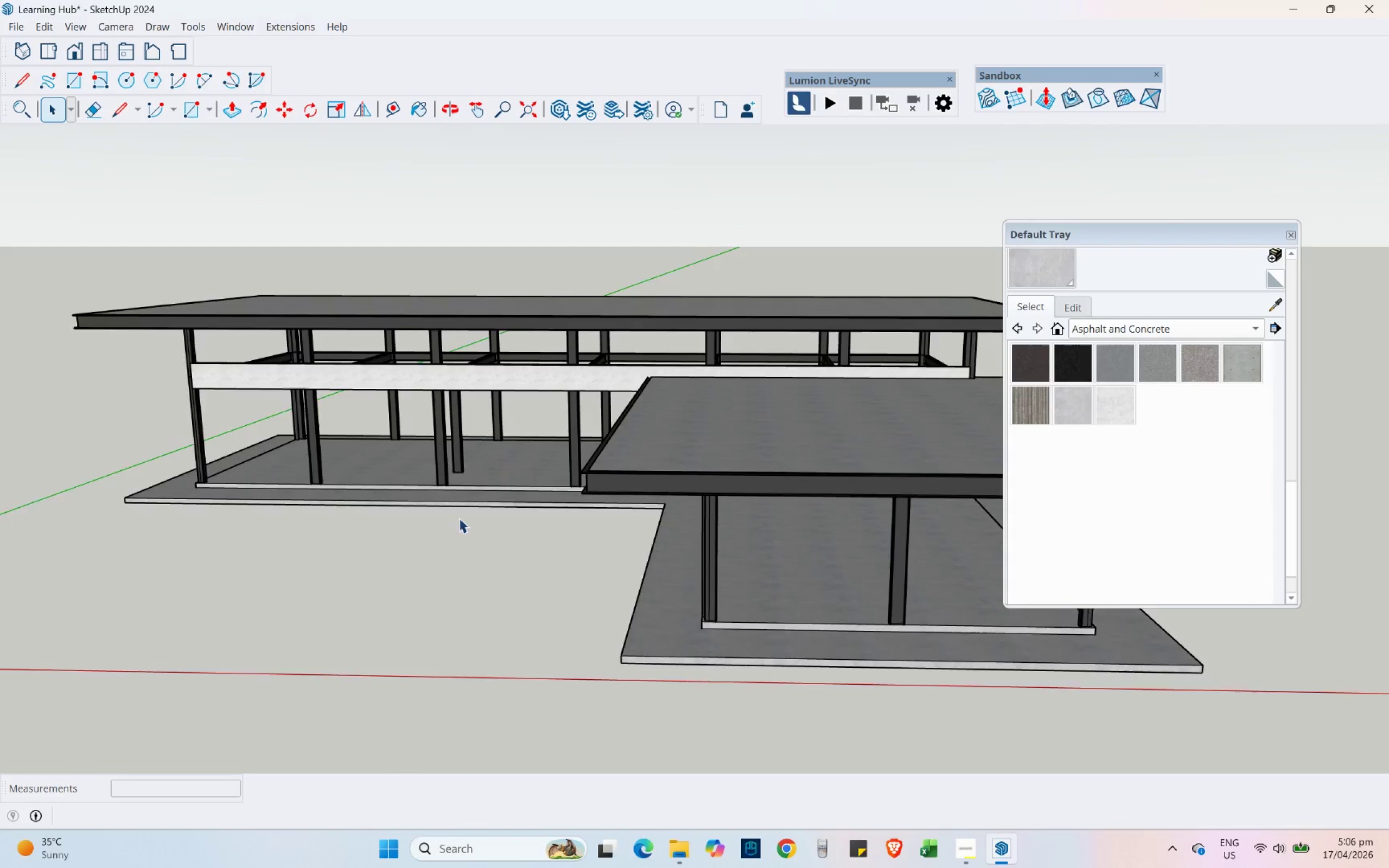 
key(Shift+ShiftLeft)
 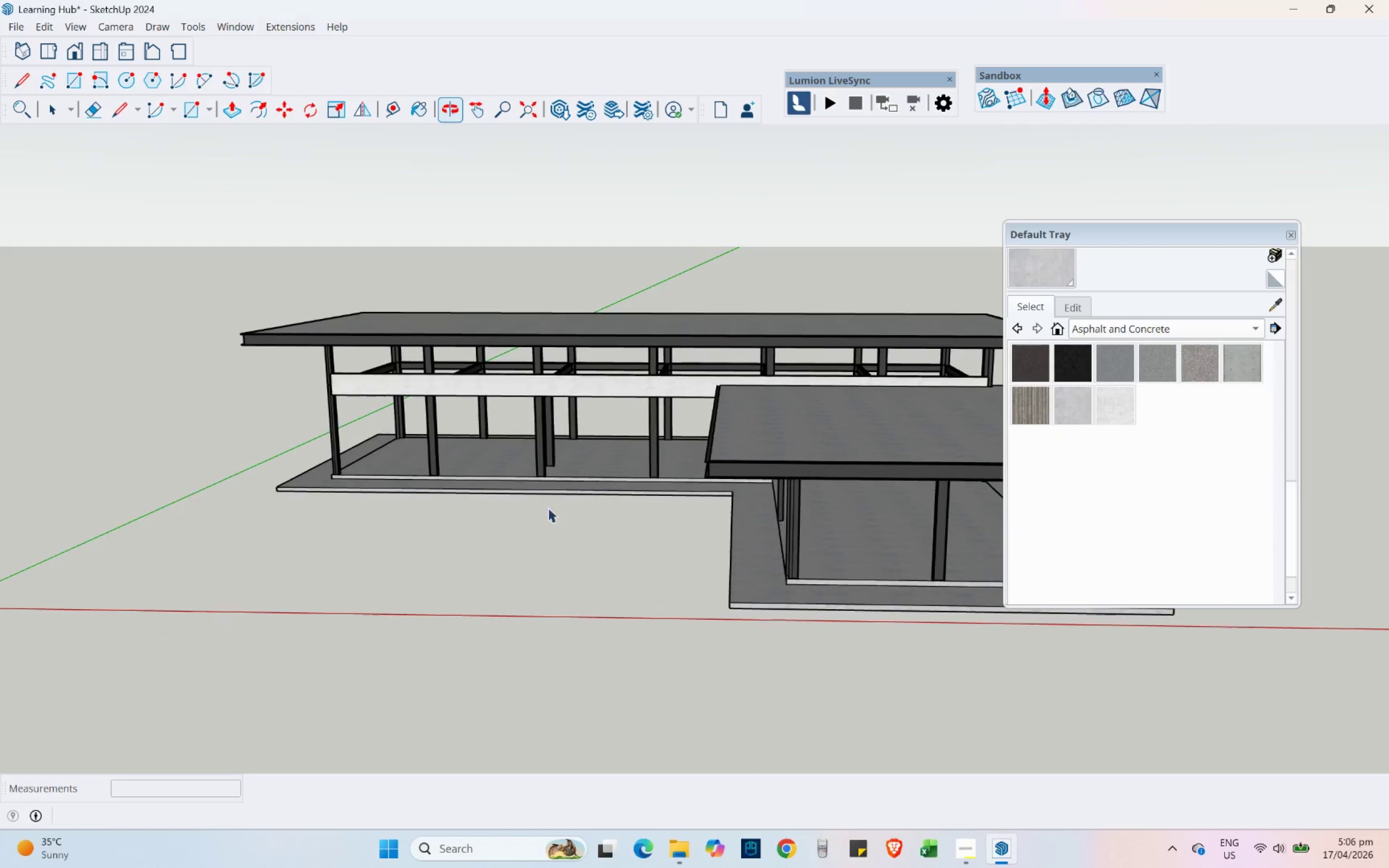 
scroll: coordinate [463, 514], scroll_direction: down, amount: 2.0
 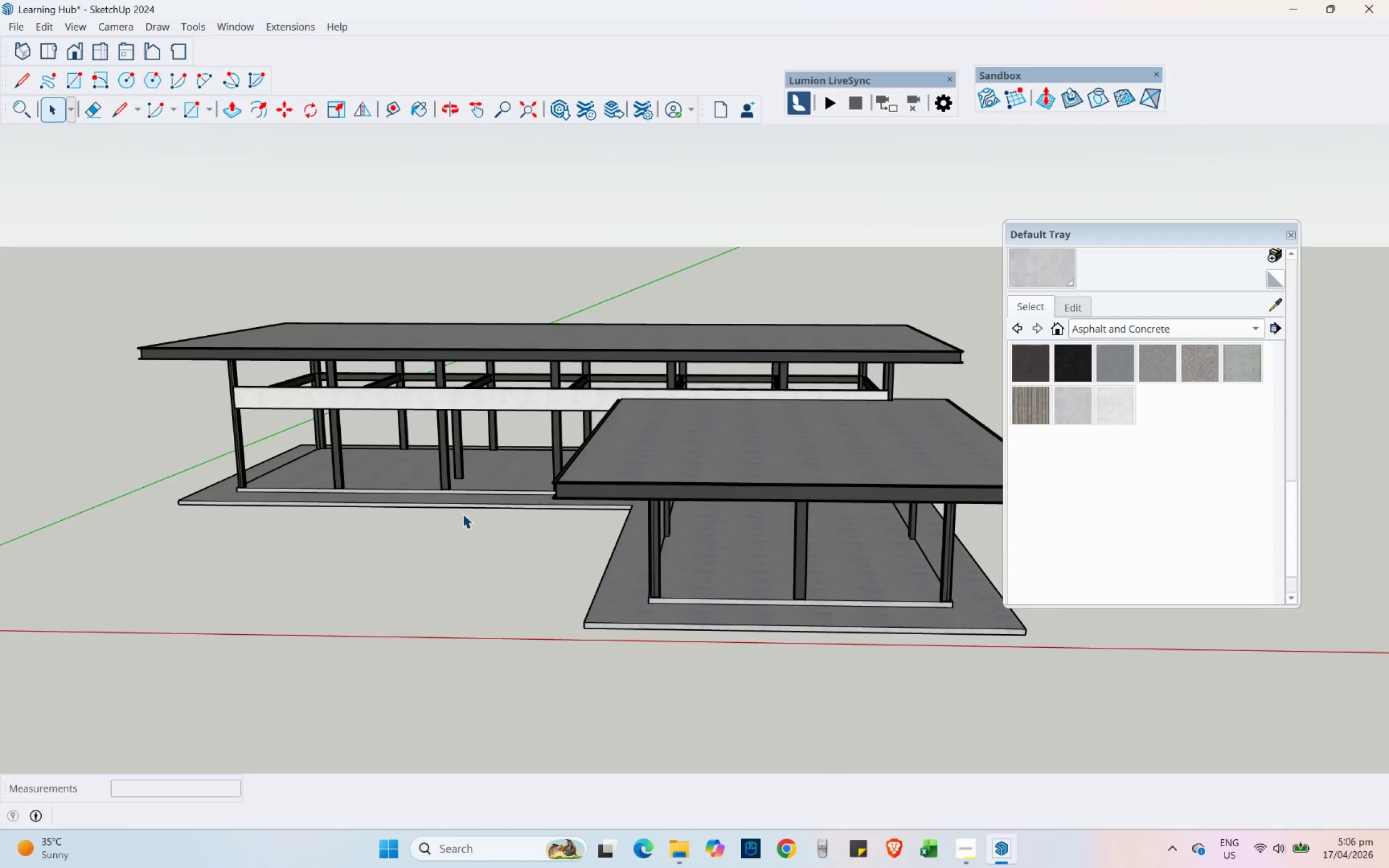 
key(Control+ControlLeft)
 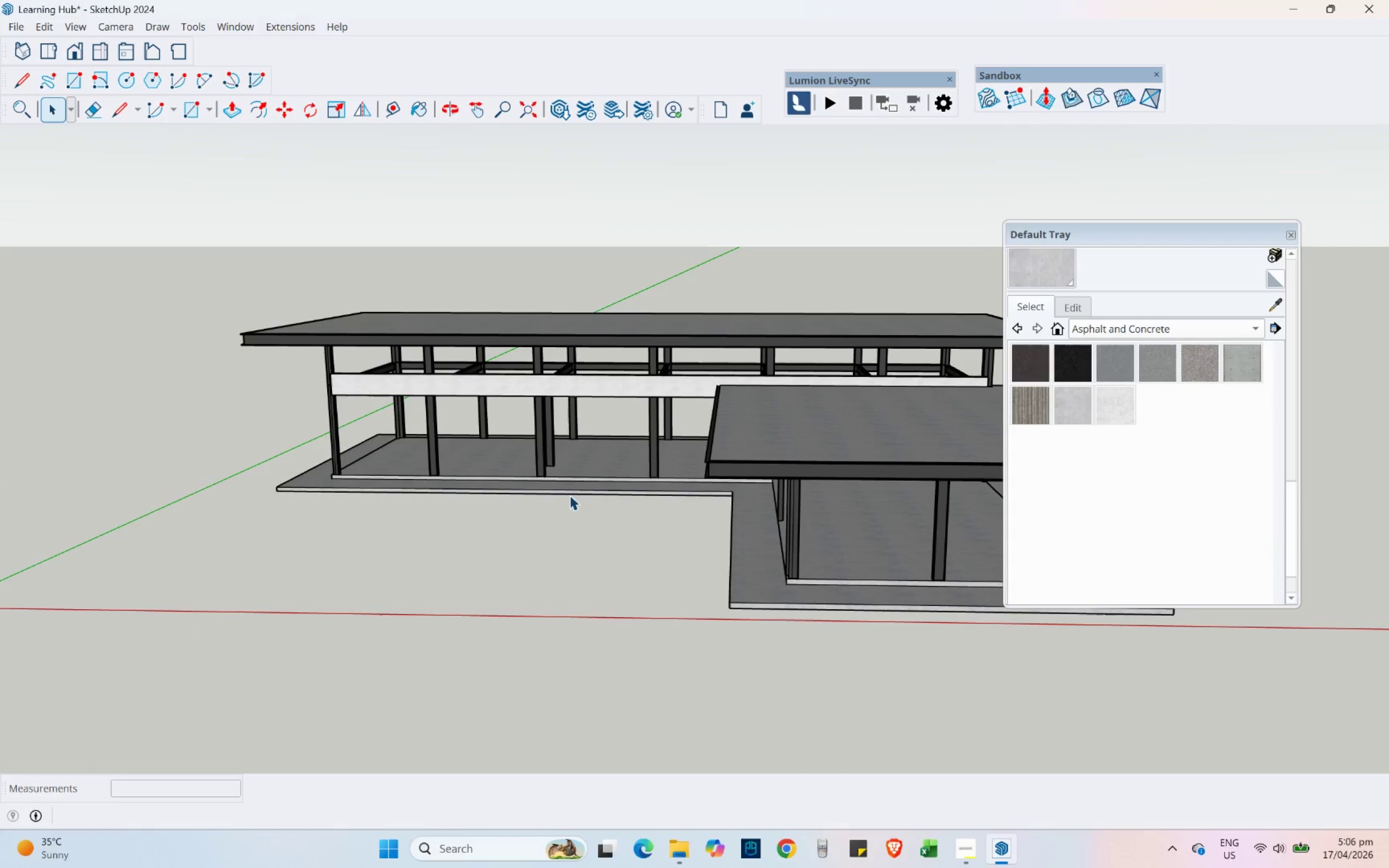 
key(Control+S)
 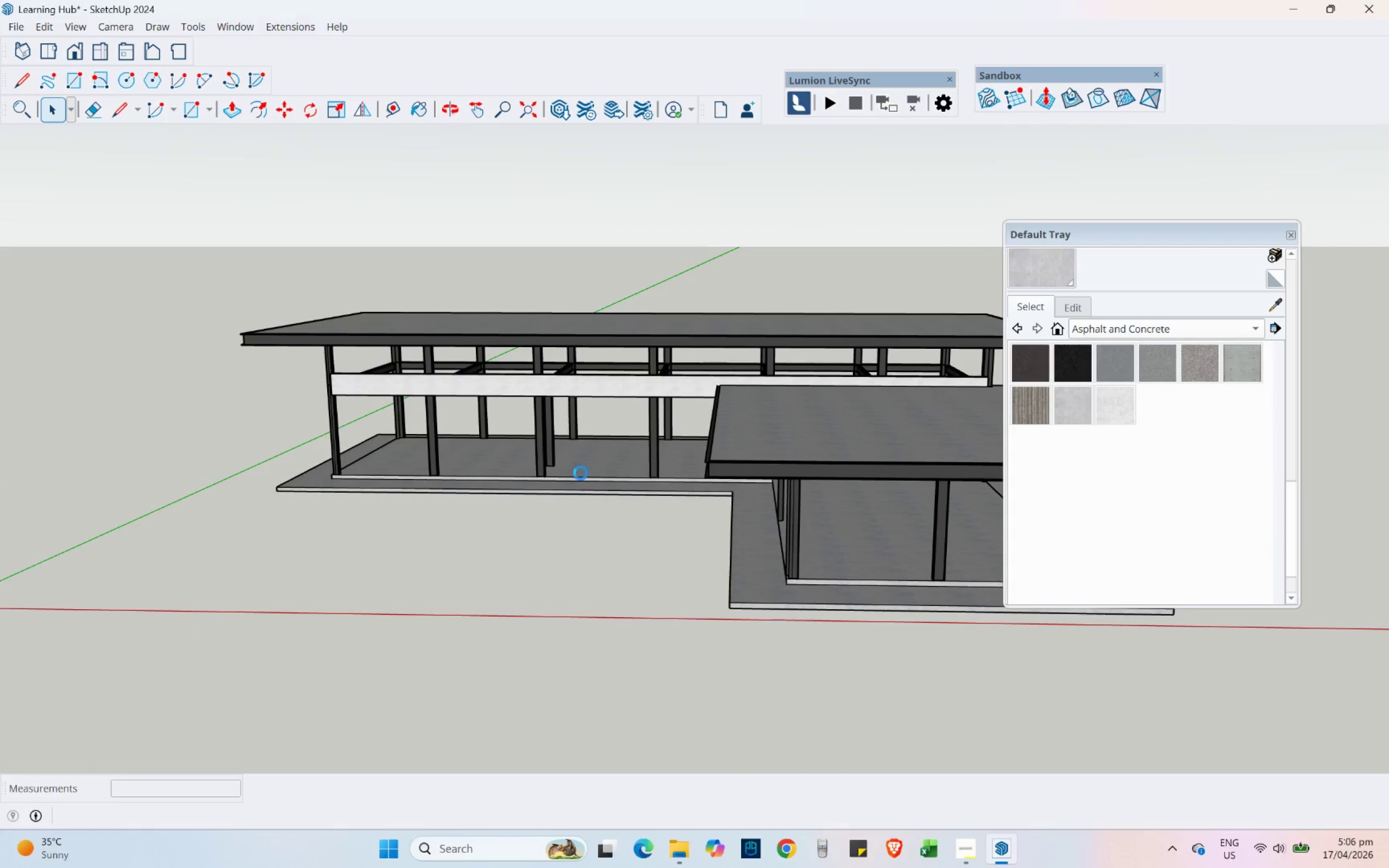 
key(S)
 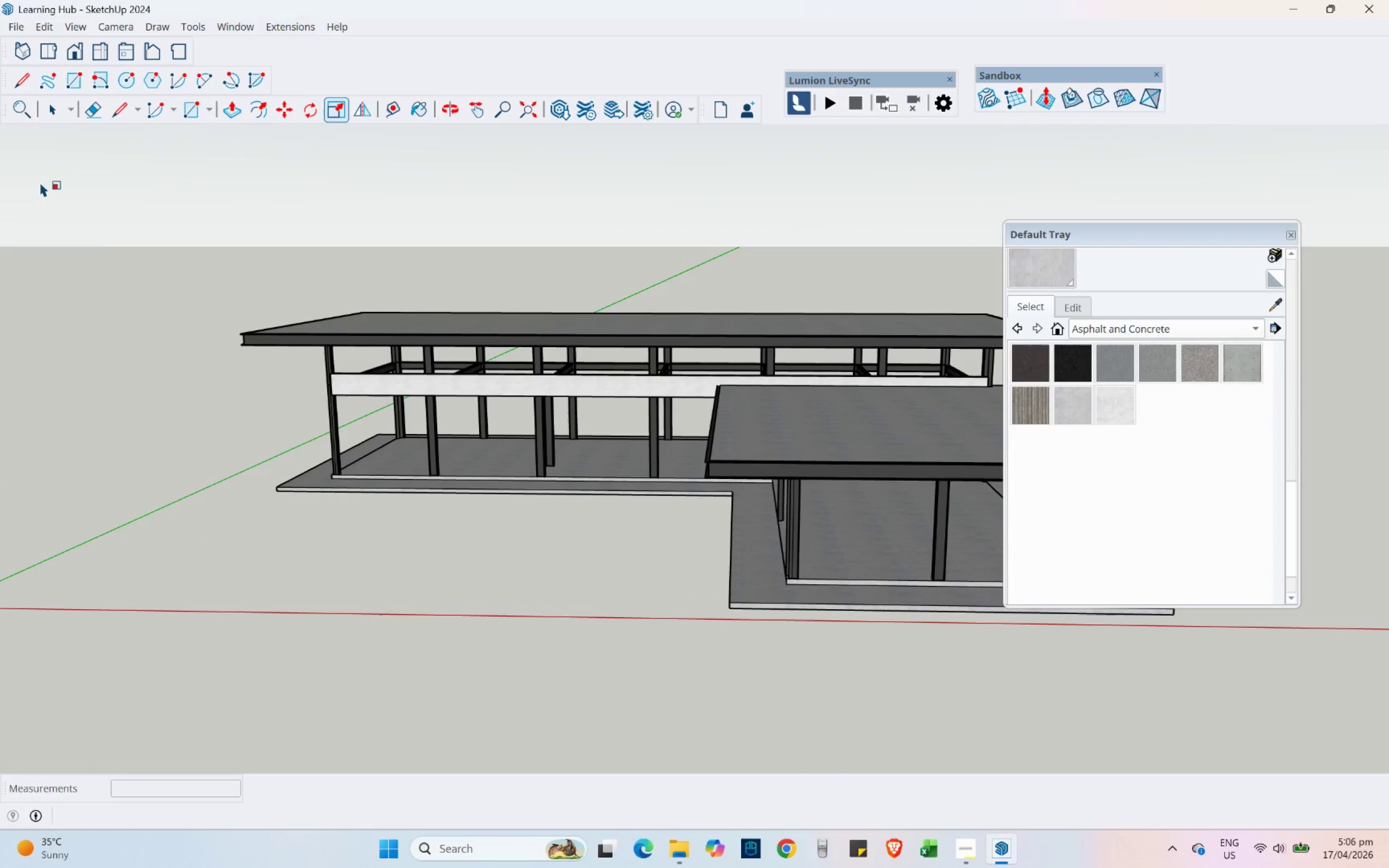 
left_click([45, 110])
 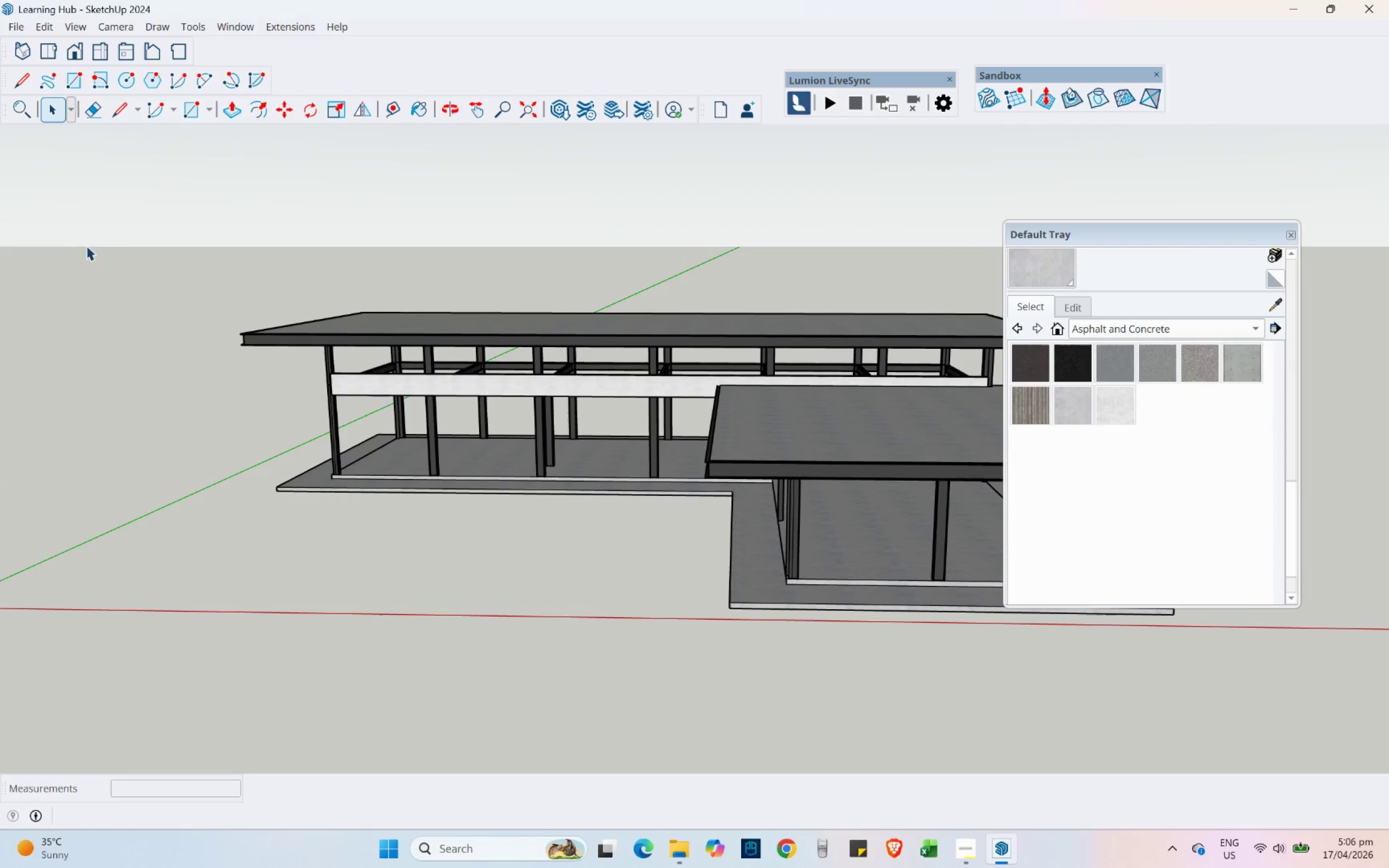 
key(Control+ControlLeft)
 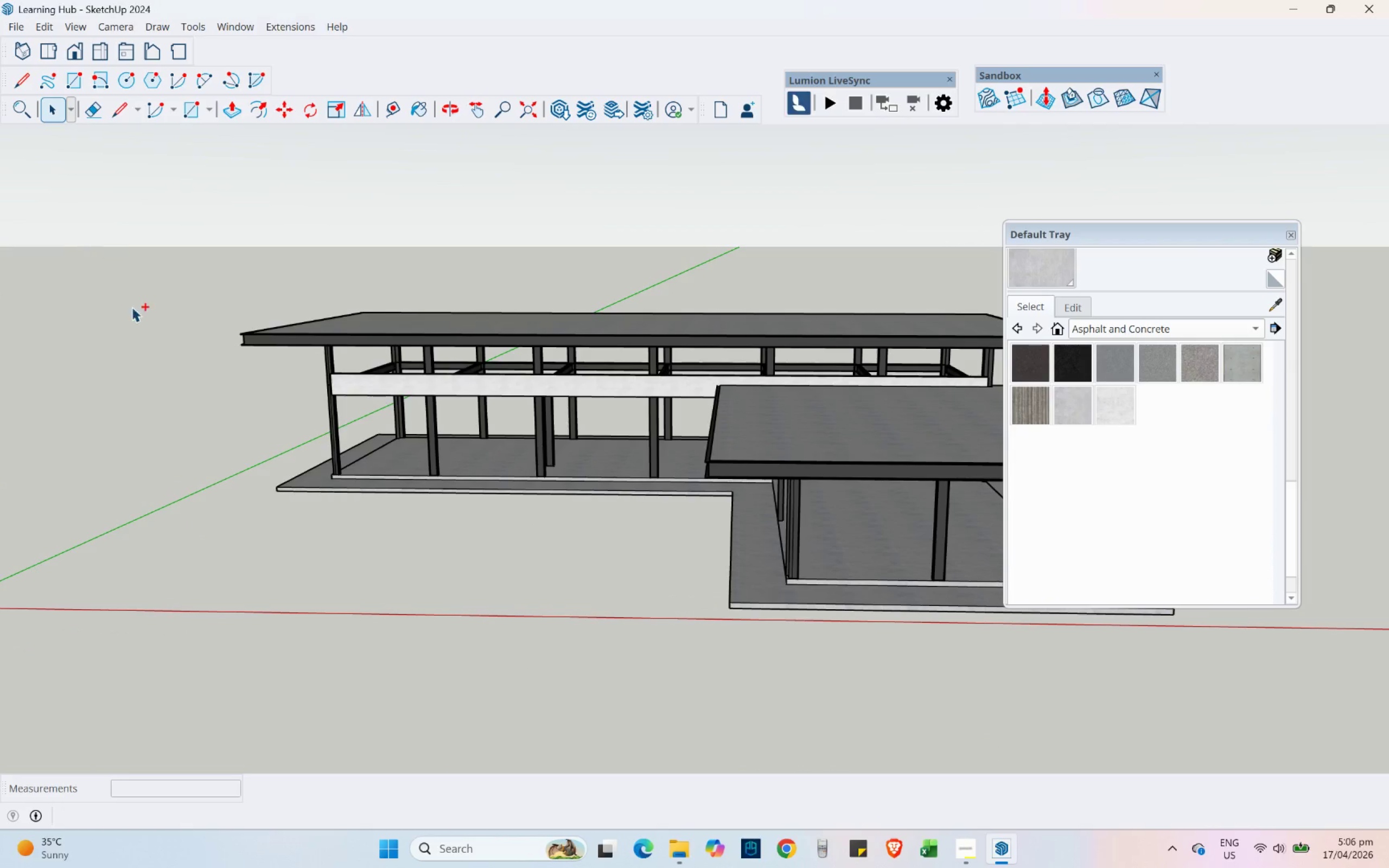 
key(Control+S)
 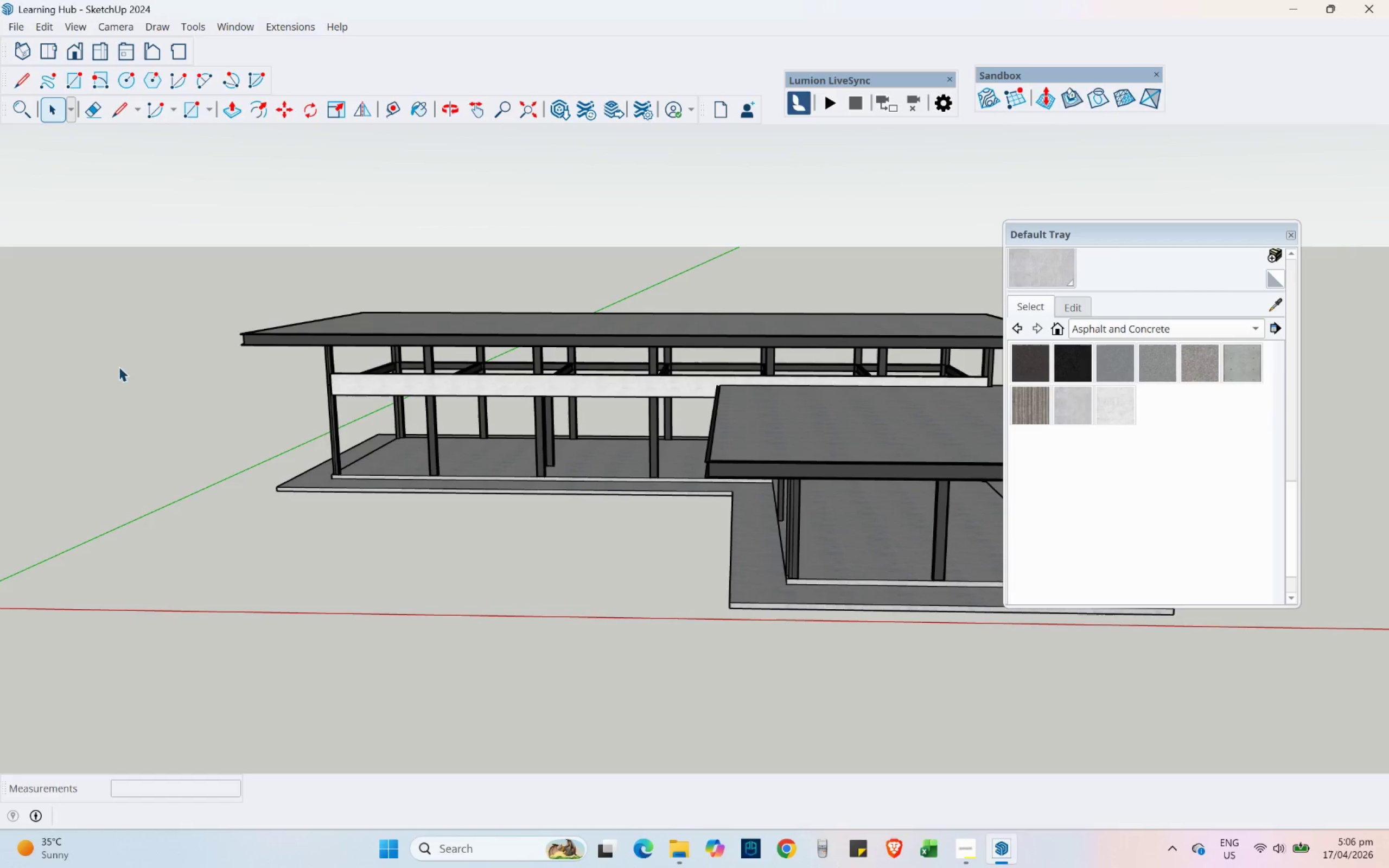 
scroll: coordinate [20, 385], scroll_direction: down, amount: 4.0
 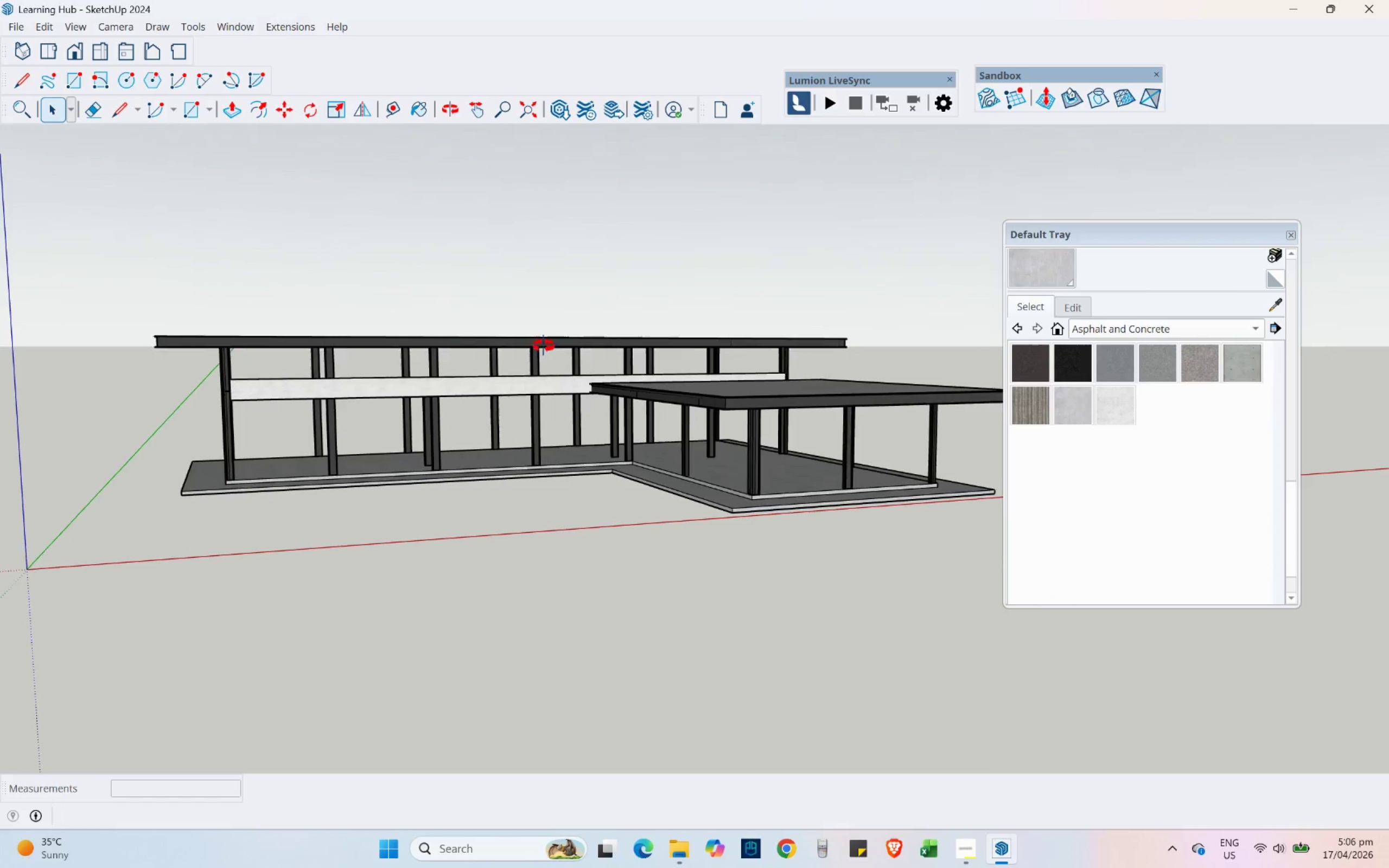 
scroll: coordinate [528, 380], scroll_direction: up, amount: 5.0
 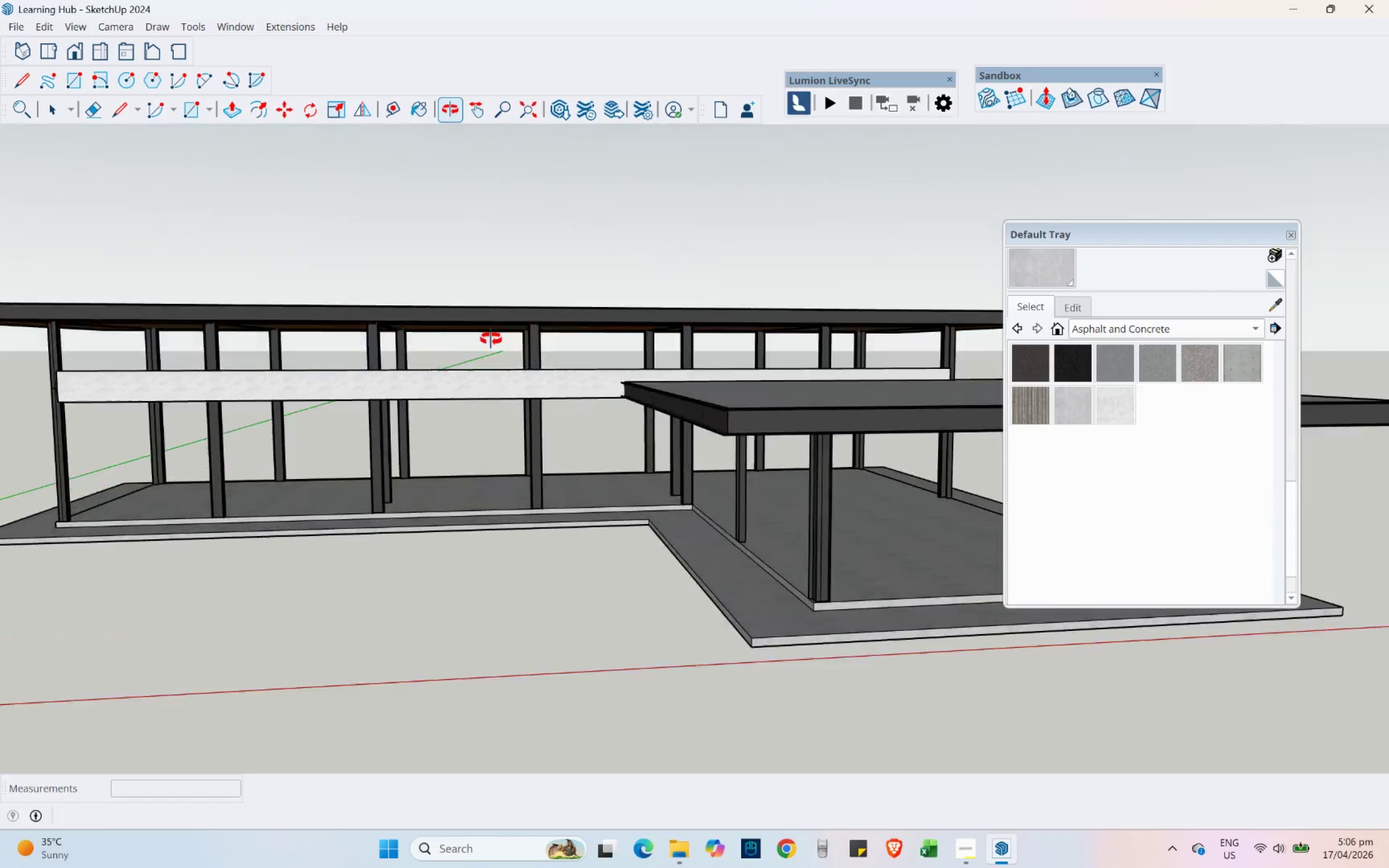 
scroll: coordinate [303, 436], scroll_direction: down, amount: 6.0
 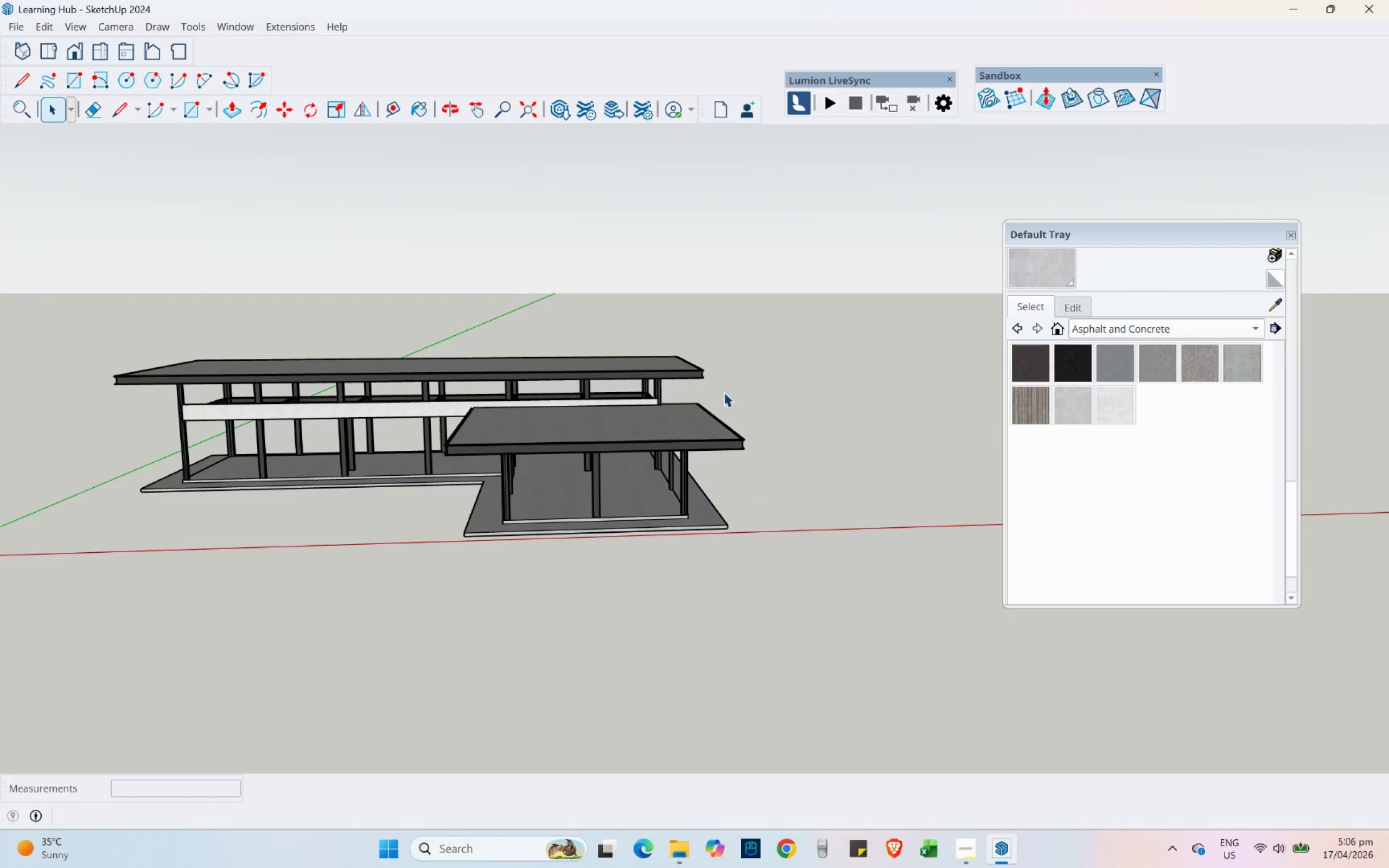 
left_click_drag(start_coordinate=[728, 390], to_coordinate=[91, 275])
 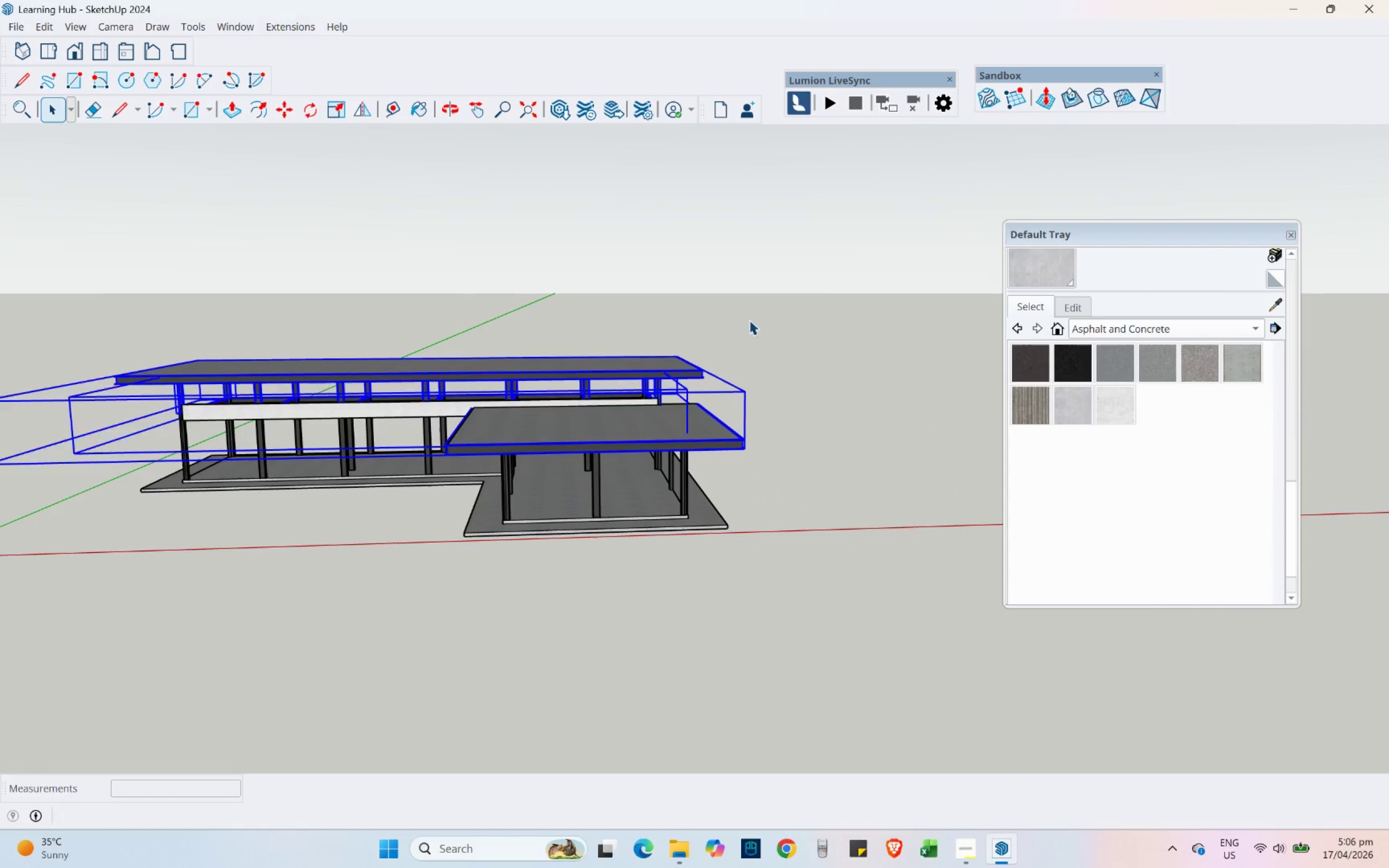 
double_click([651, 370])
 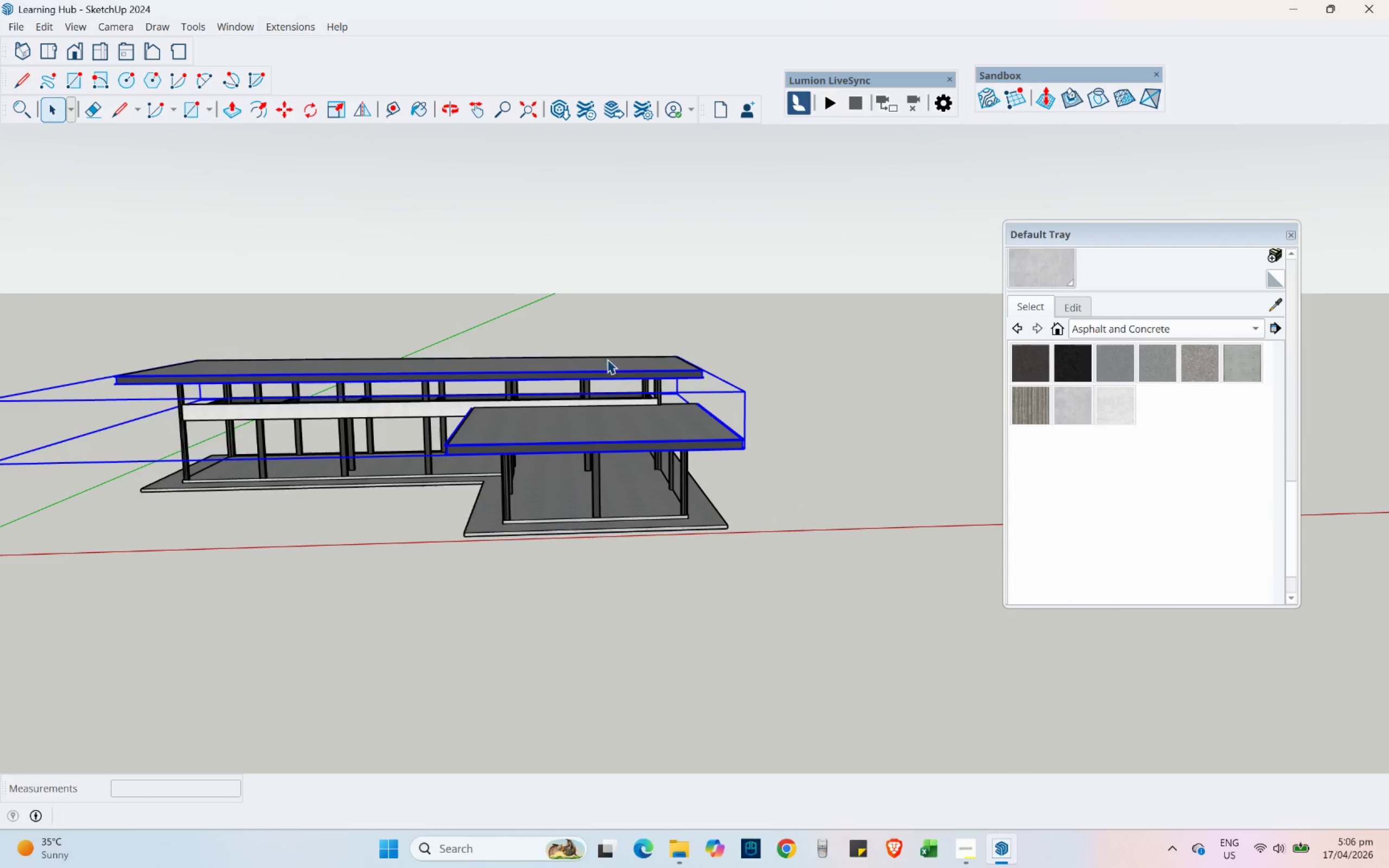 
scroll: coordinate [554, 348], scroll_direction: up, amount: 4.0
 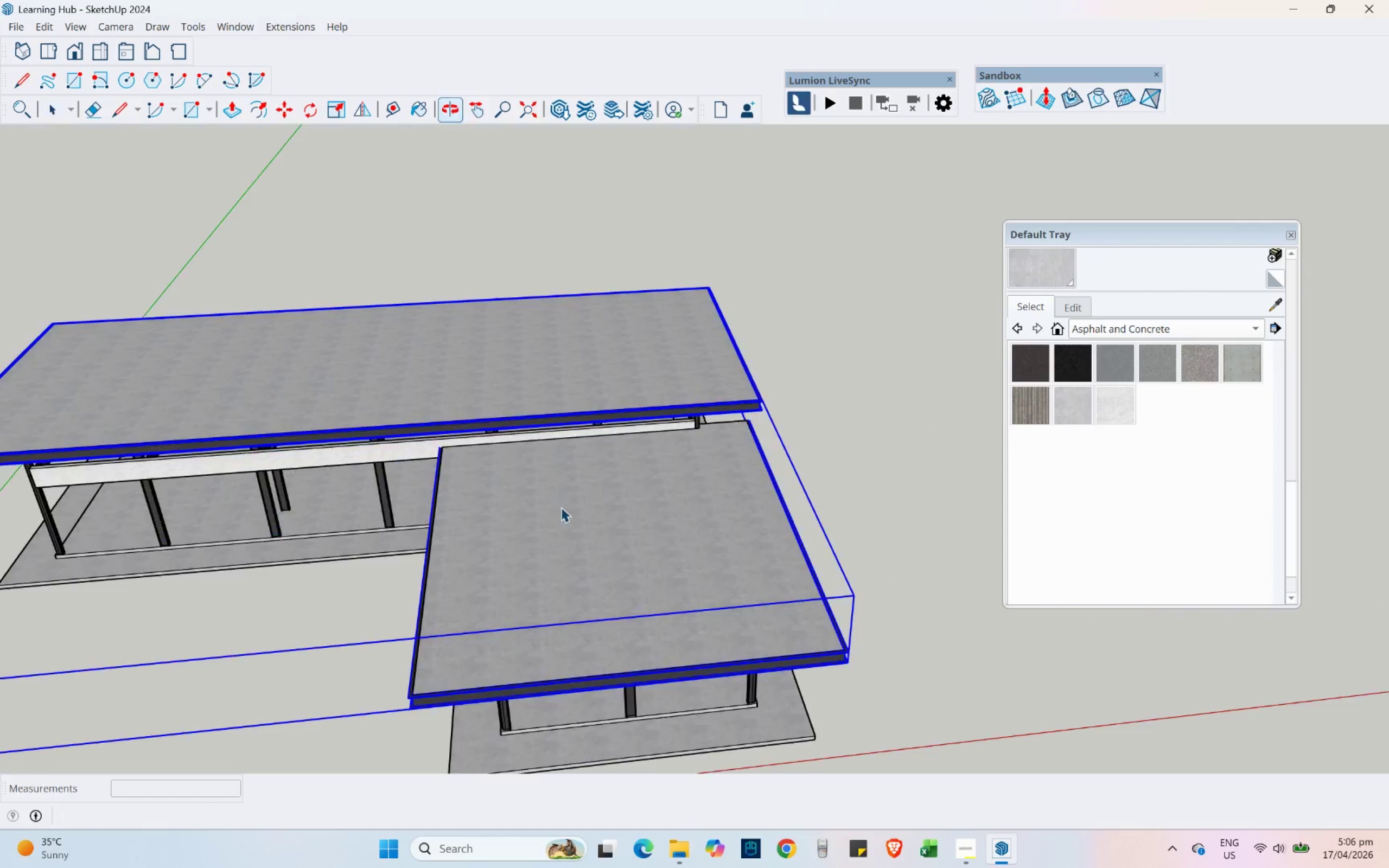 
hold_key(key=ControlLeft, duration=0.62)
double_click([536, 362])
 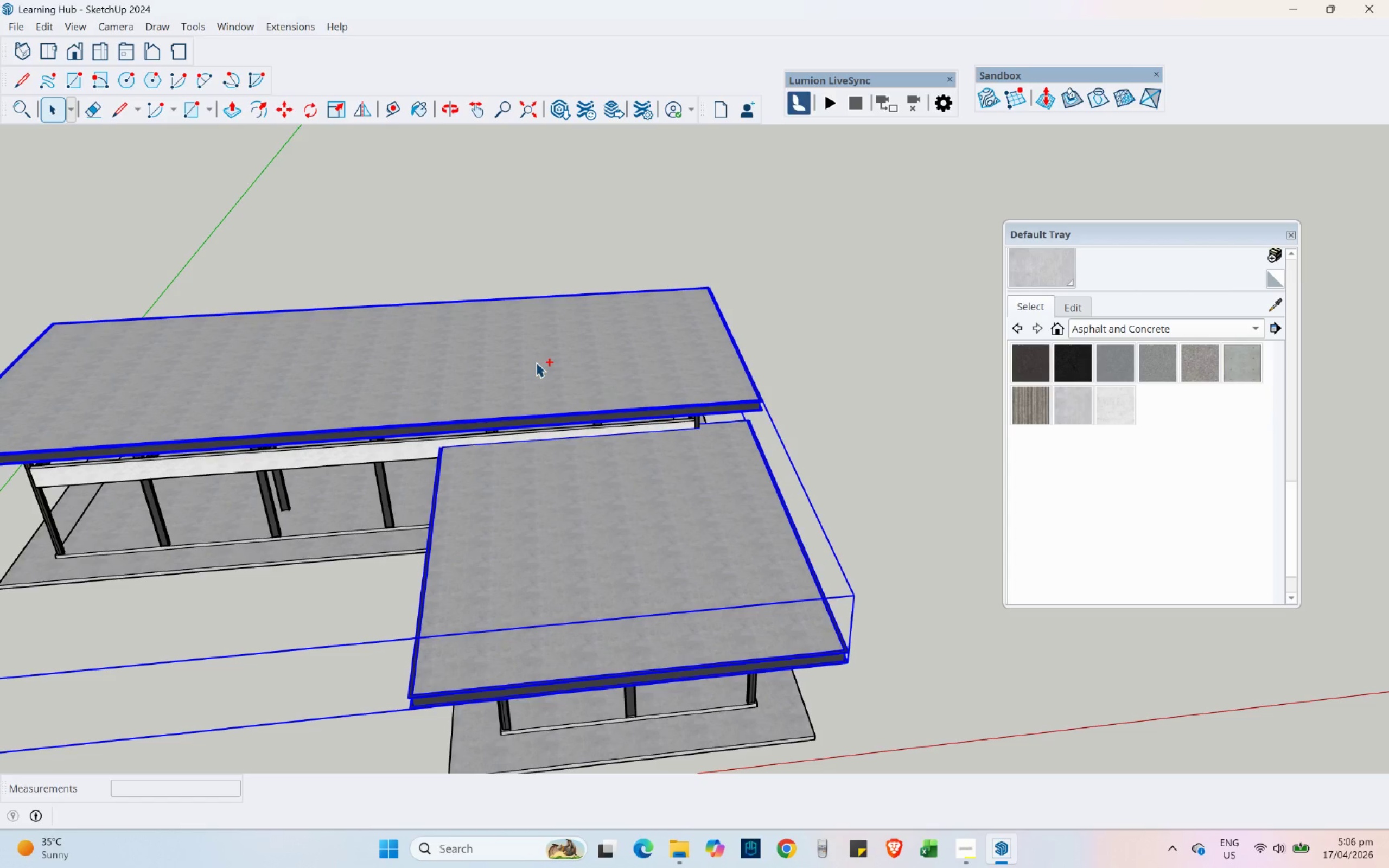 
right_click([536, 362])
 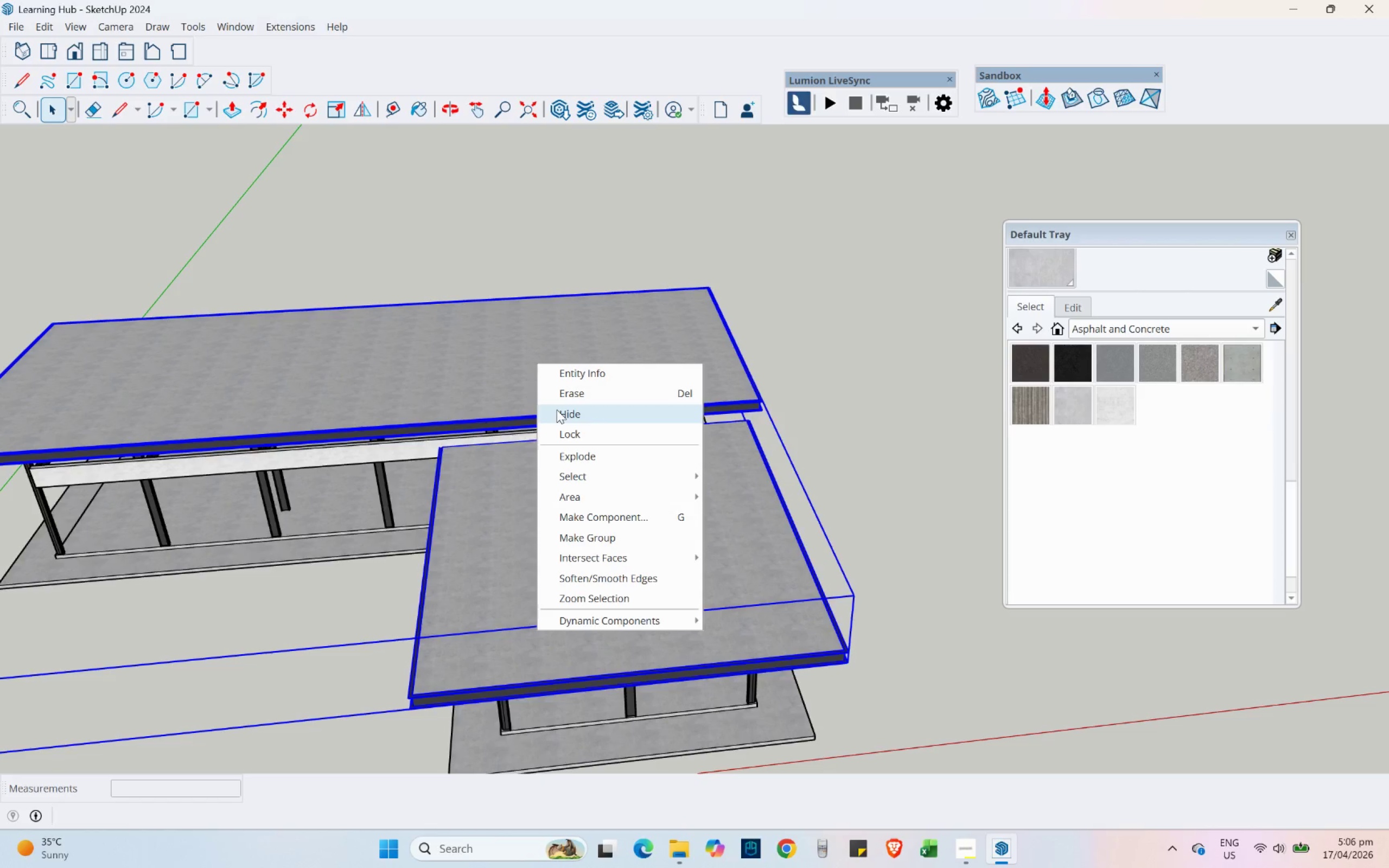 
left_click([557, 410])
 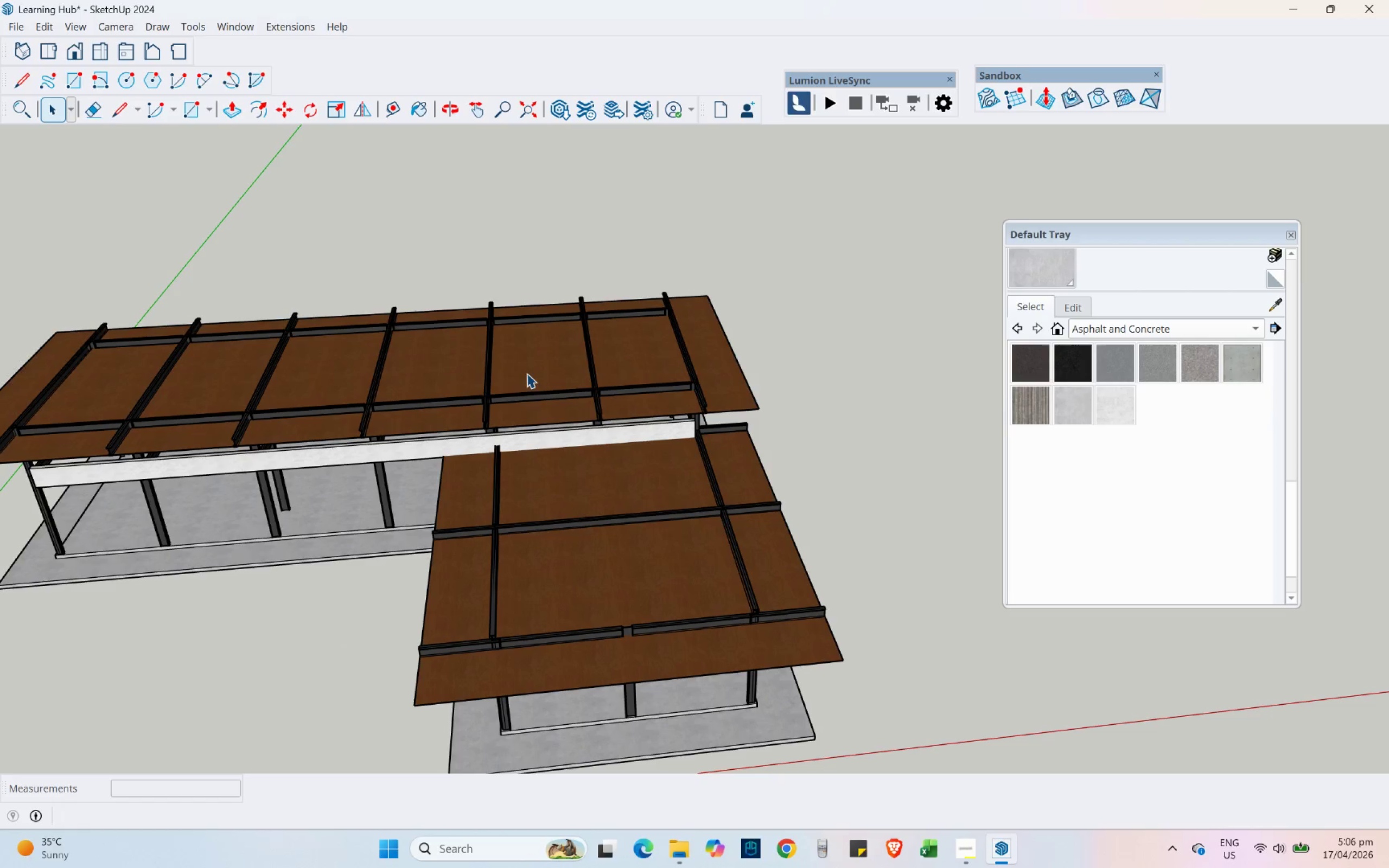 
hold_key(key=ControlLeft, duration=0.91)
left_click([546, 492])
 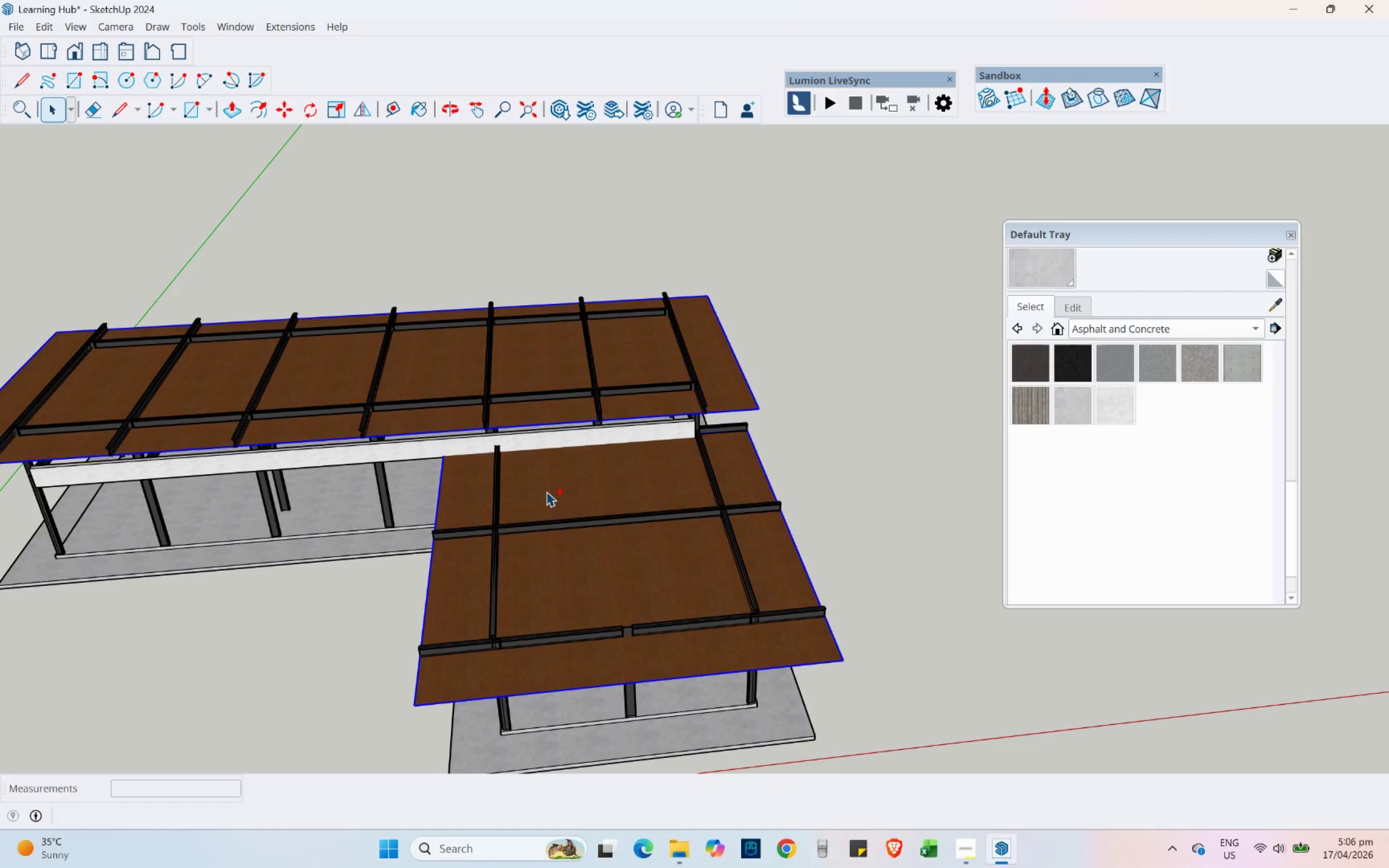 
right_click([546, 492])
 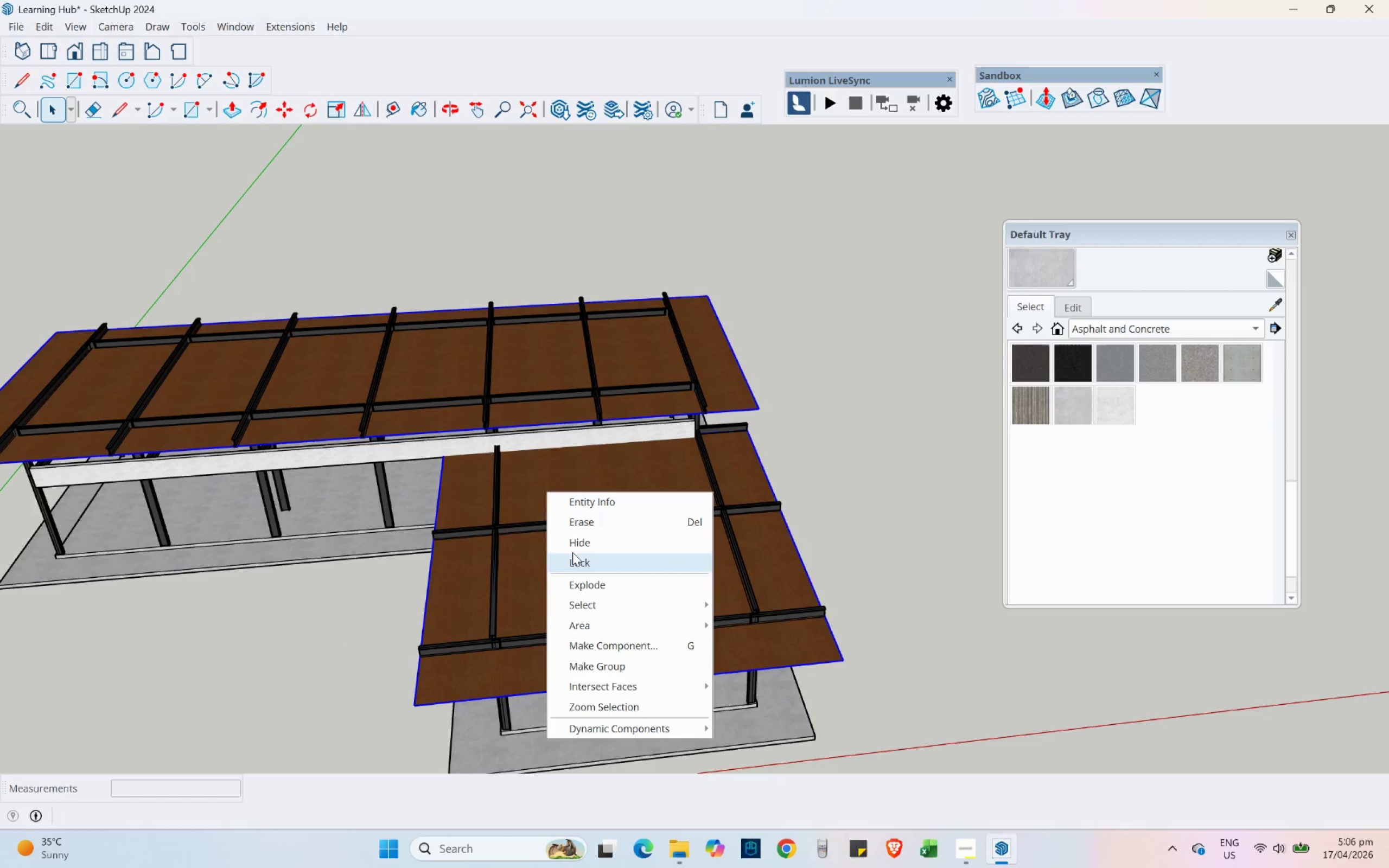 
left_click([572, 545])
 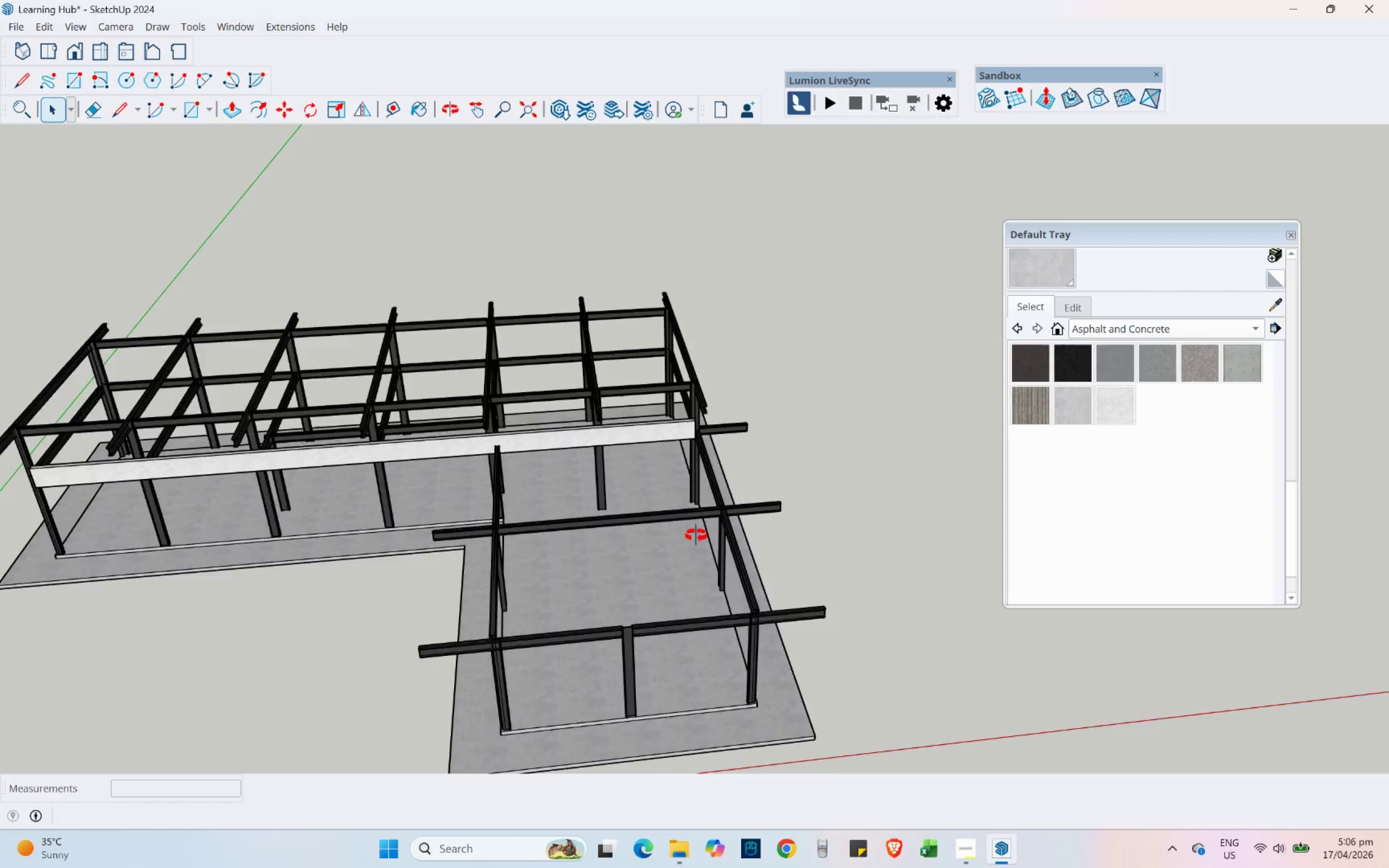 
key(Control+ControlLeft)
 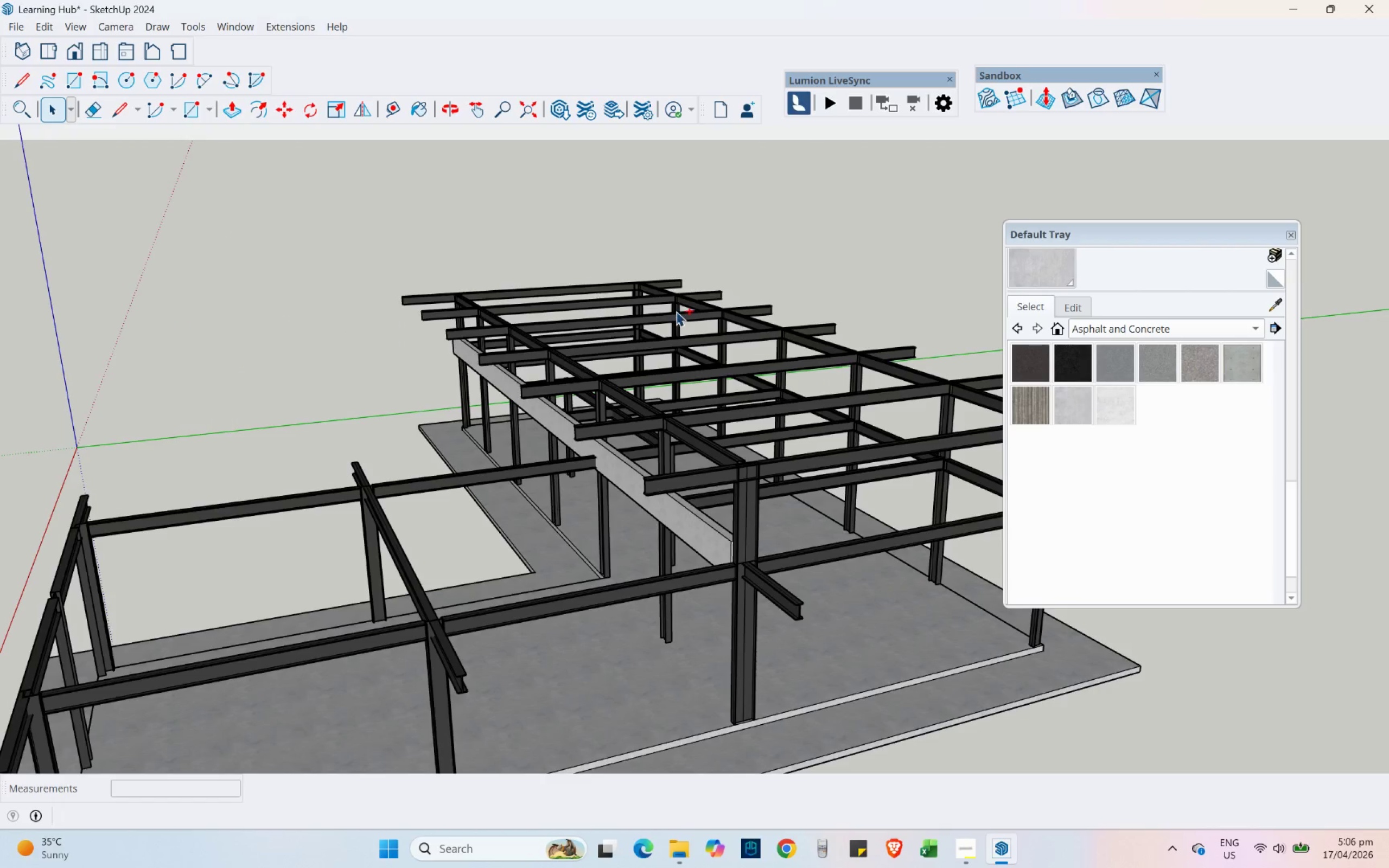 
key(Control+S)
 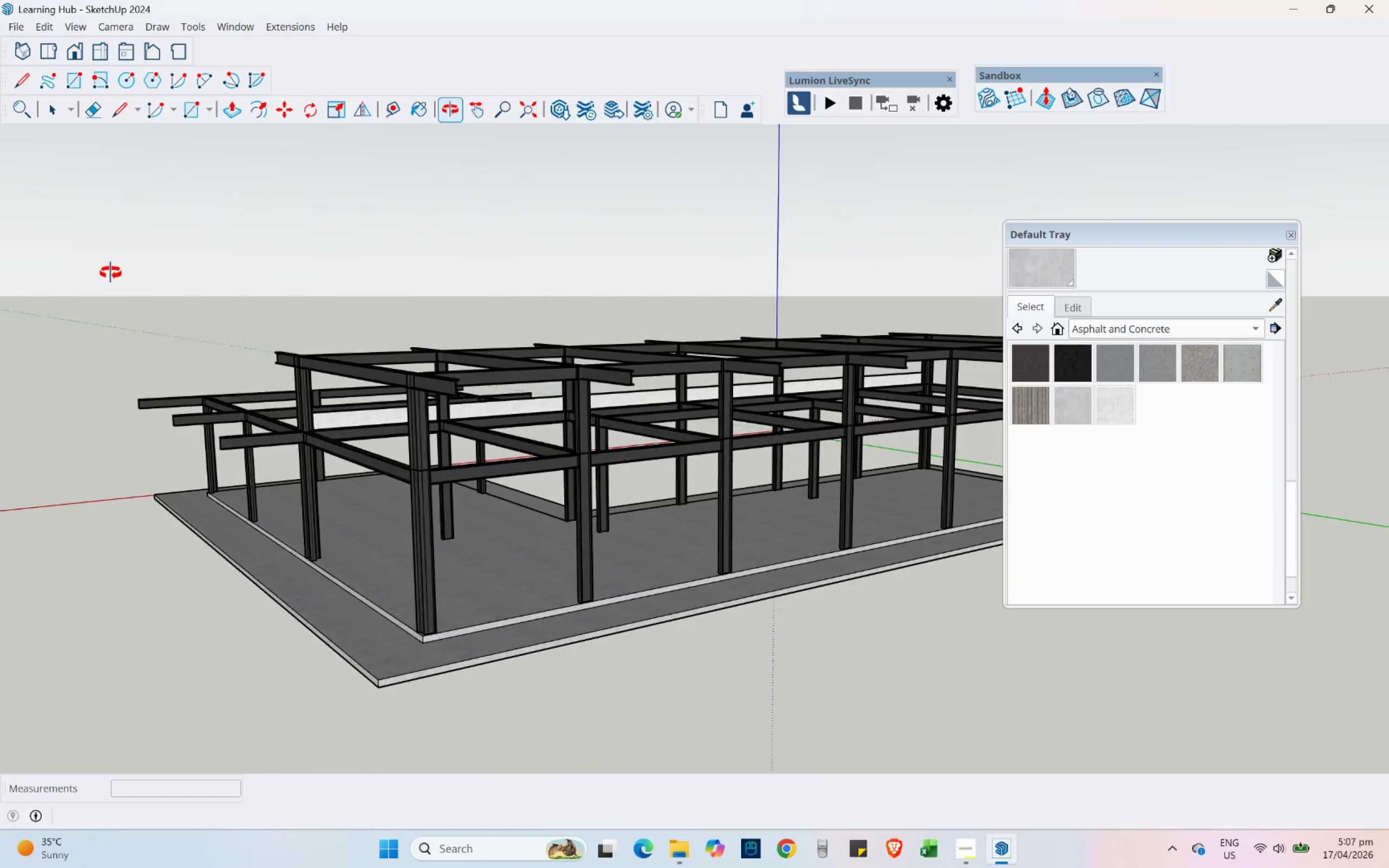 
scroll: coordinate [672, 307], scroll_direction: up, amount: 4.0
 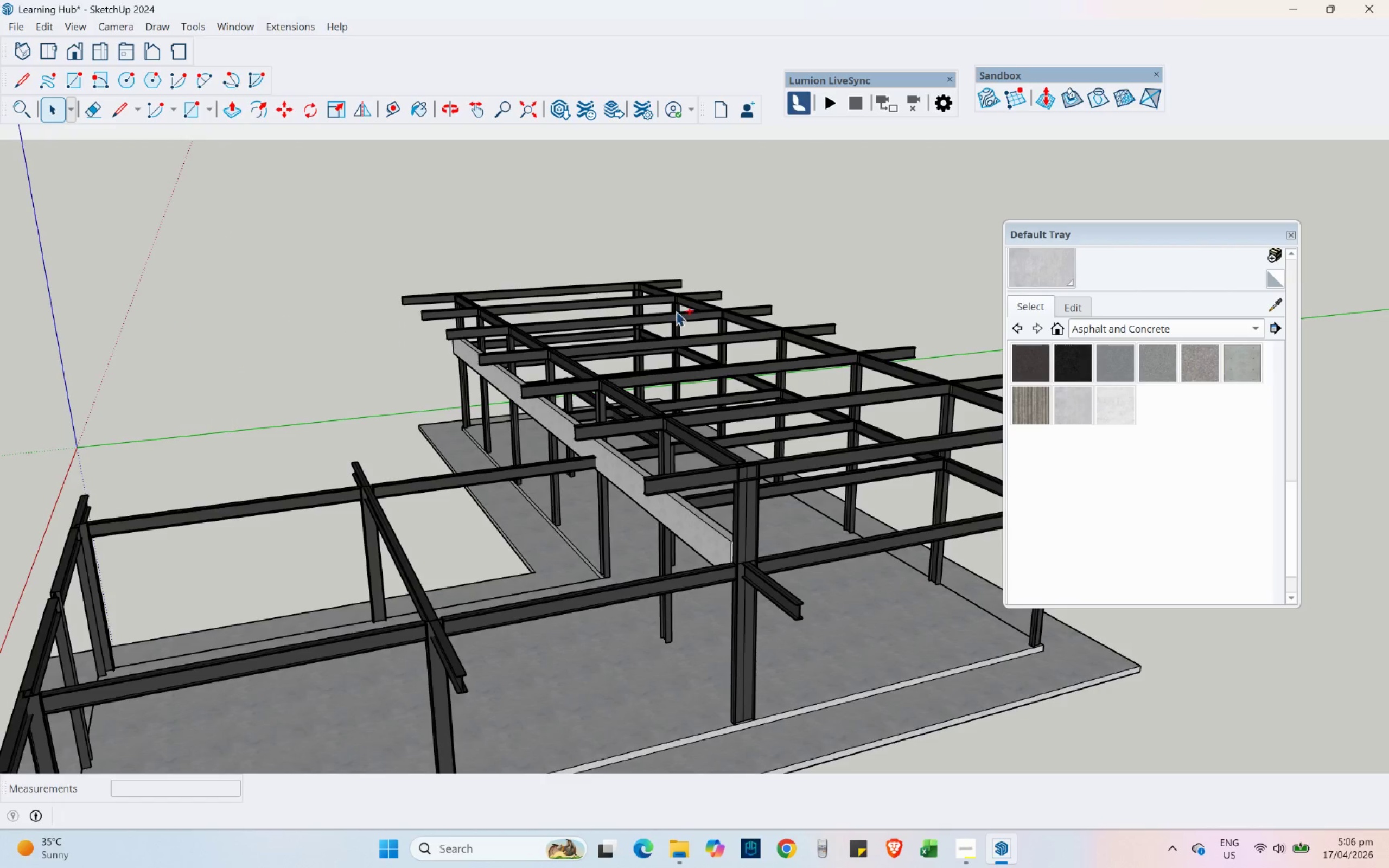 
left_click([412, 357])
 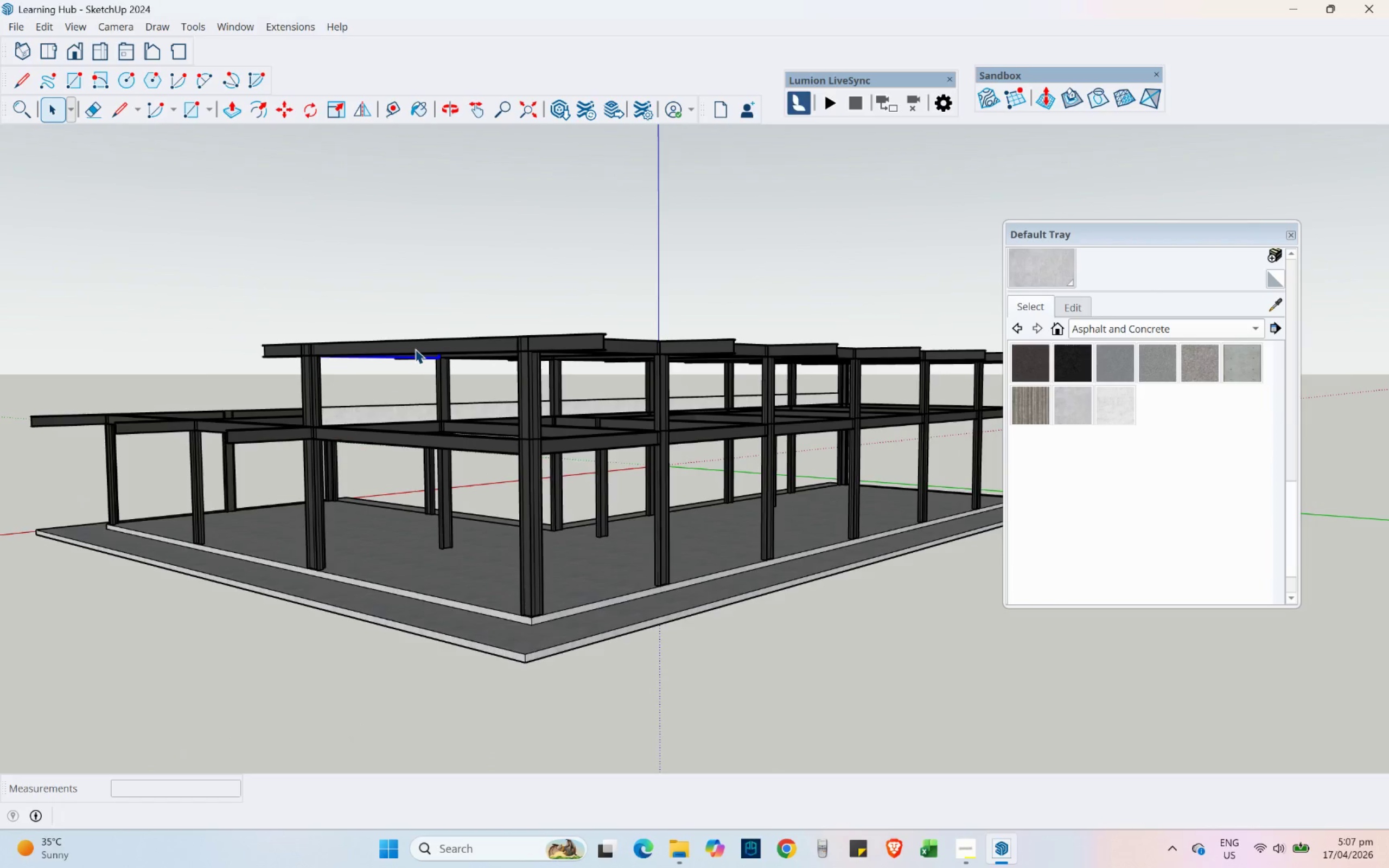 
left_click([435, 347])
 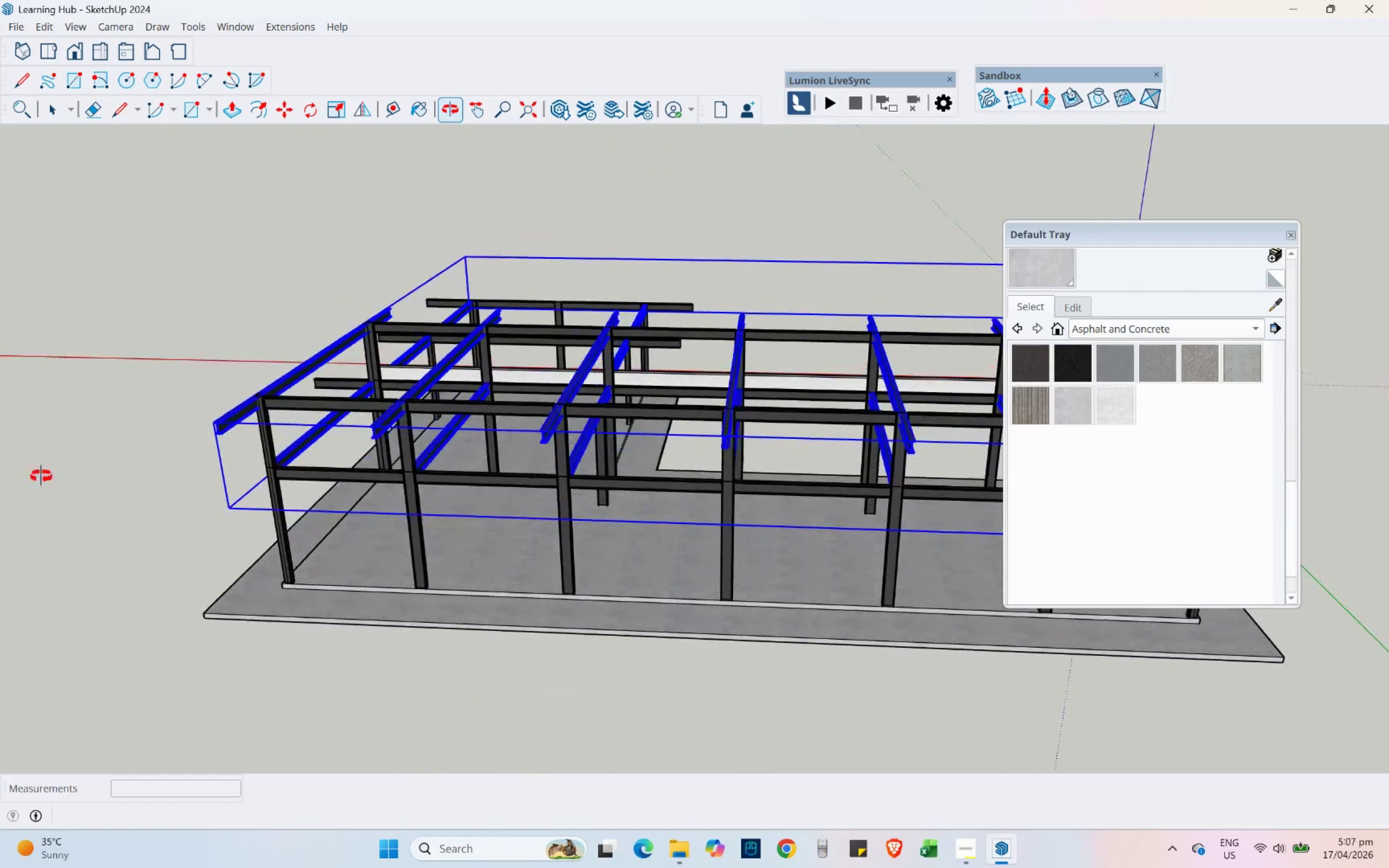 
scroll: coordinate [11, 438], scroll_direction: up, amount: 1.0
 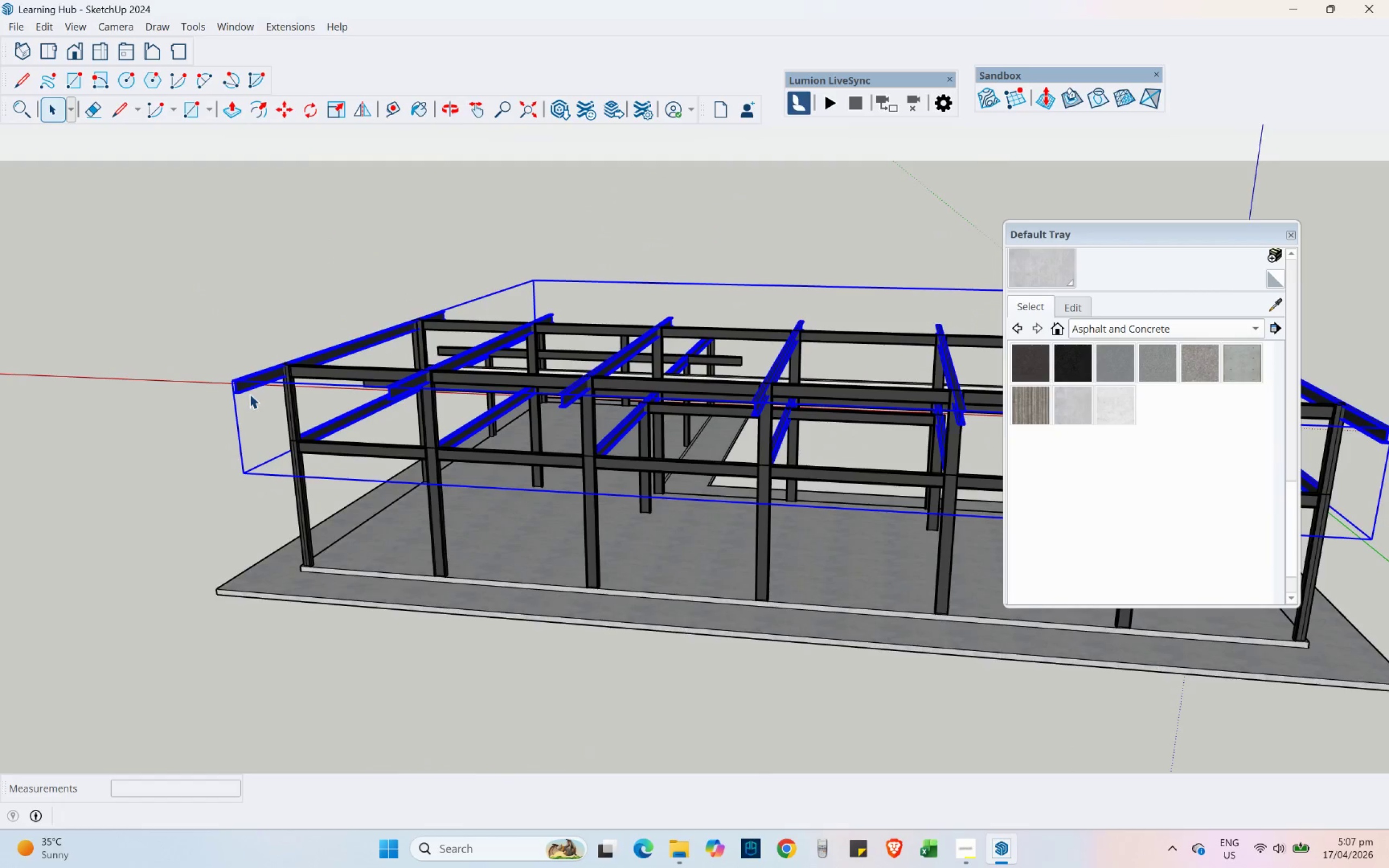 
right_click([252, 378])
 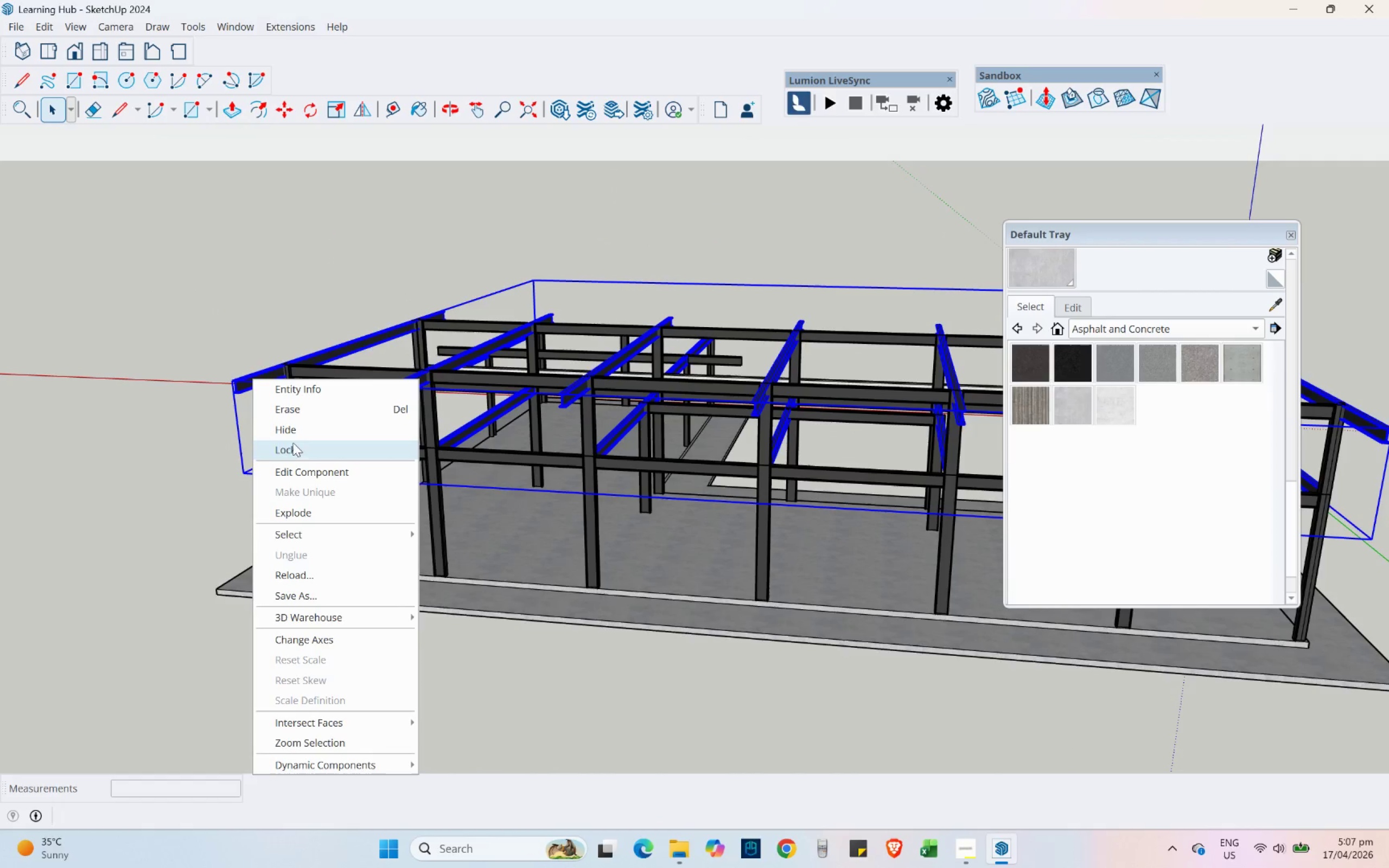 
left_click([289, 432])
 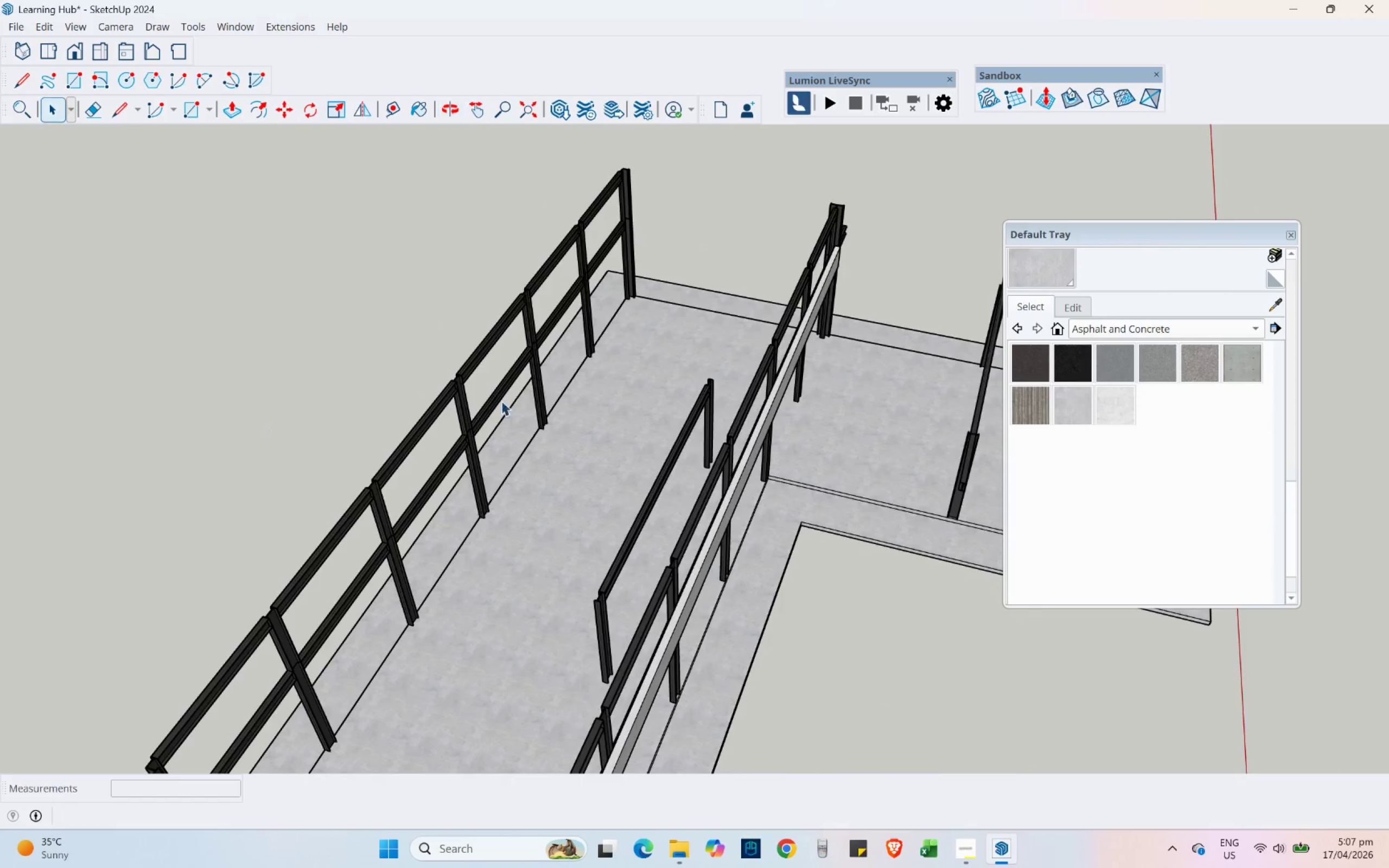 
scroll: coordinate [767, 269], scroll_direction: up, amount: 1.0
 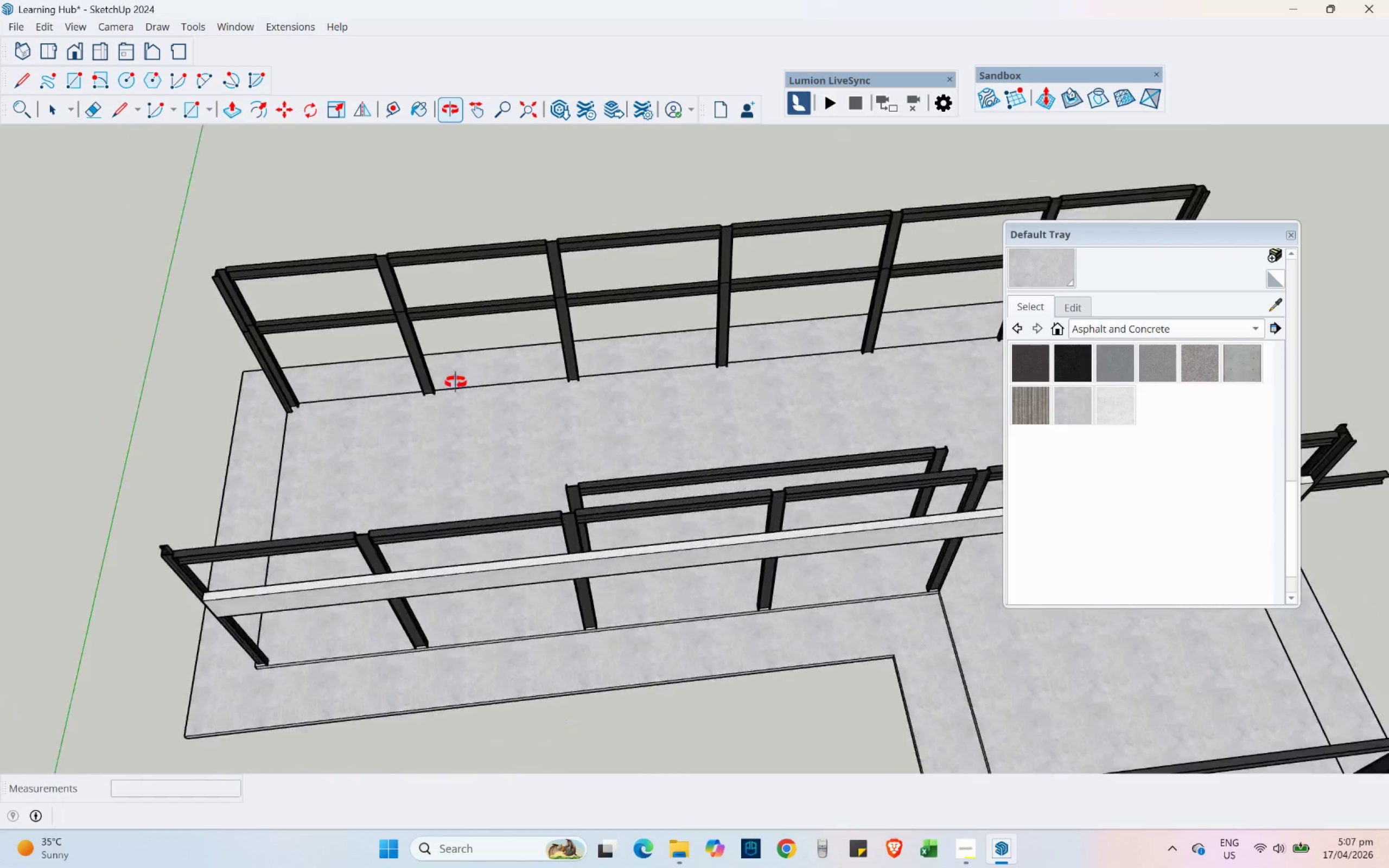 
key(Shift+ShiftLeft)
 